 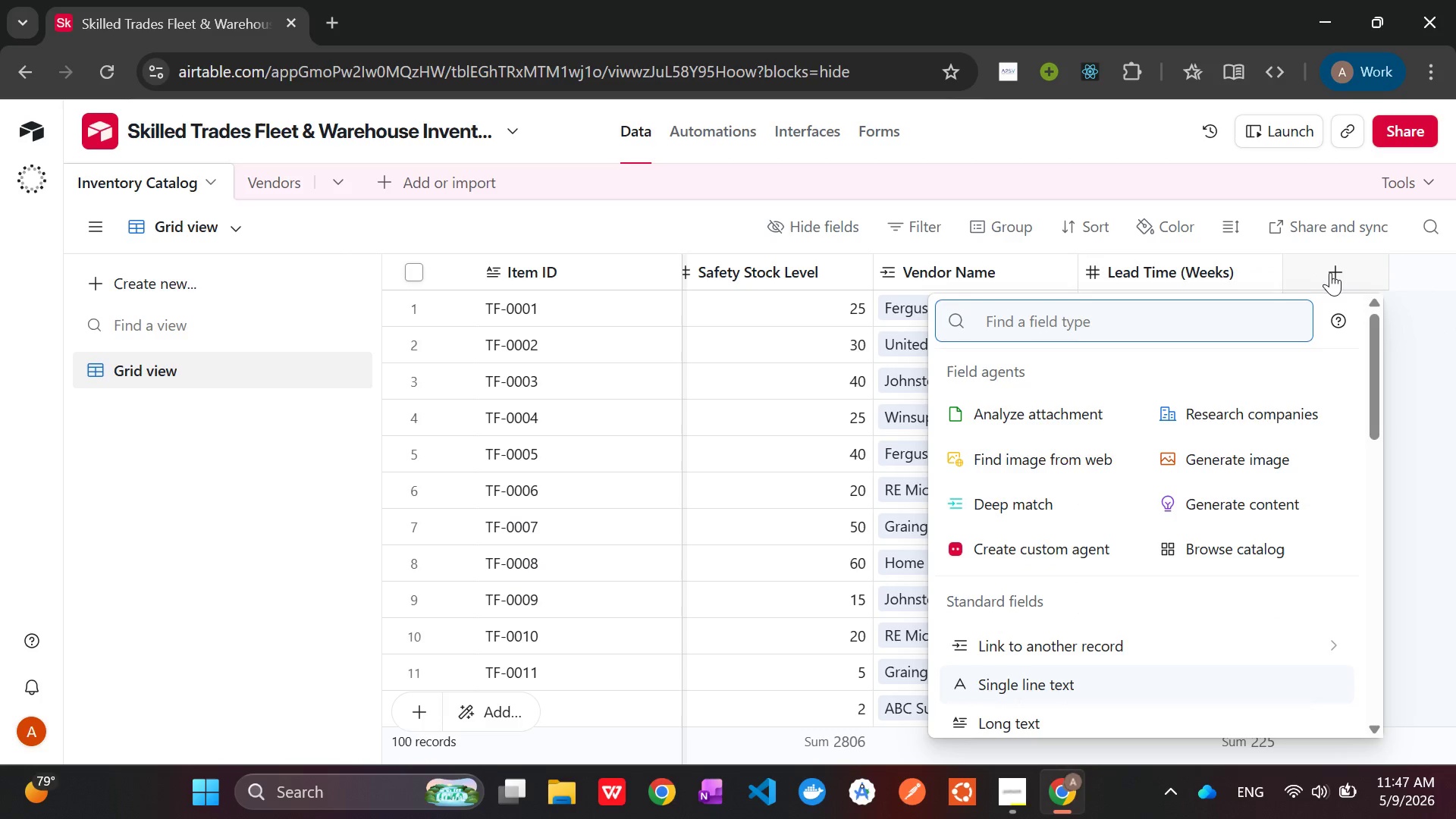 
type(for)
 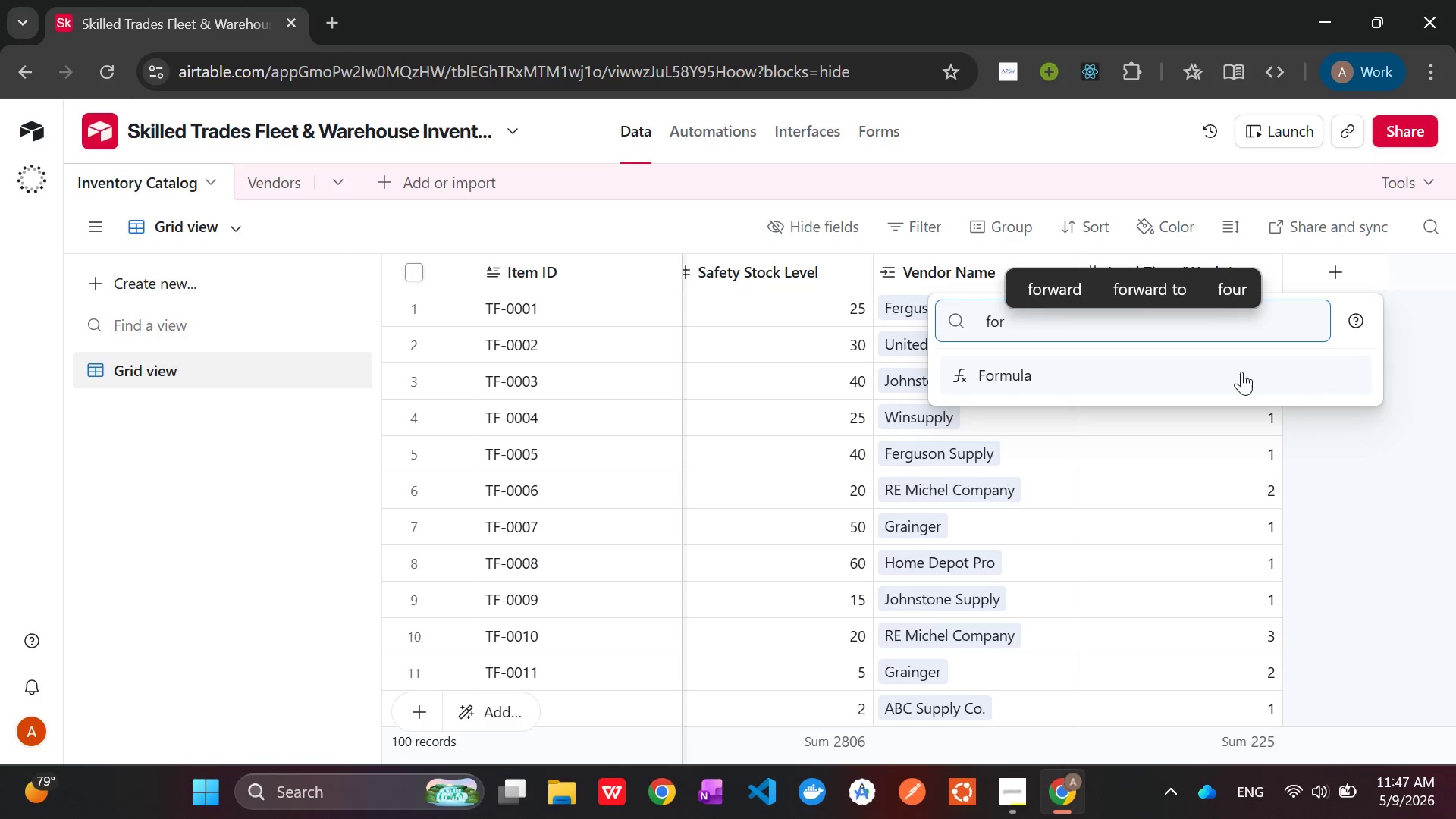 
left_click([1225, 373])
 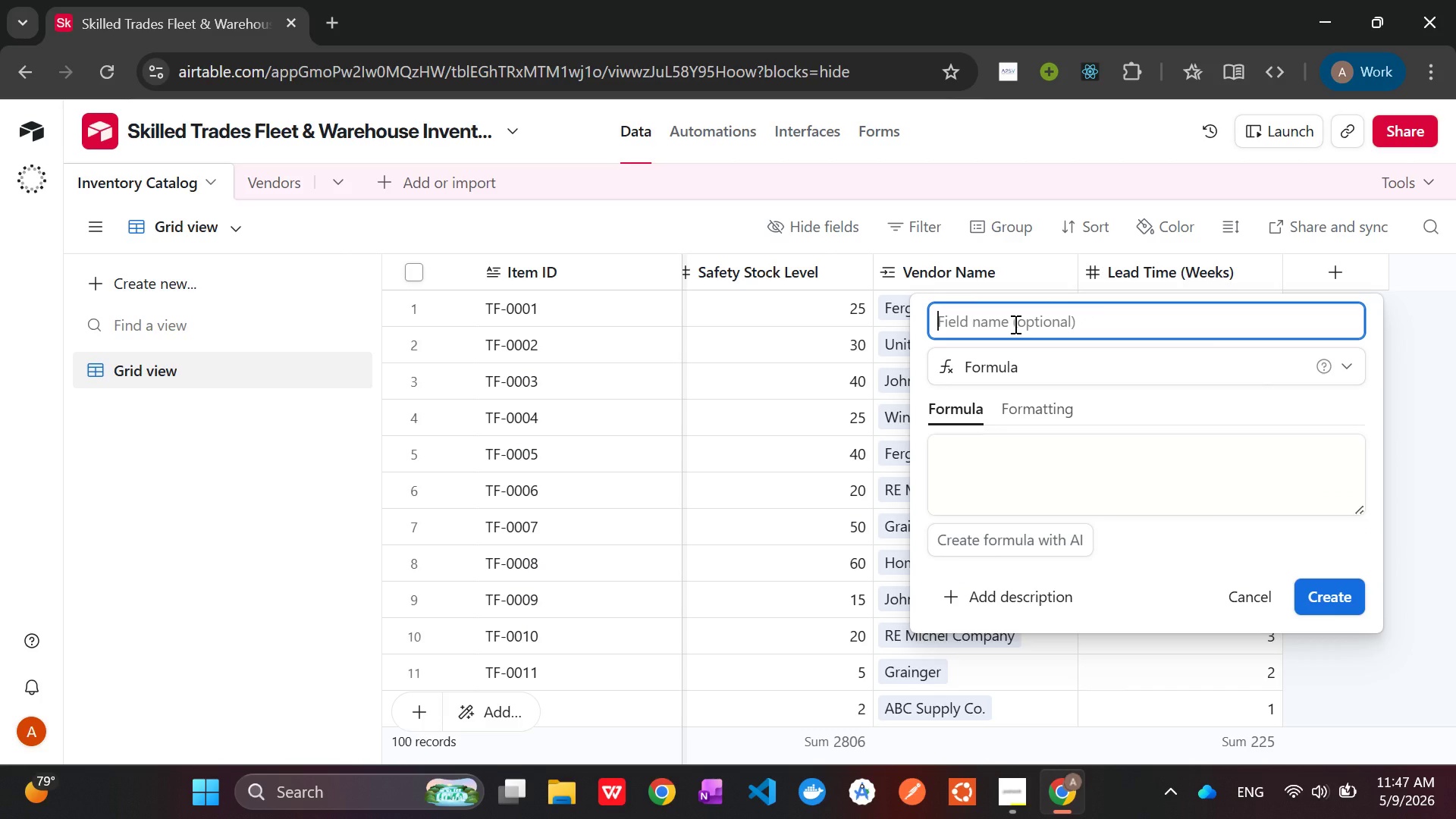 
wait(8.12)
 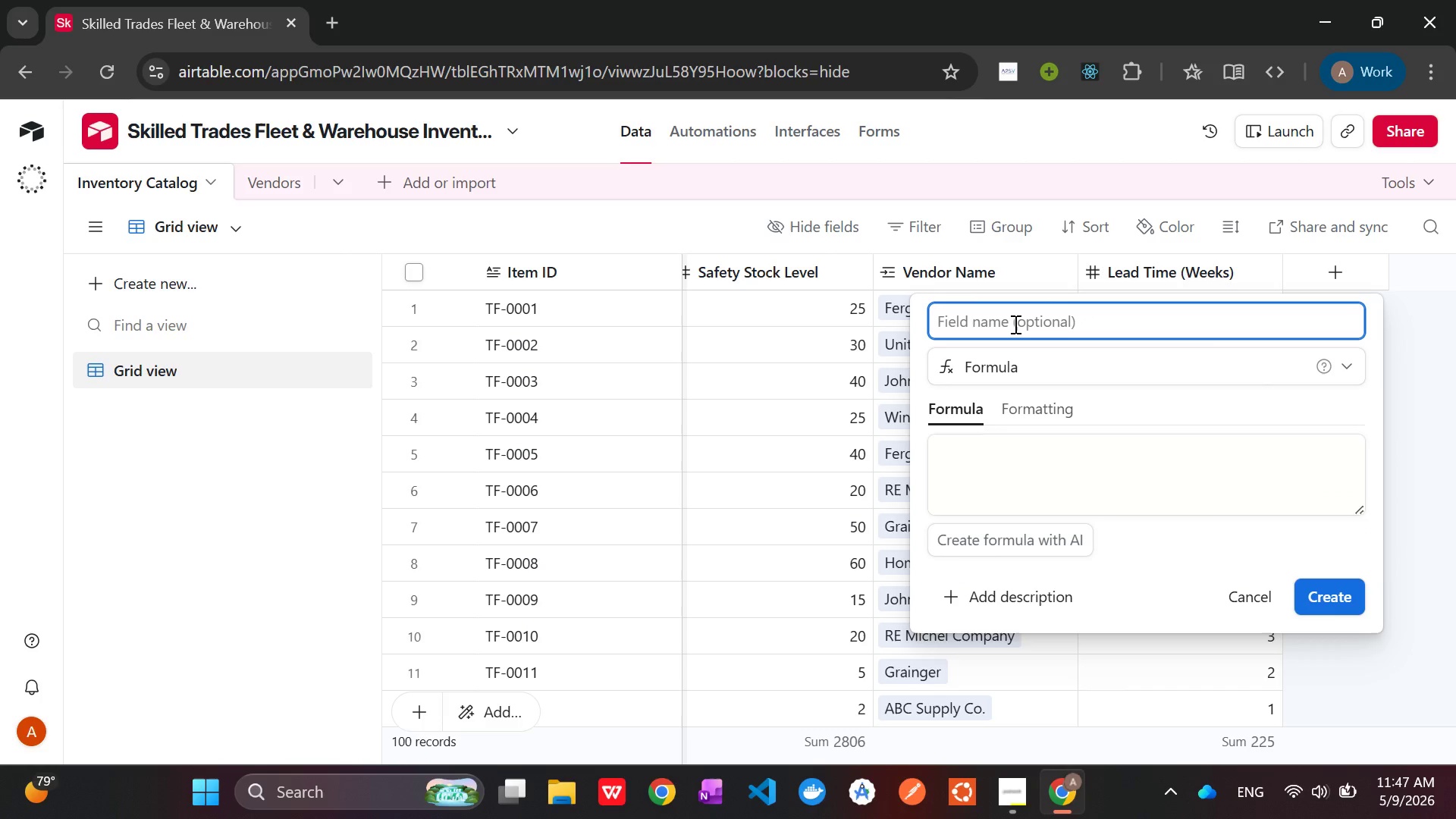 
type(Total On H)
key(Backspace)
type(Hand)
 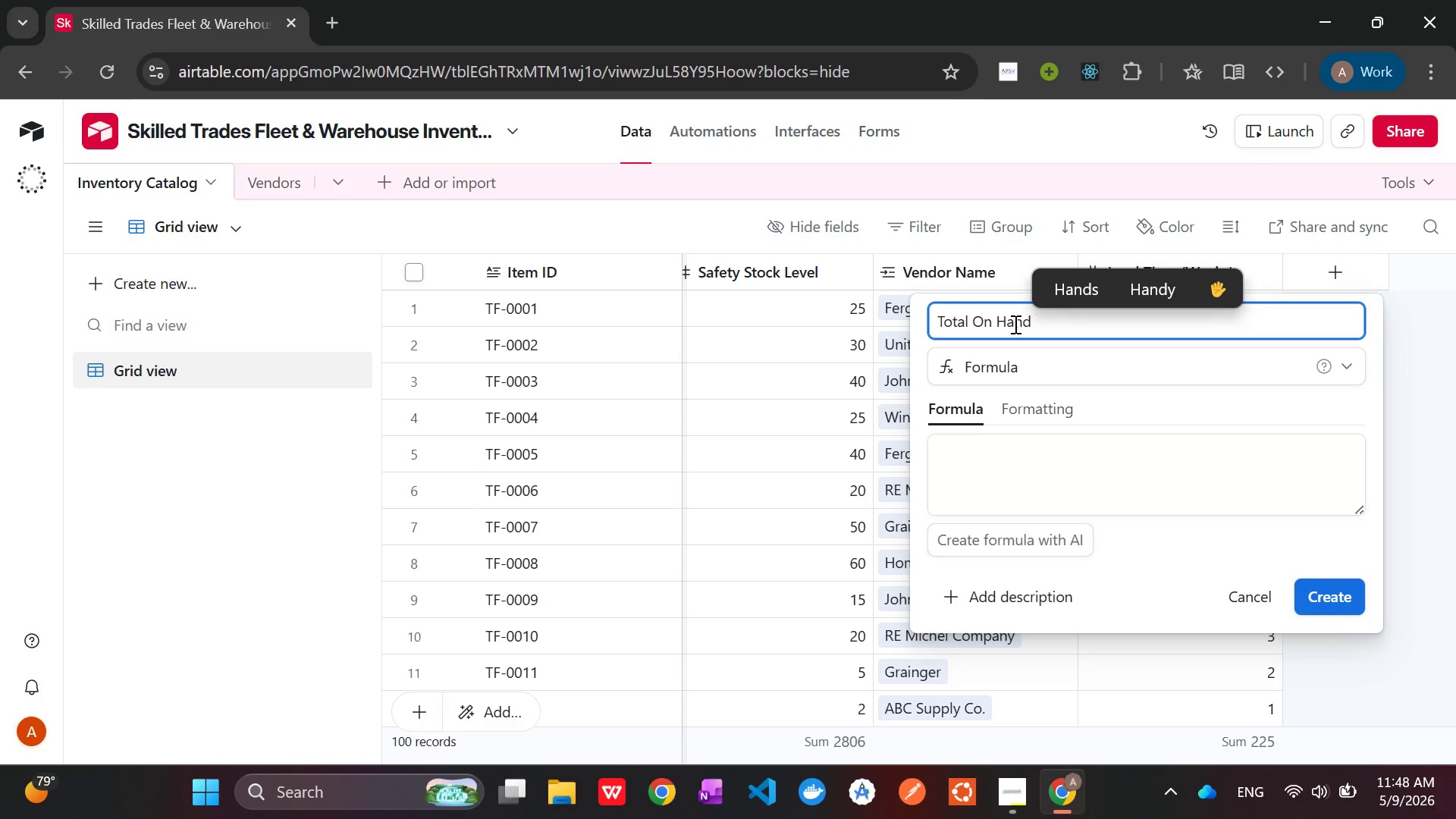 
left_click([999, 478])
 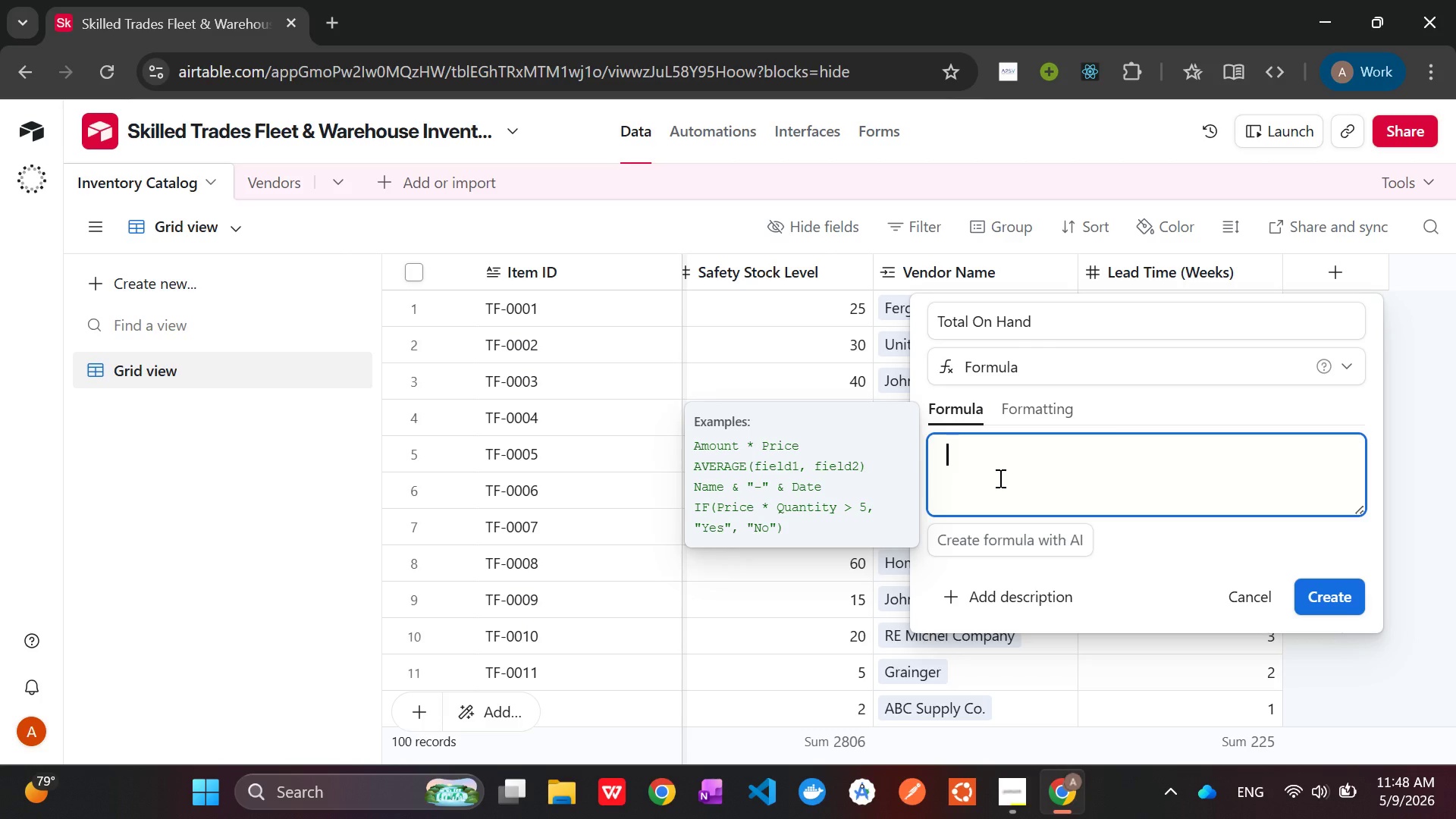 
wait(16.44)
 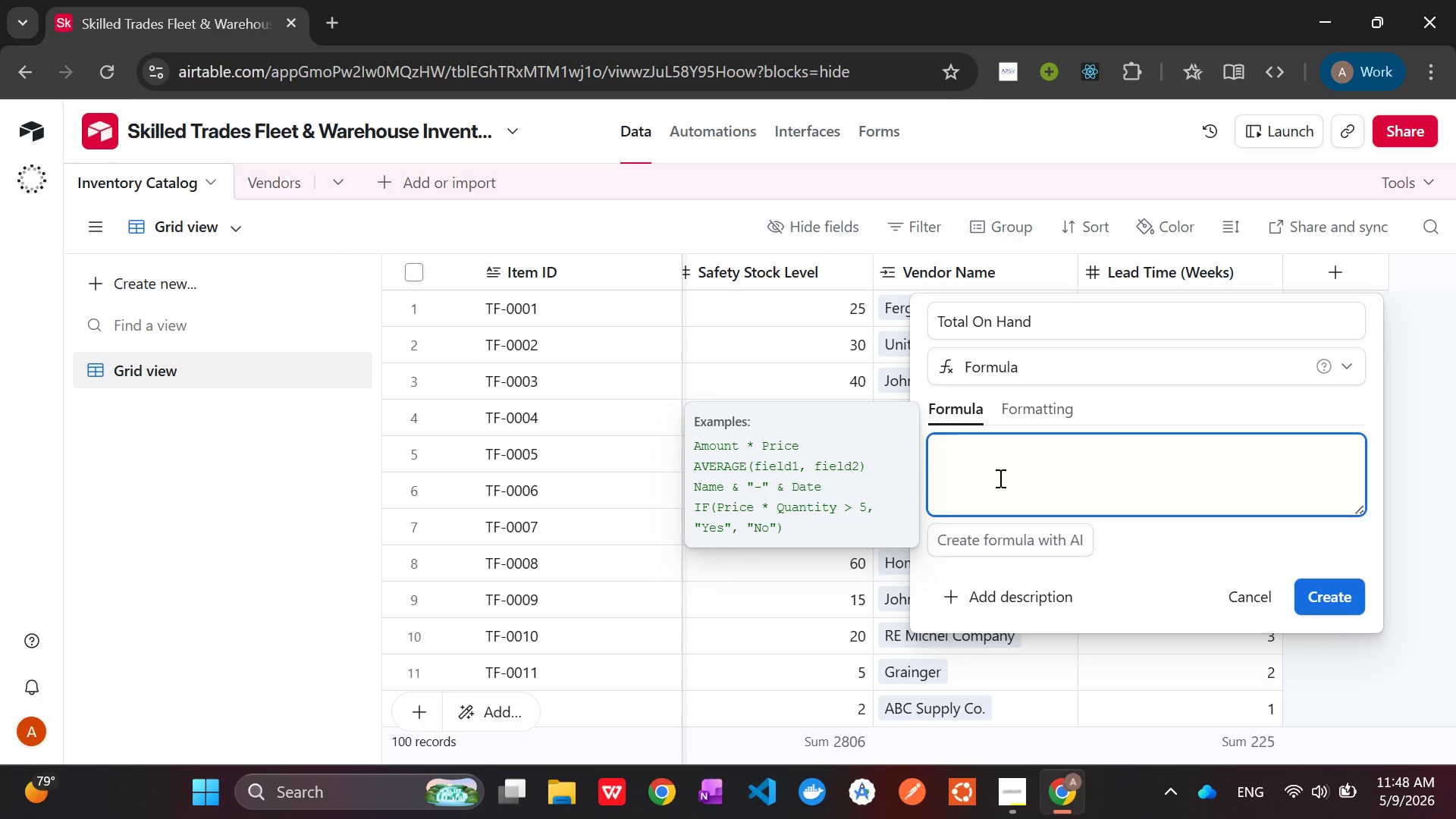 
type({Wa)
key(Tab)
type( + {)
 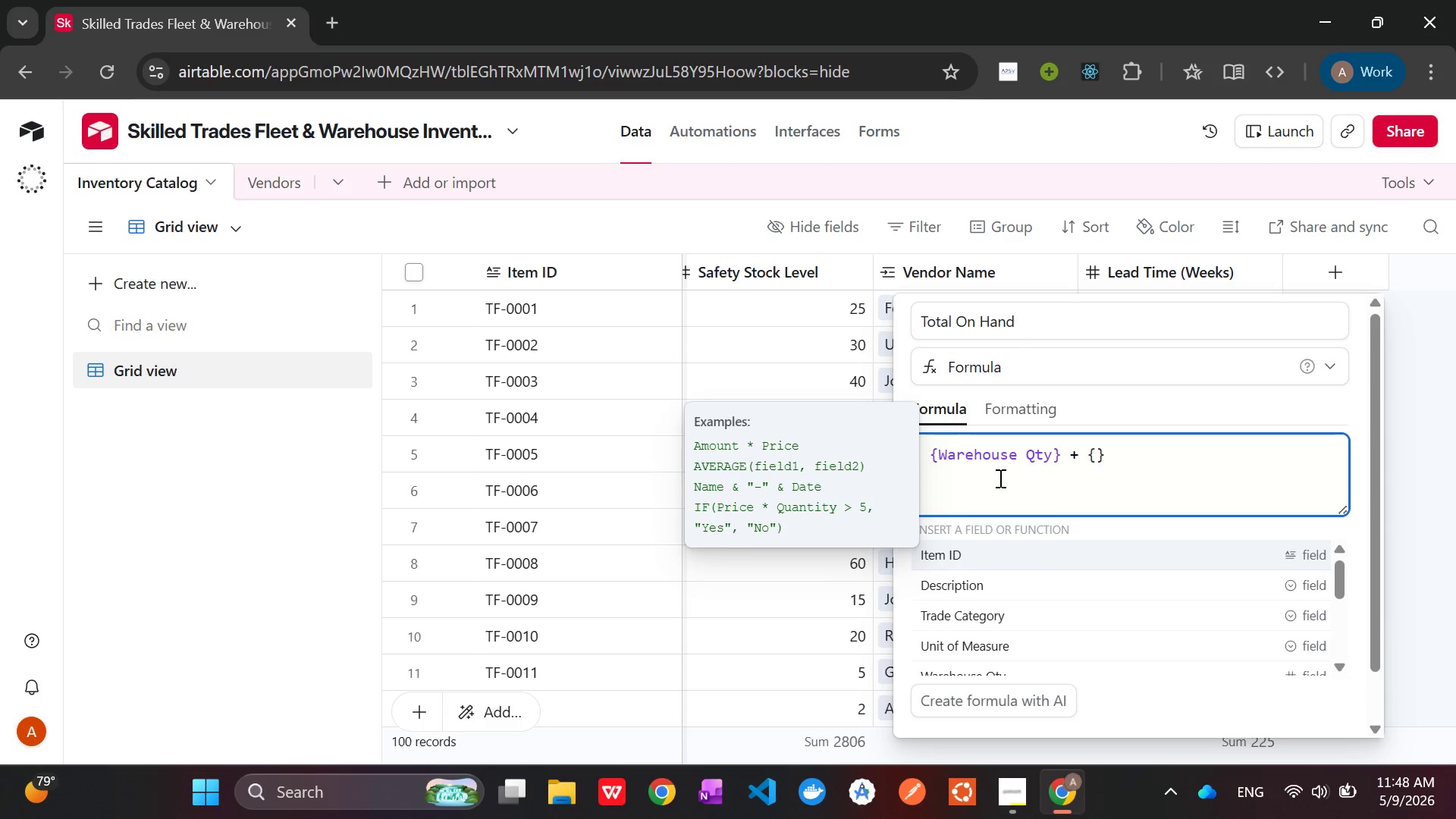 
wait(7.36)
 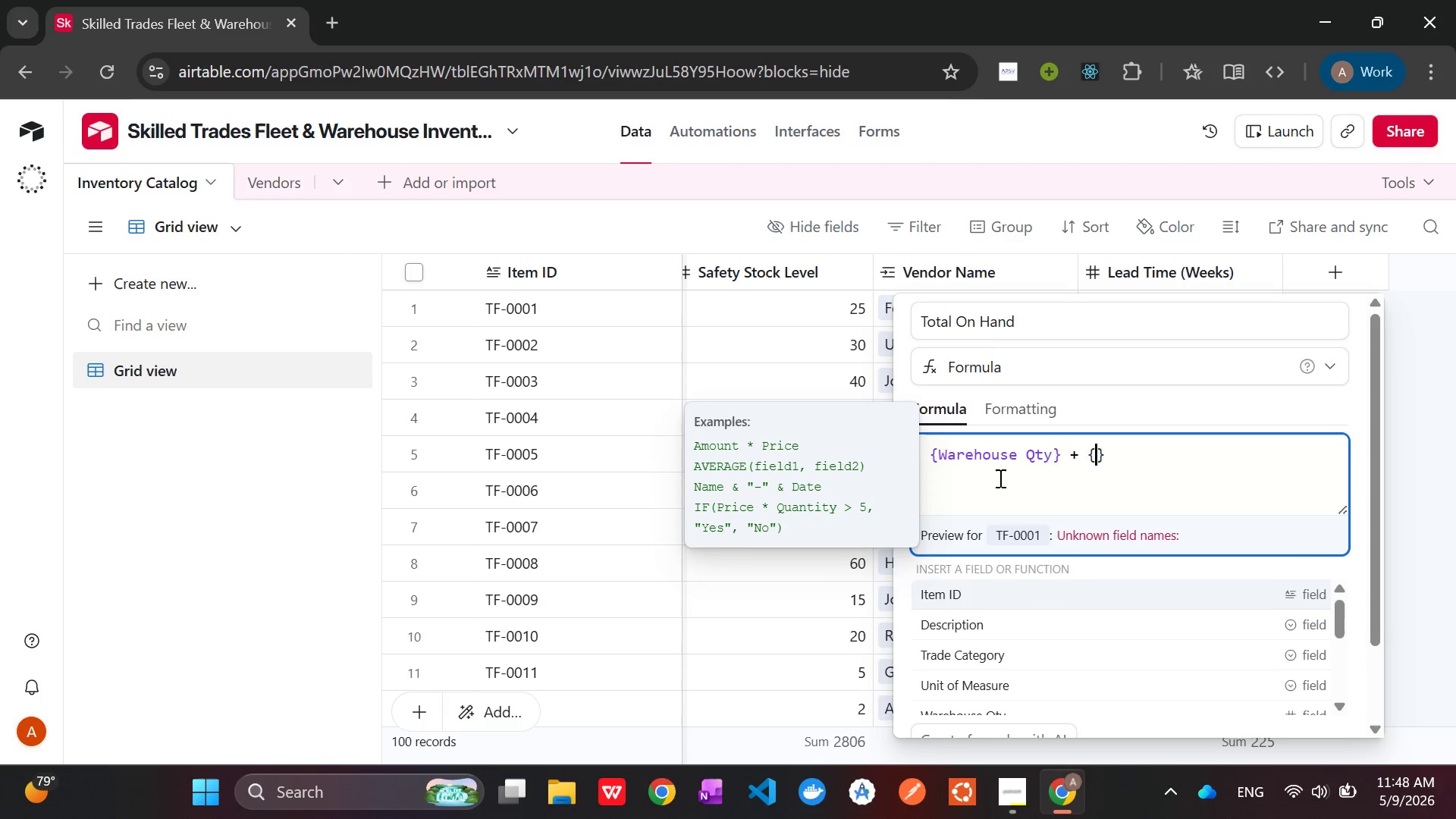 
type(Tru)
key(Tab)
 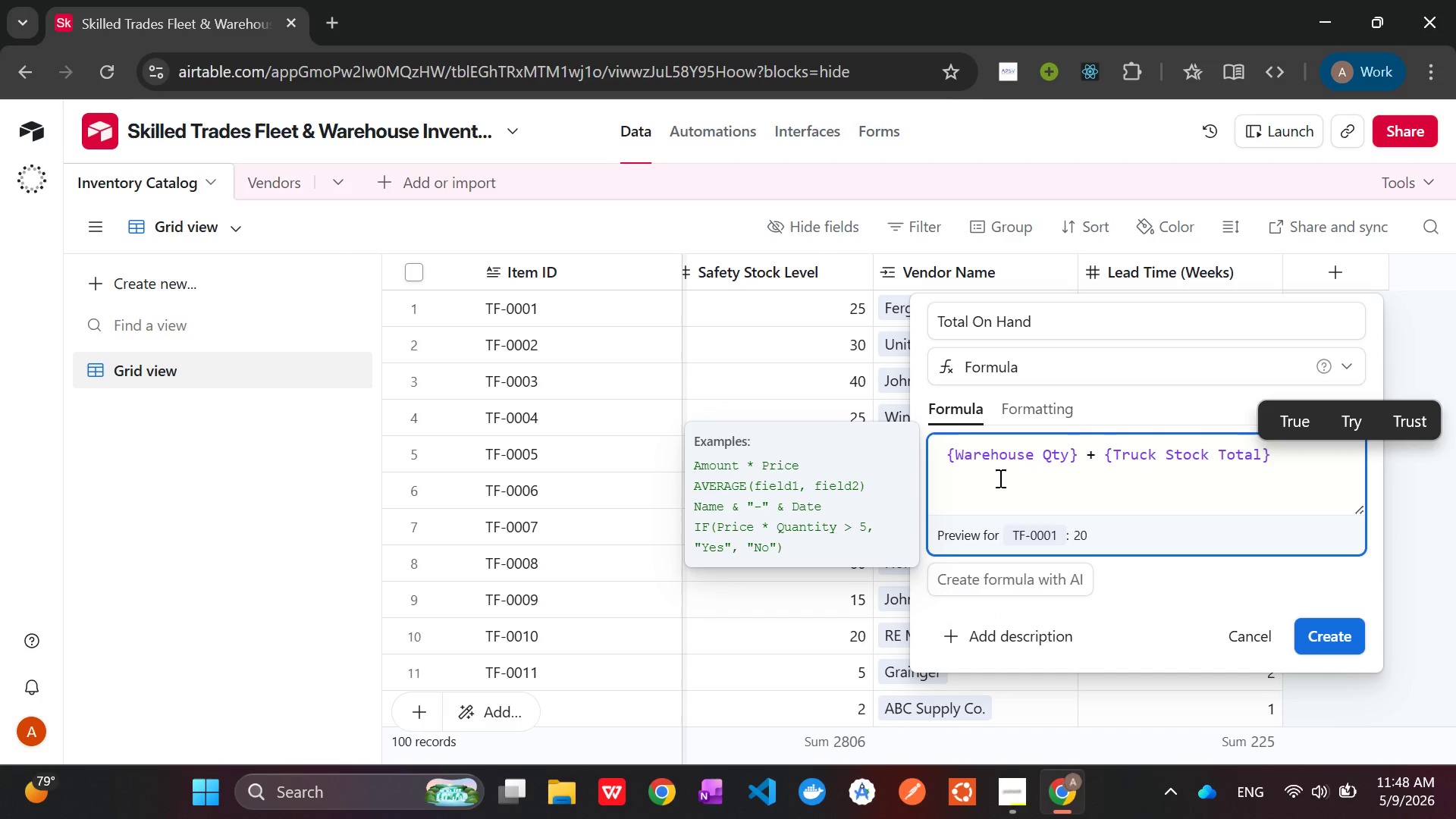 
wait(9.76)
 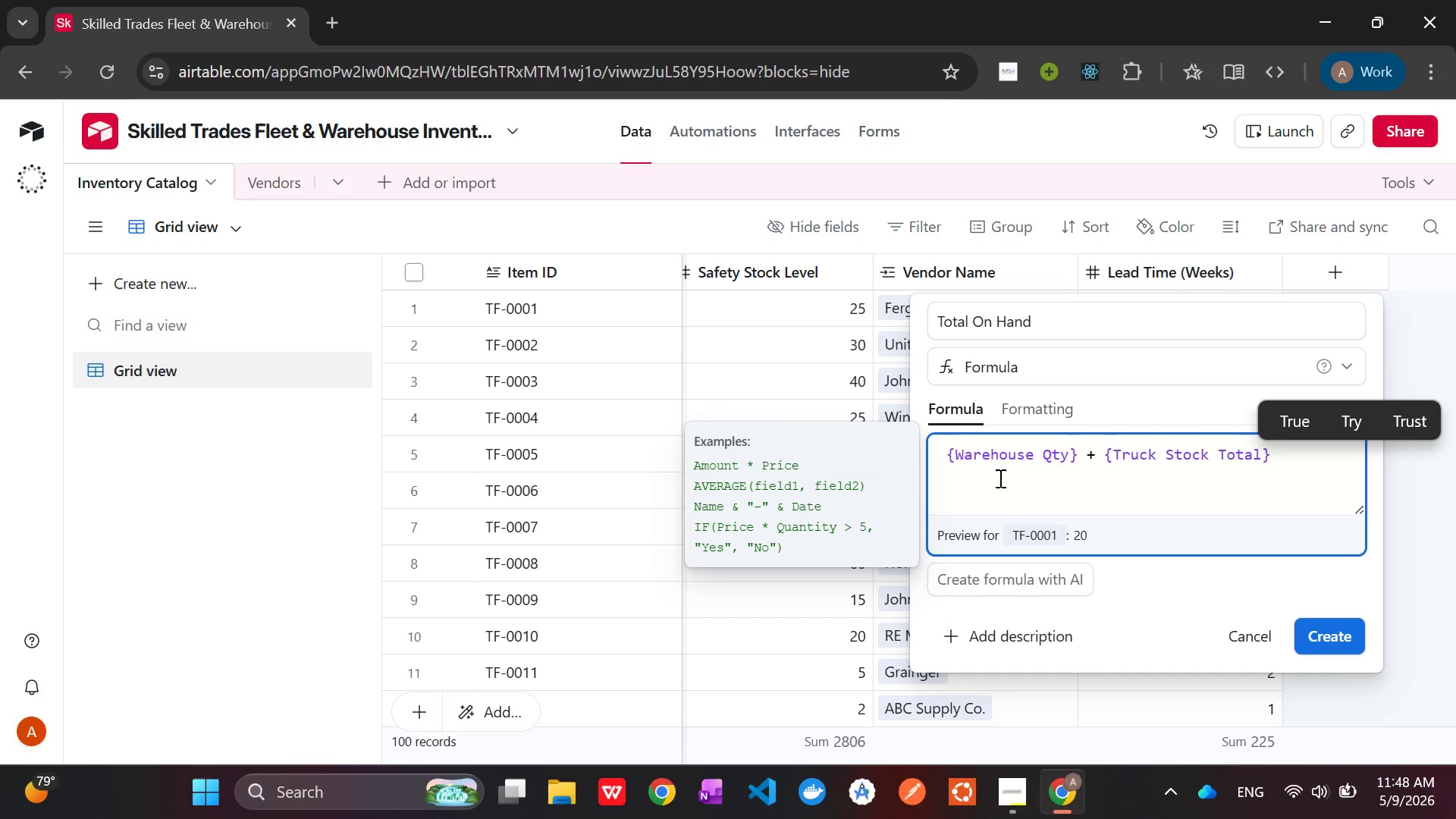 
left_click([1323, 631])
 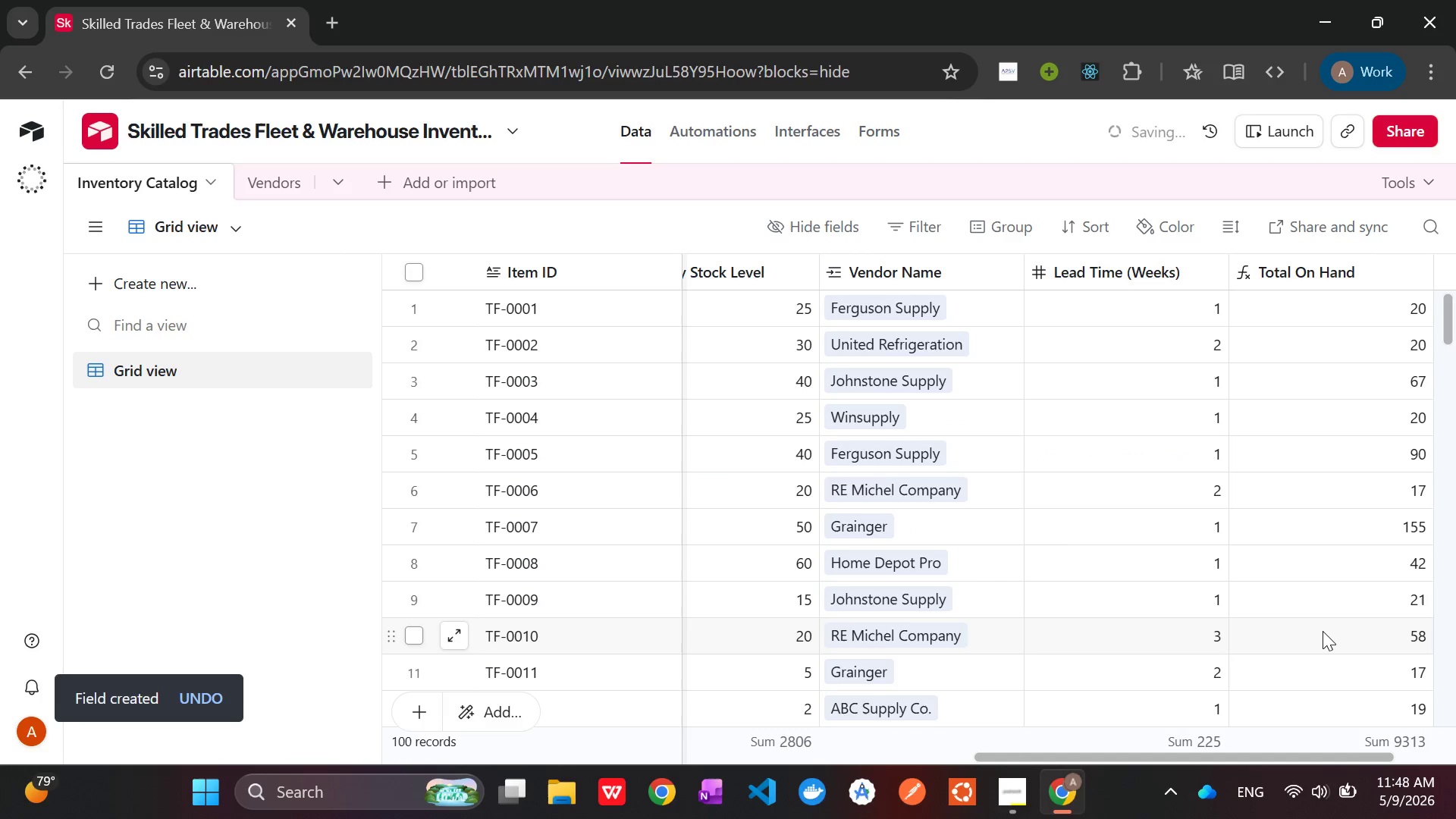 
scroll: coordinate [1298, 546], scroll_direction: up, amount: 7.0
 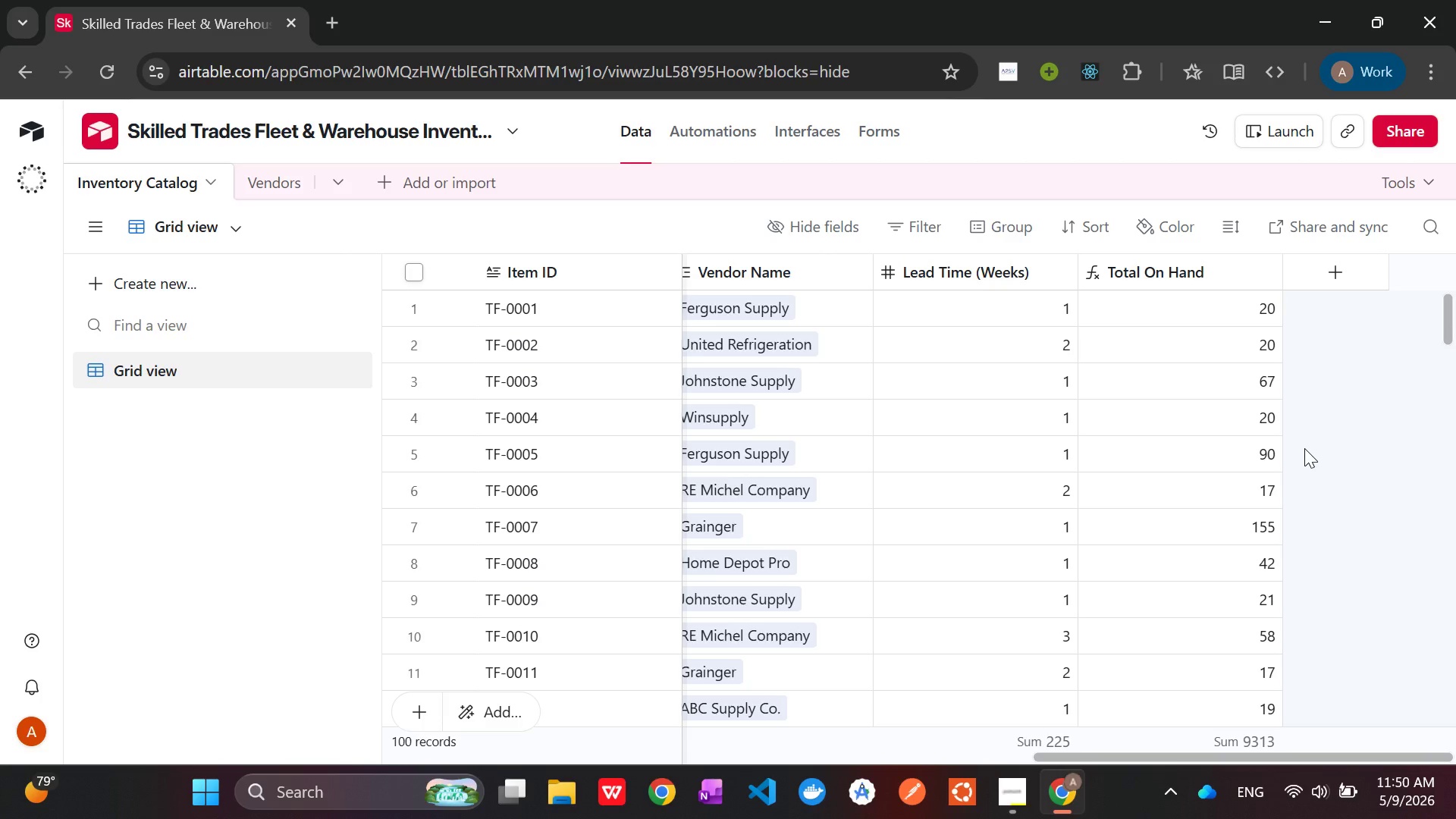 
wait(119.73)
 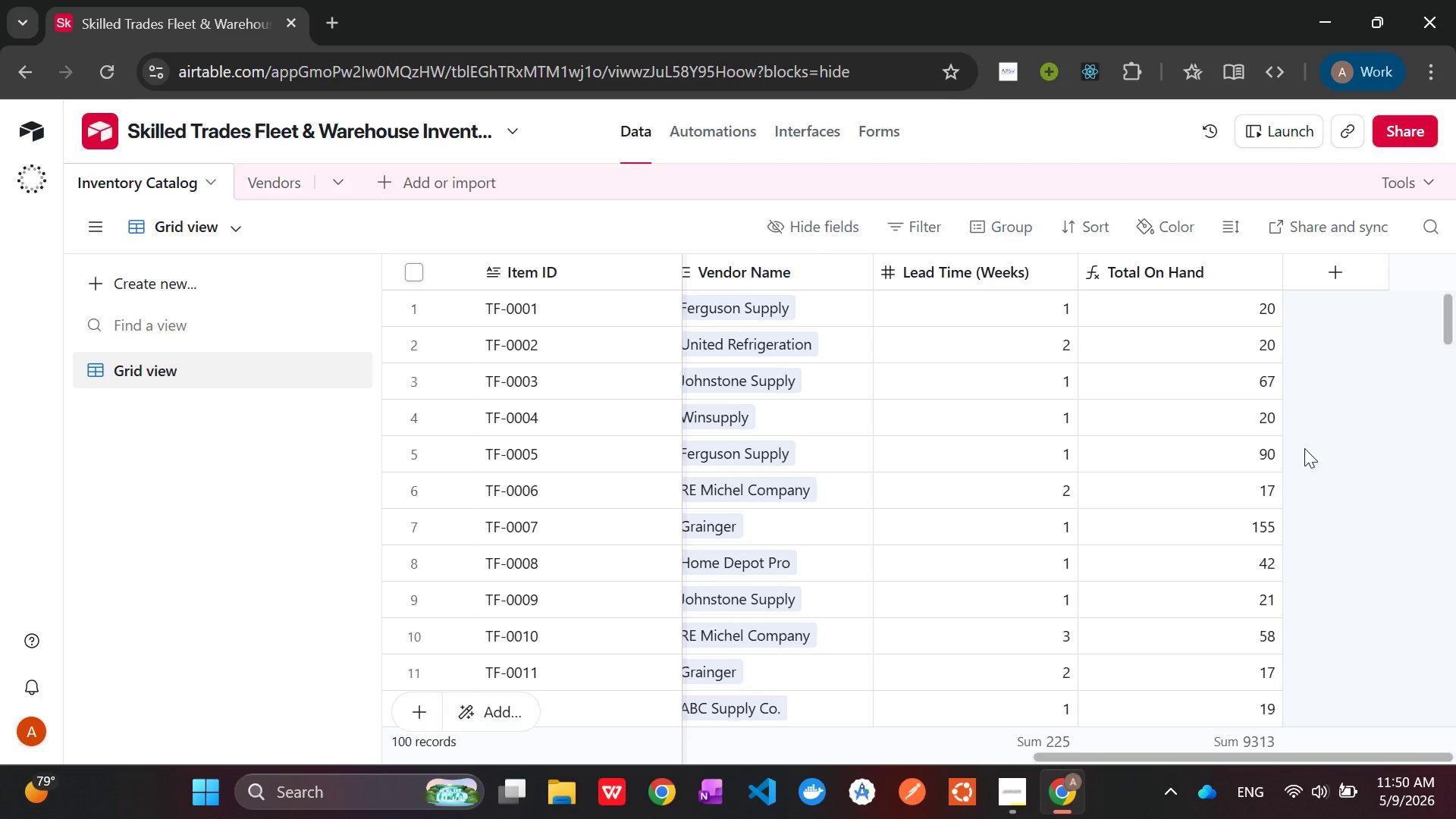 
left_click([1341, 275])
 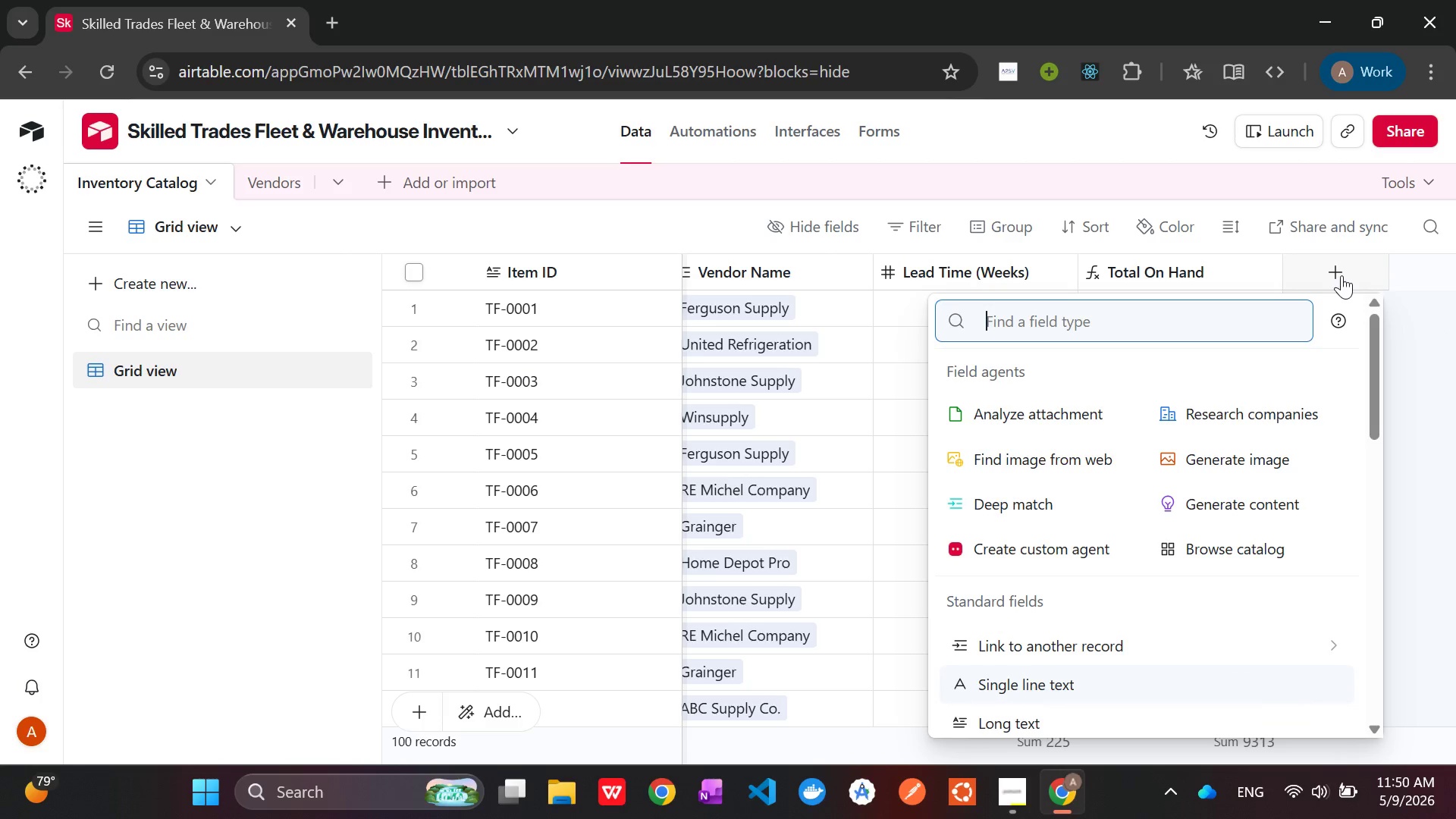 
type(fo)
 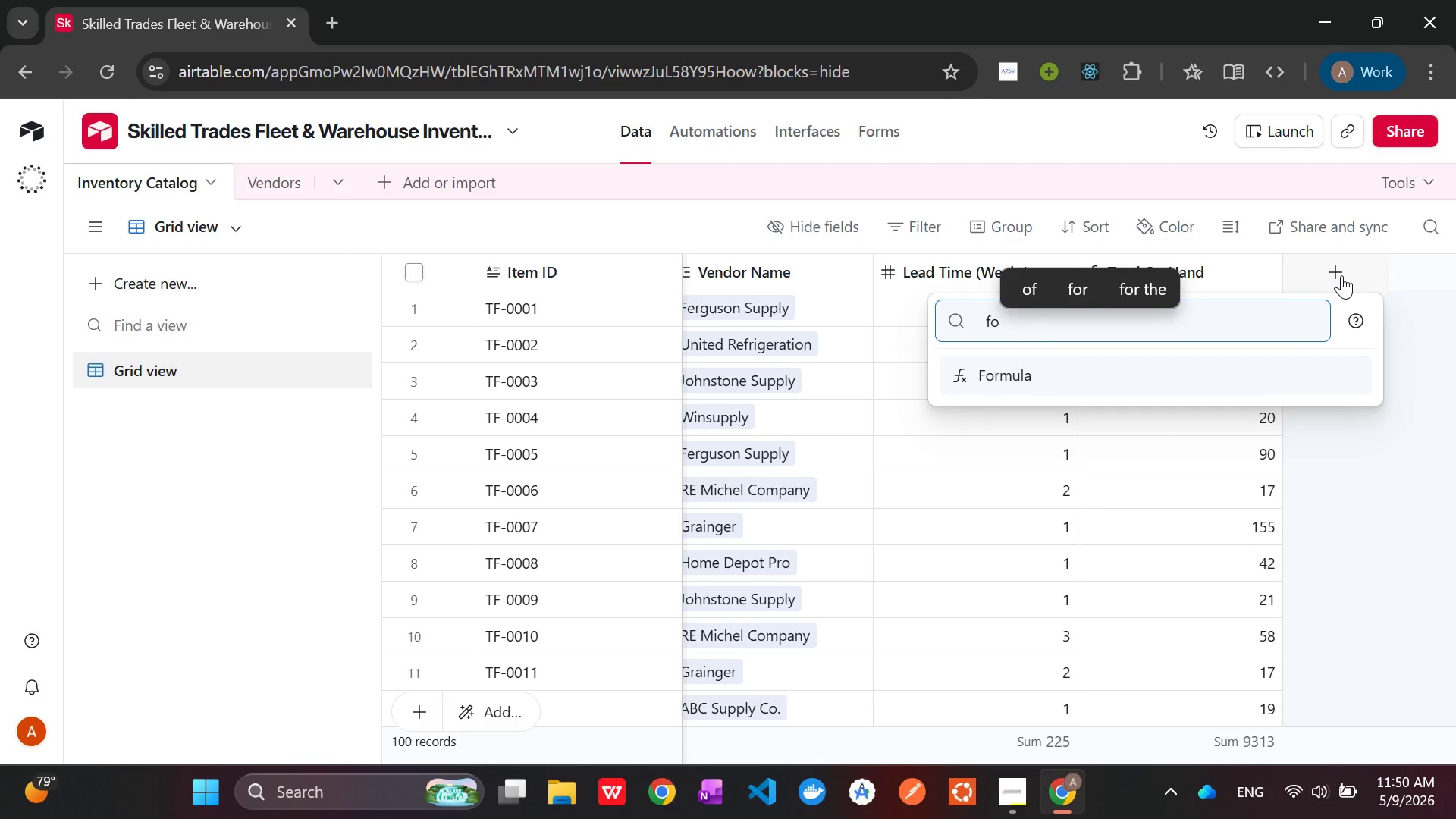 
key(Enter)
 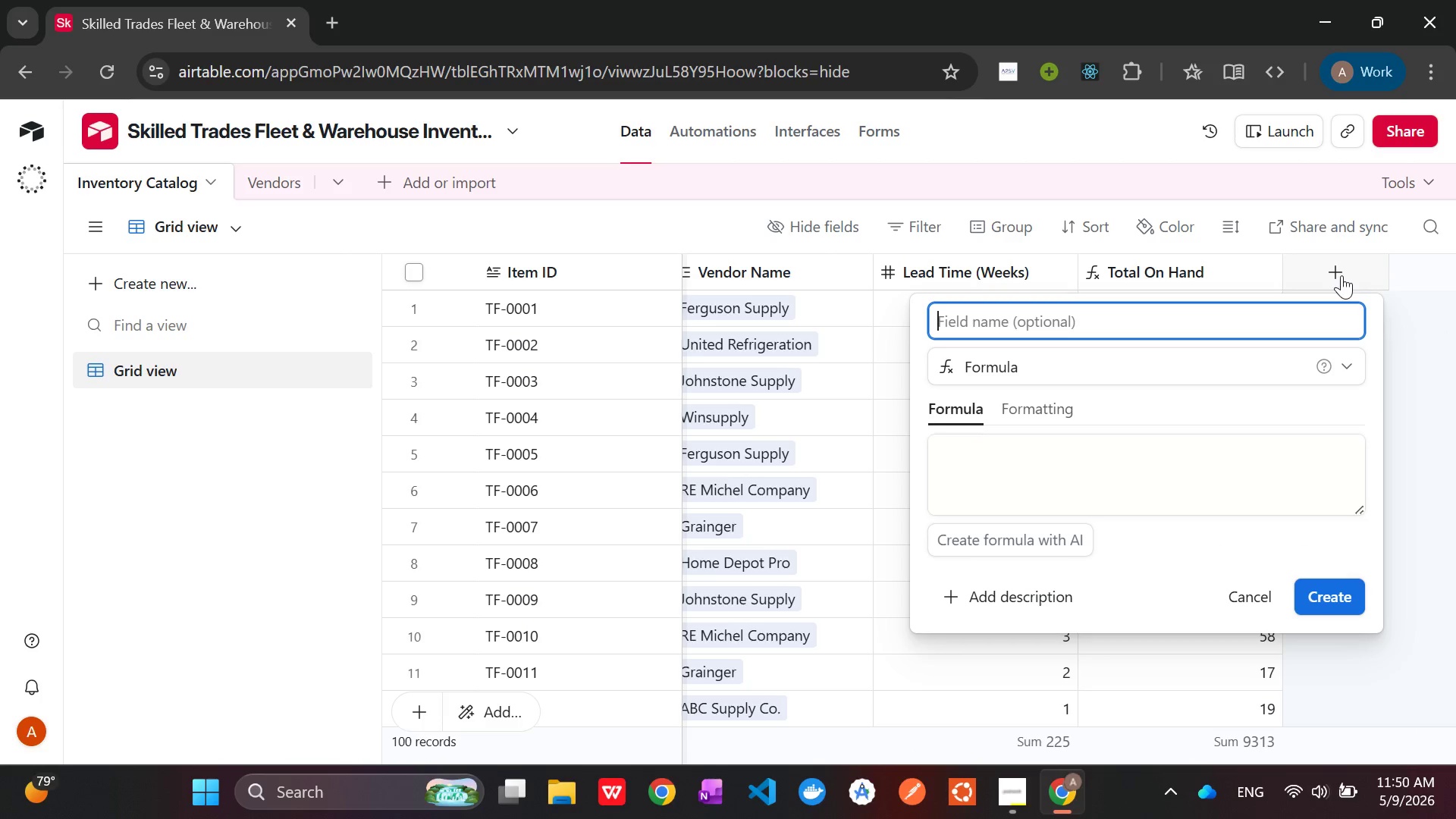 
type(Projected Stock)
 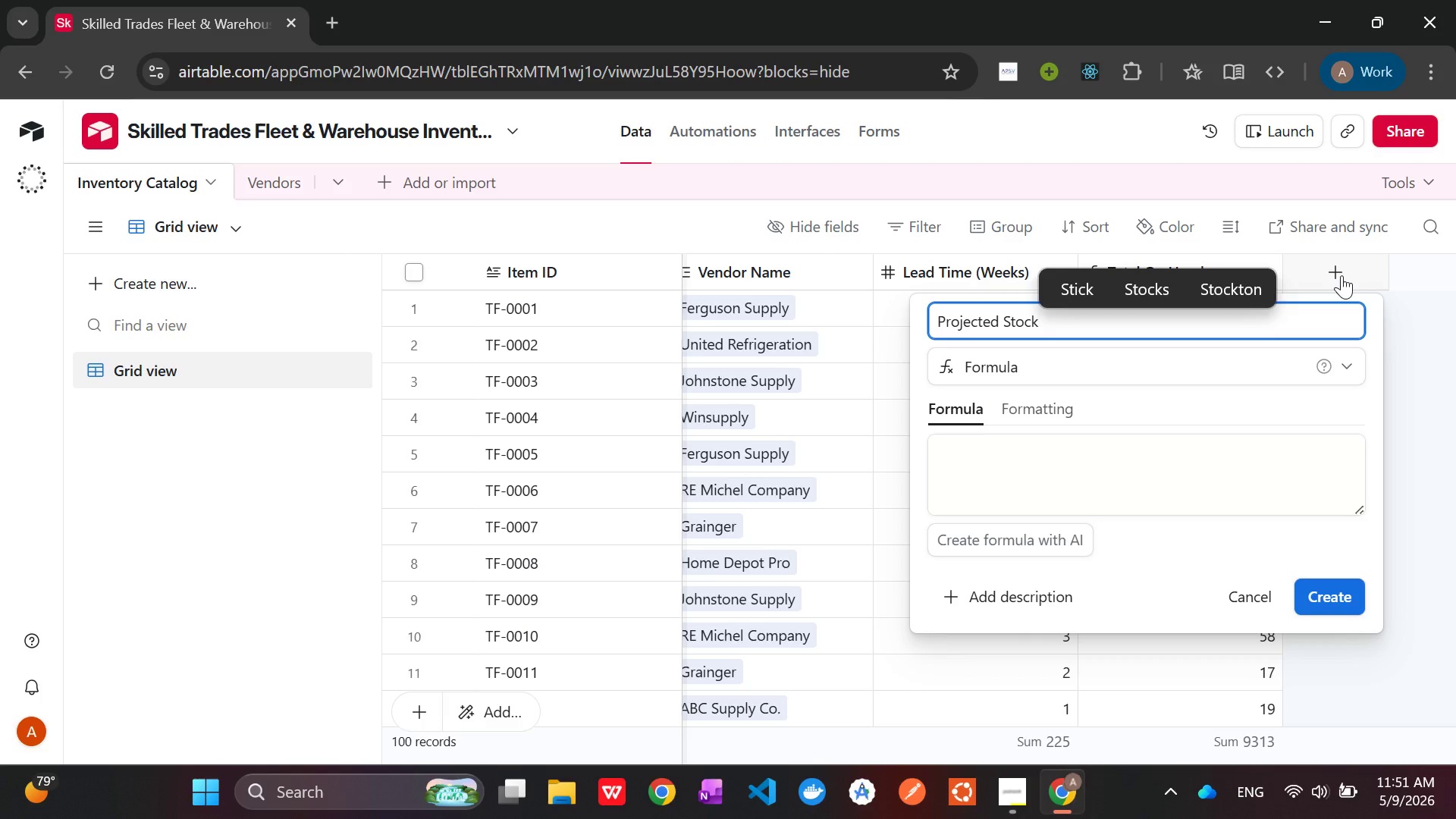 
wait(18.86)
 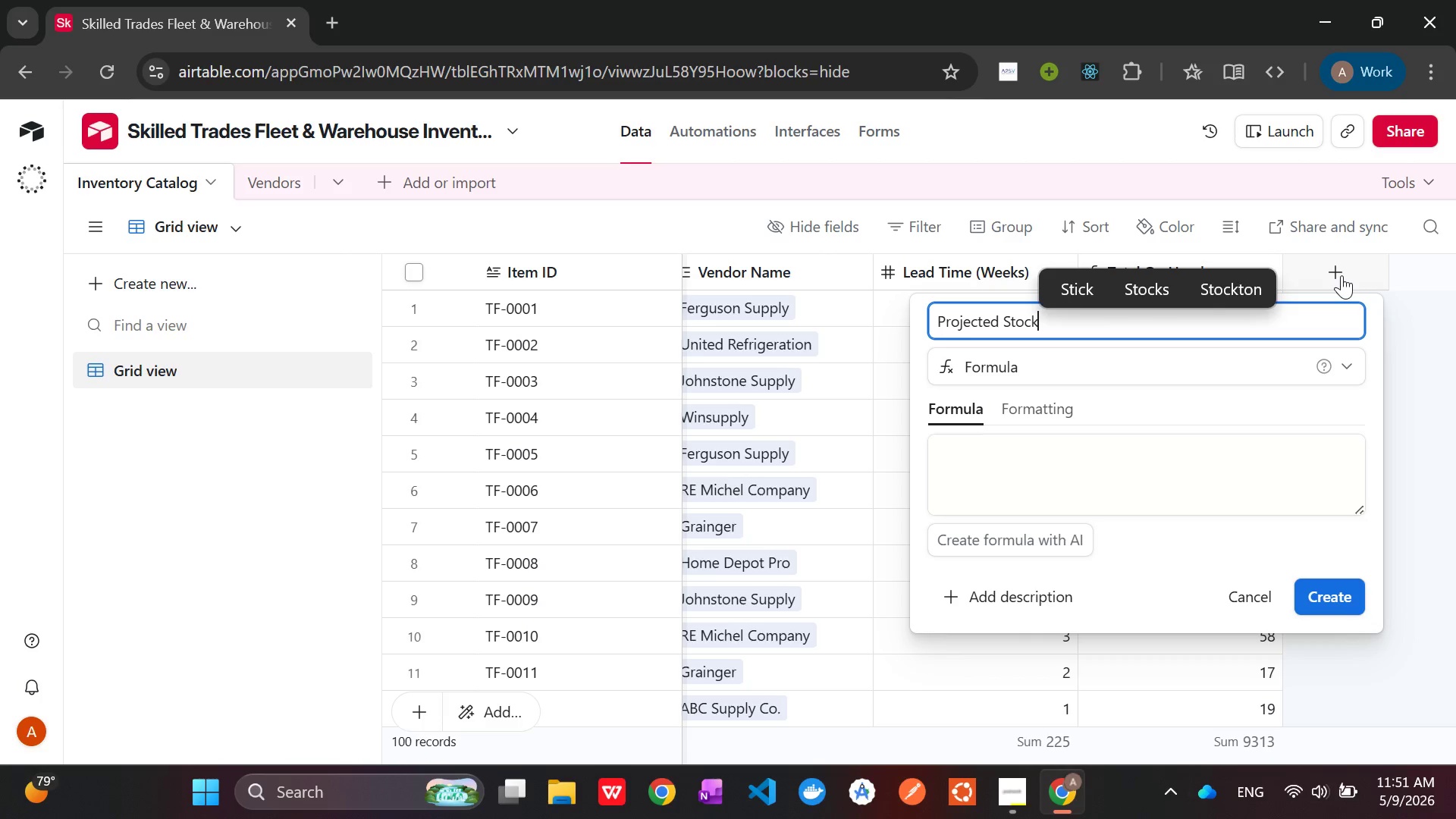 
left_click([1120, 473])
 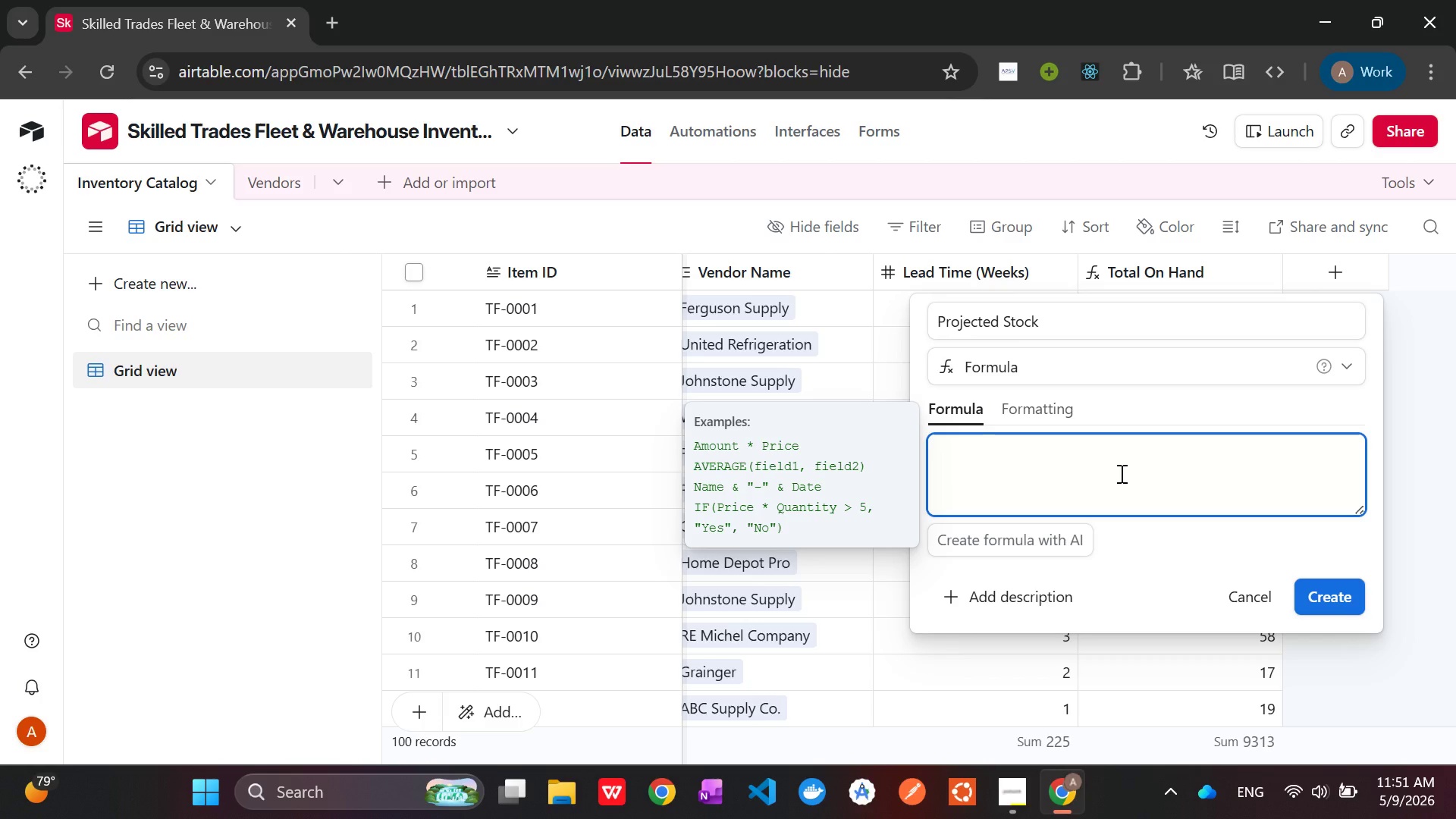 
wait(6.78)
 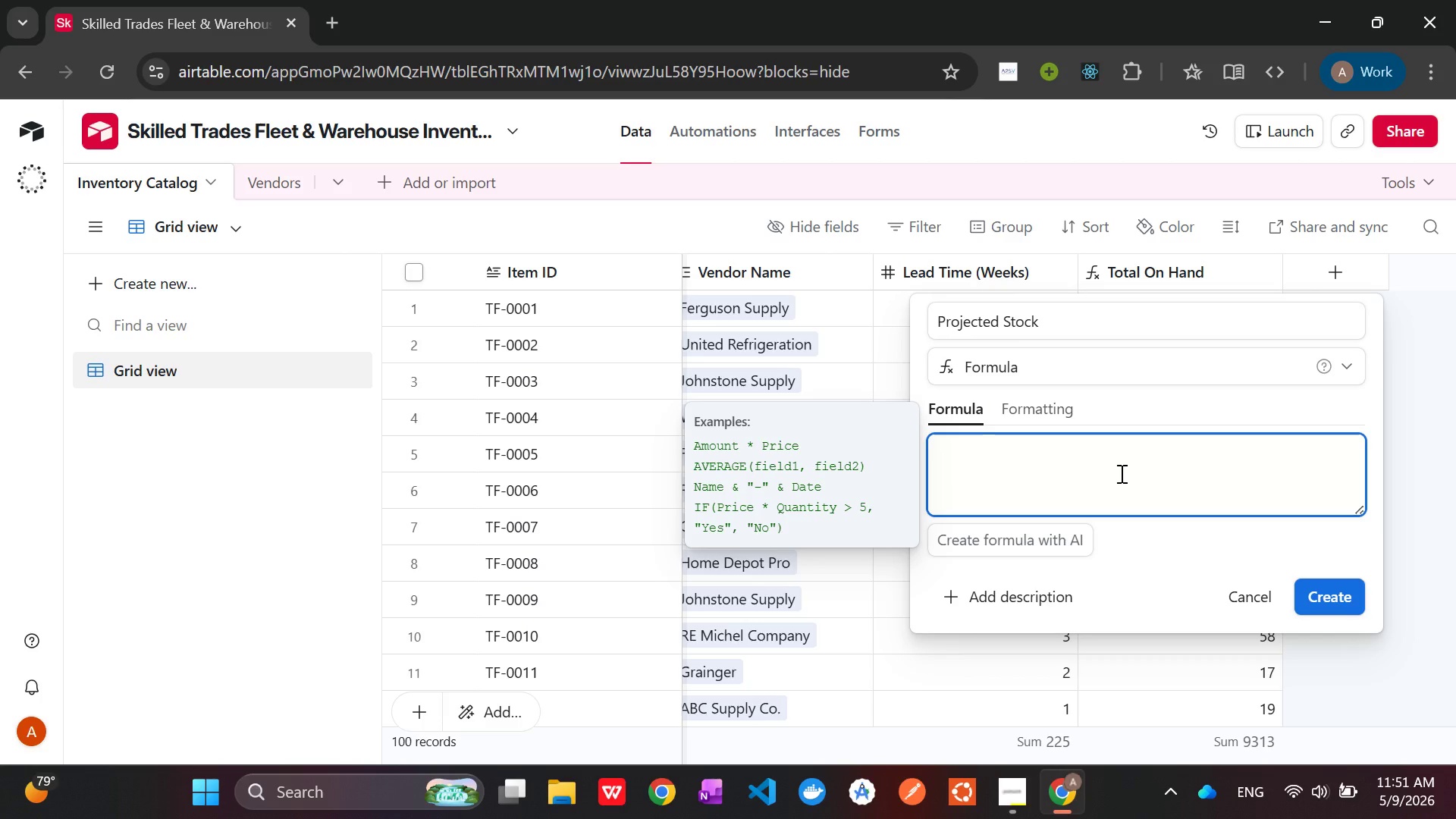 
key(Shift+BracketLeft)
 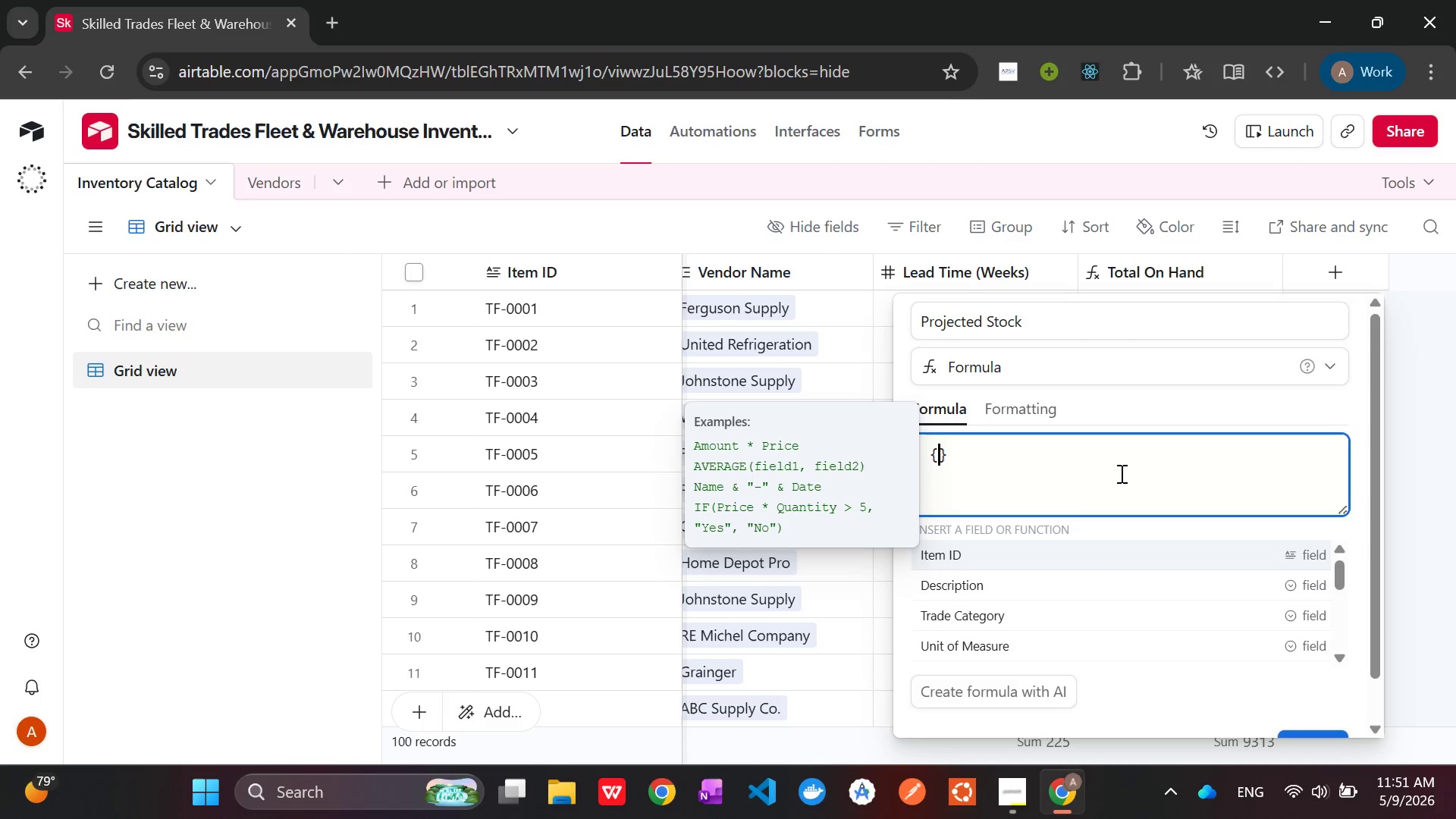 
wait(10.14)
 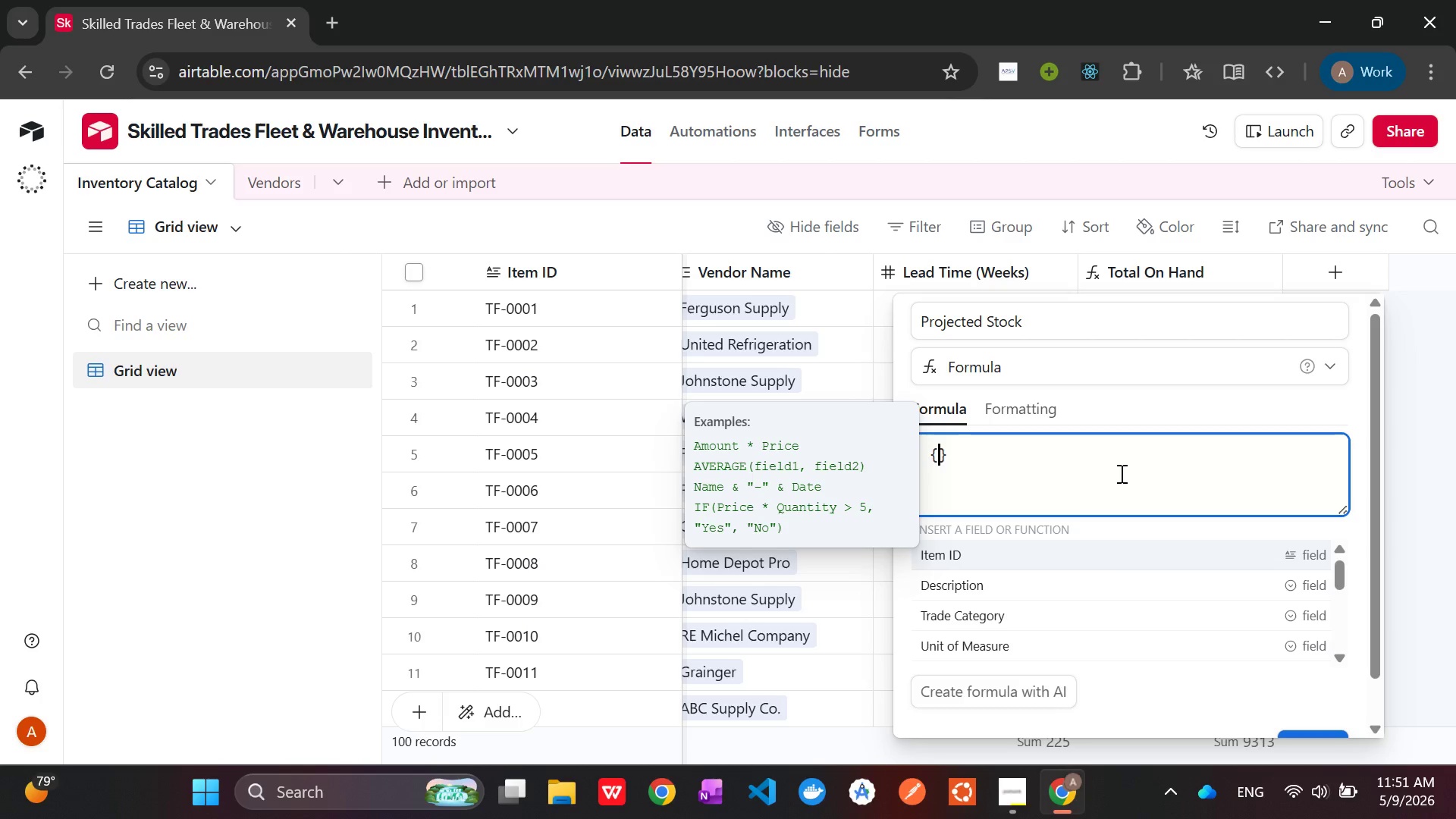 
type(Tota)
 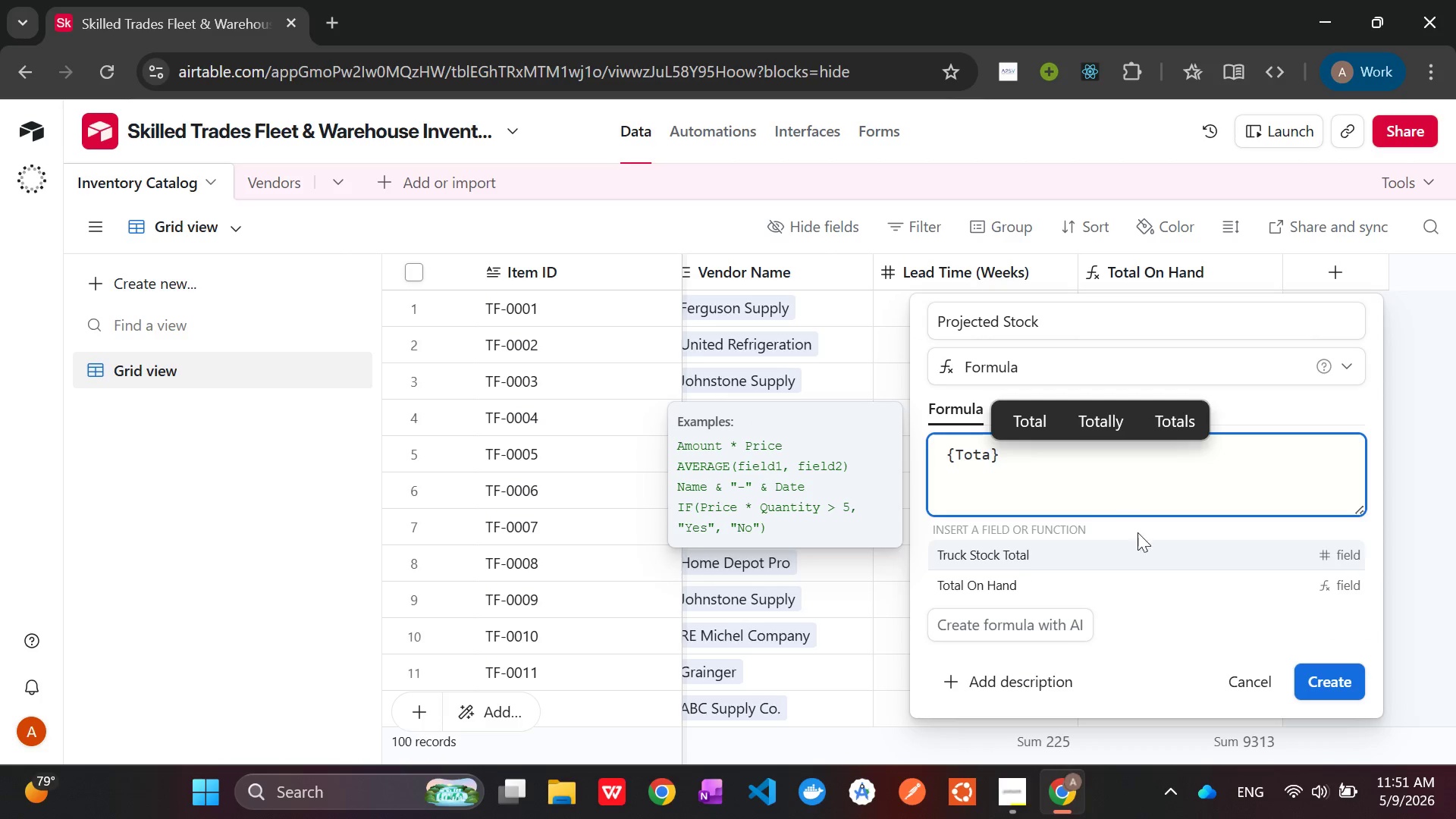 
left_click([1041, 588])
 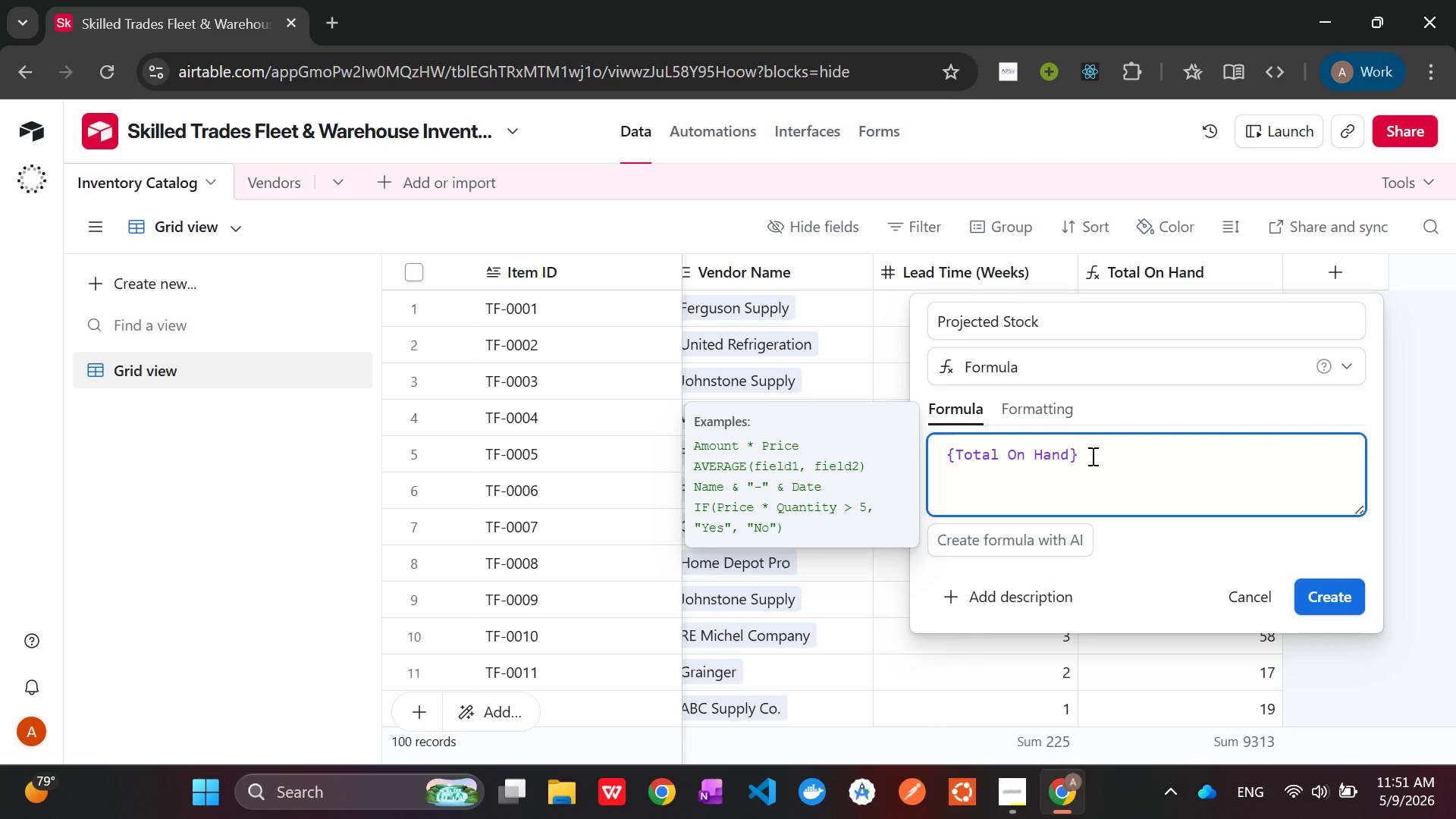 
key(Space)
 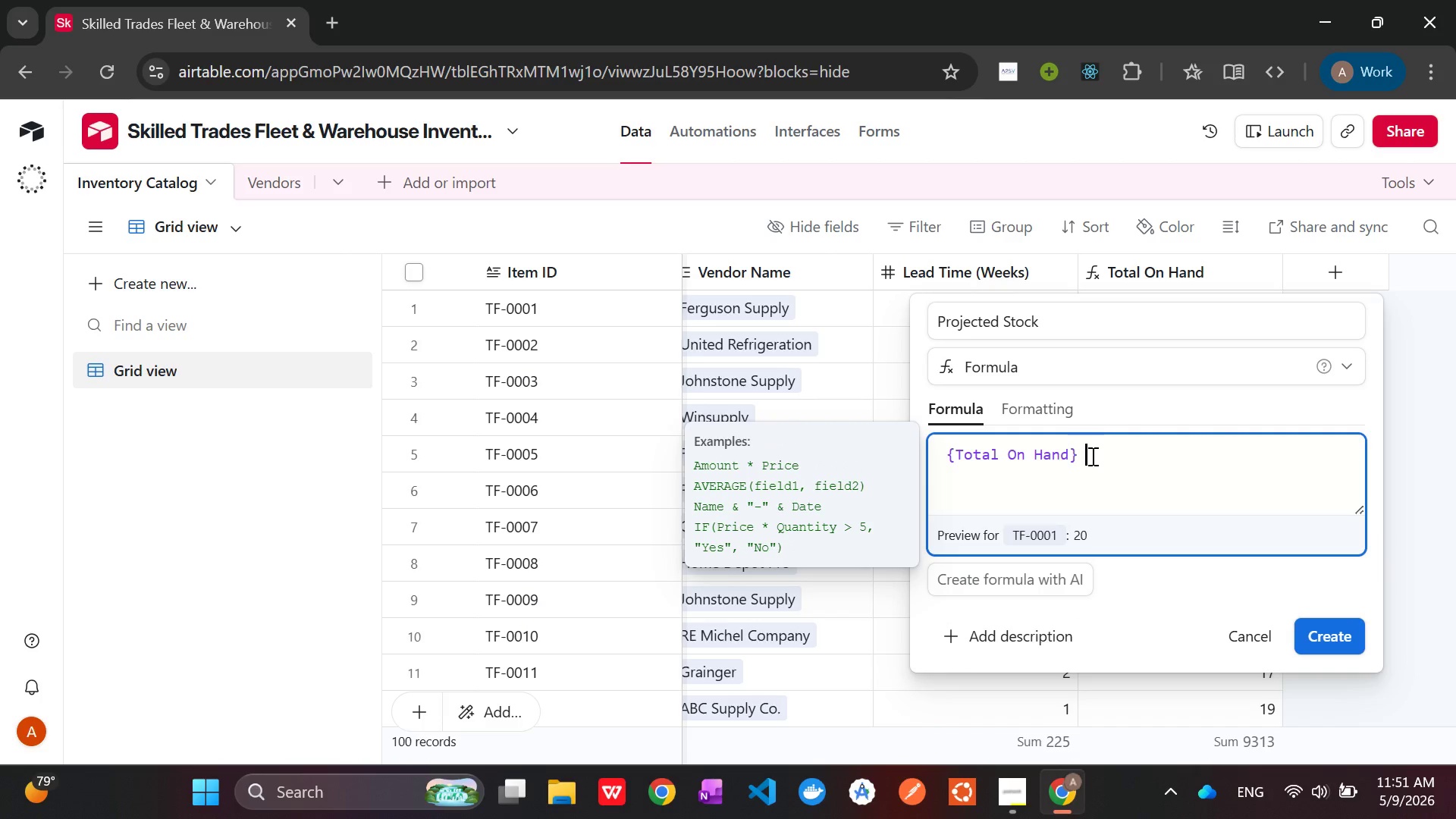 
key(Shift+Equal)
 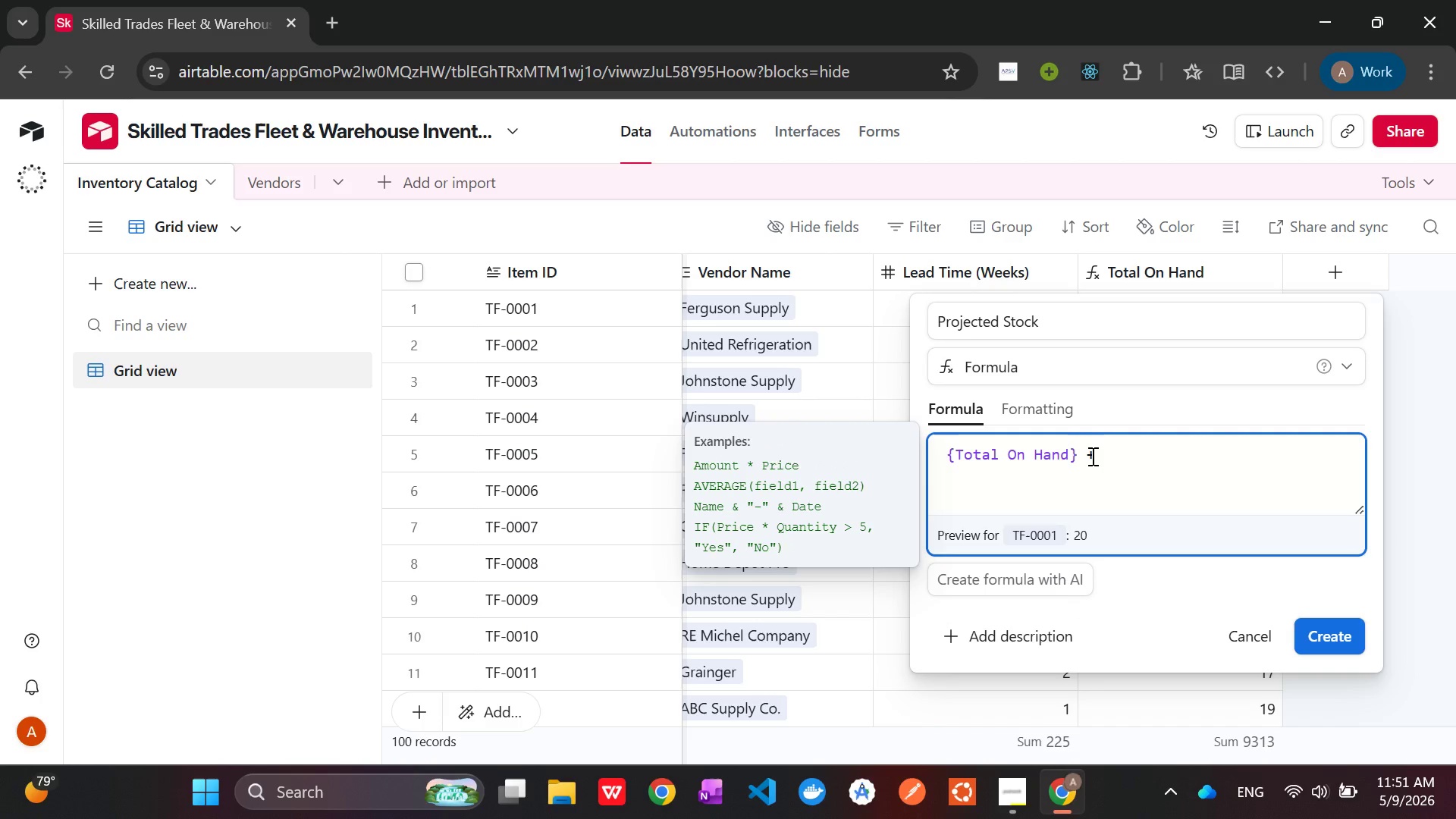 
key(Space)
 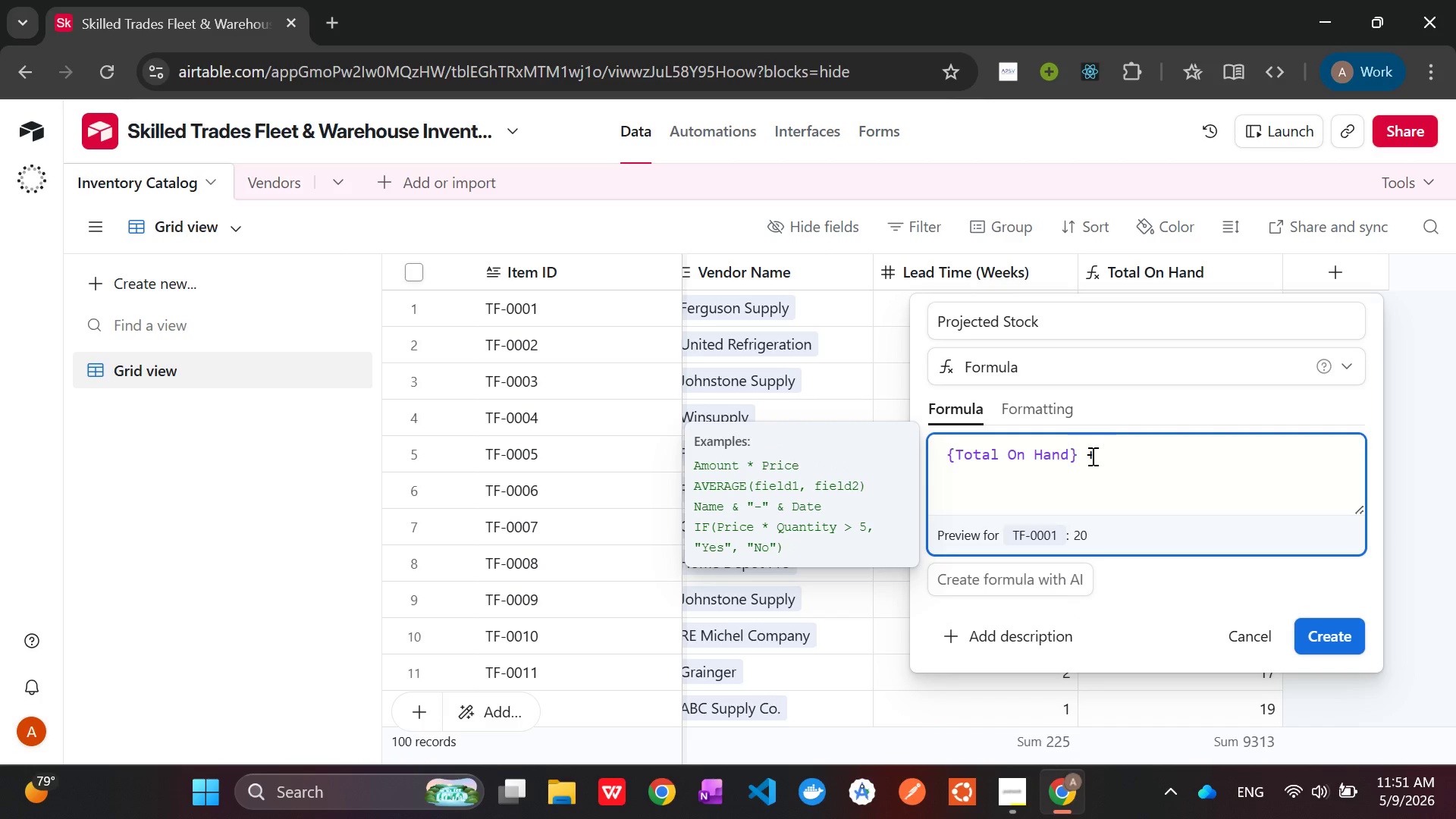 
key(Shift+BracketLeft)
 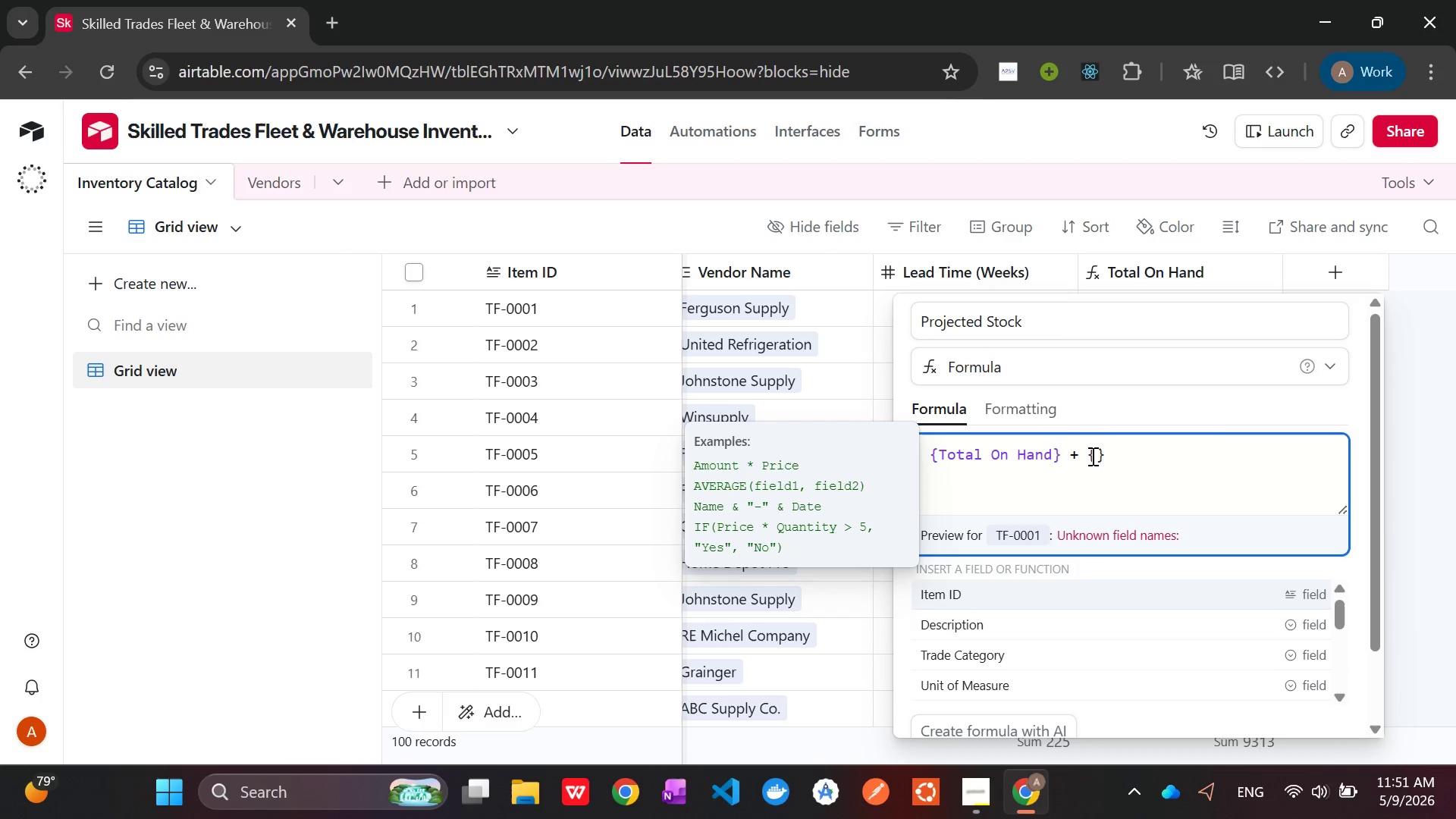 
type(On O)
key(Tab)
 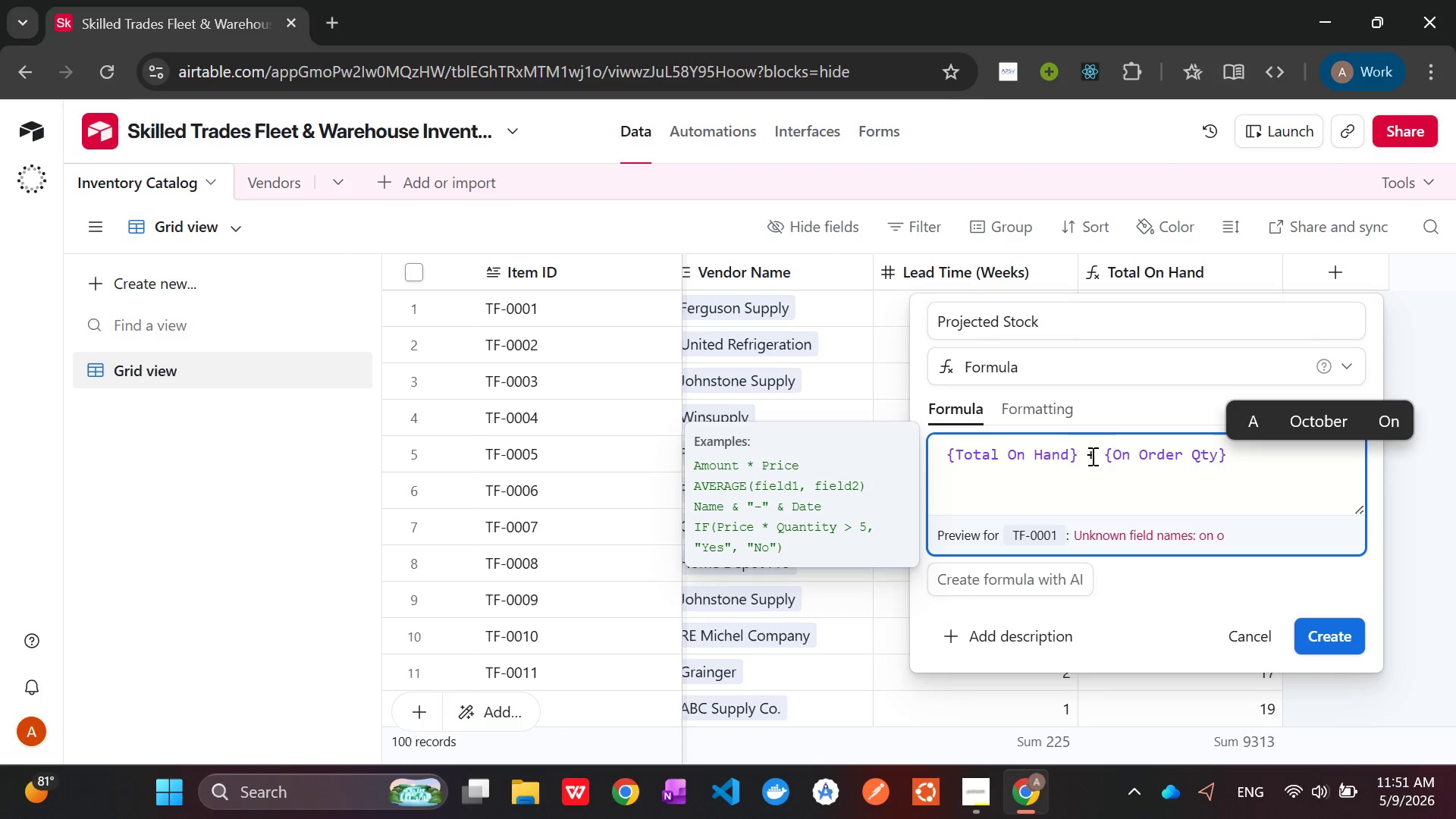 
wait(15.3)
 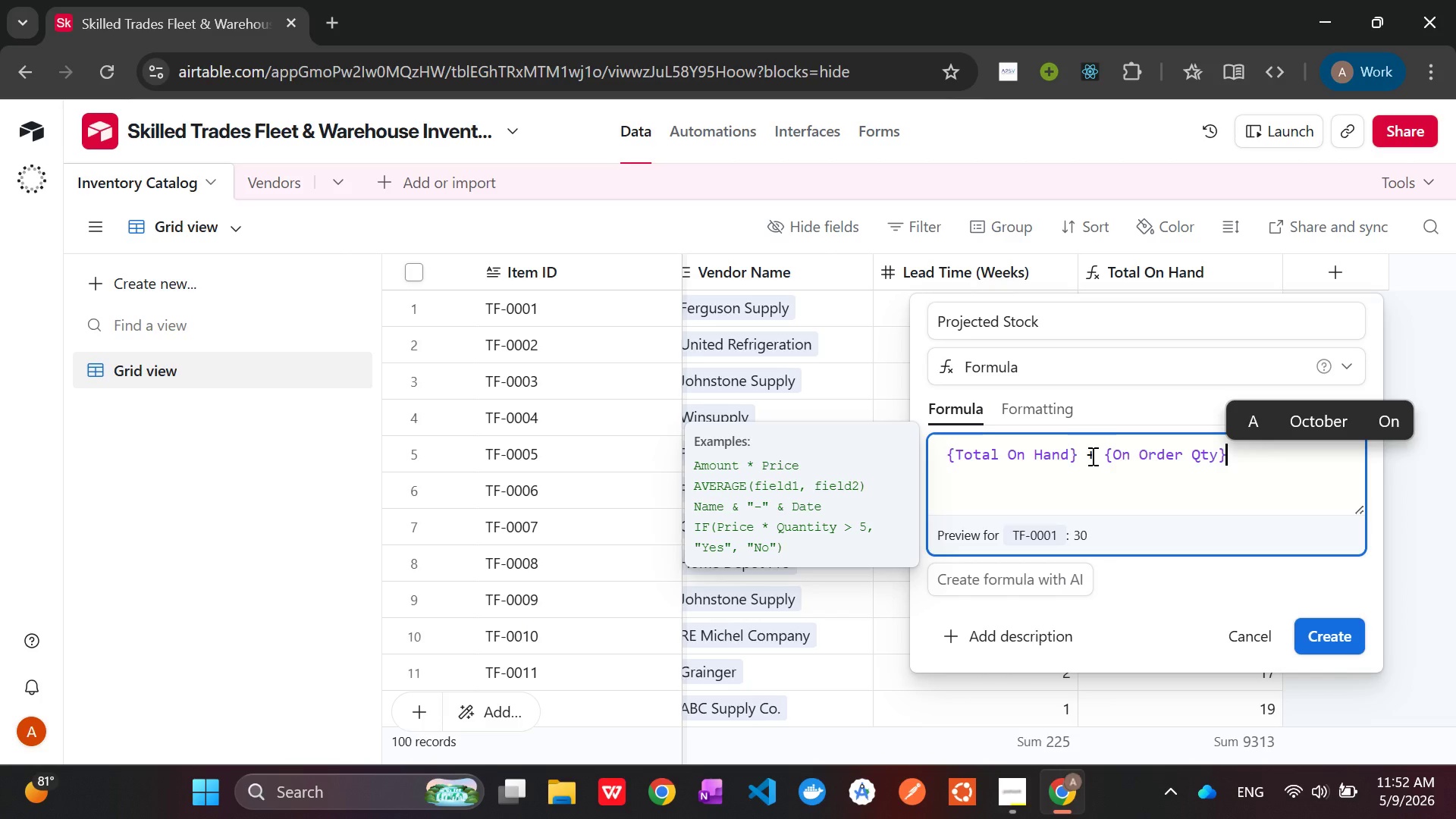 
left_click([1091, 456])
 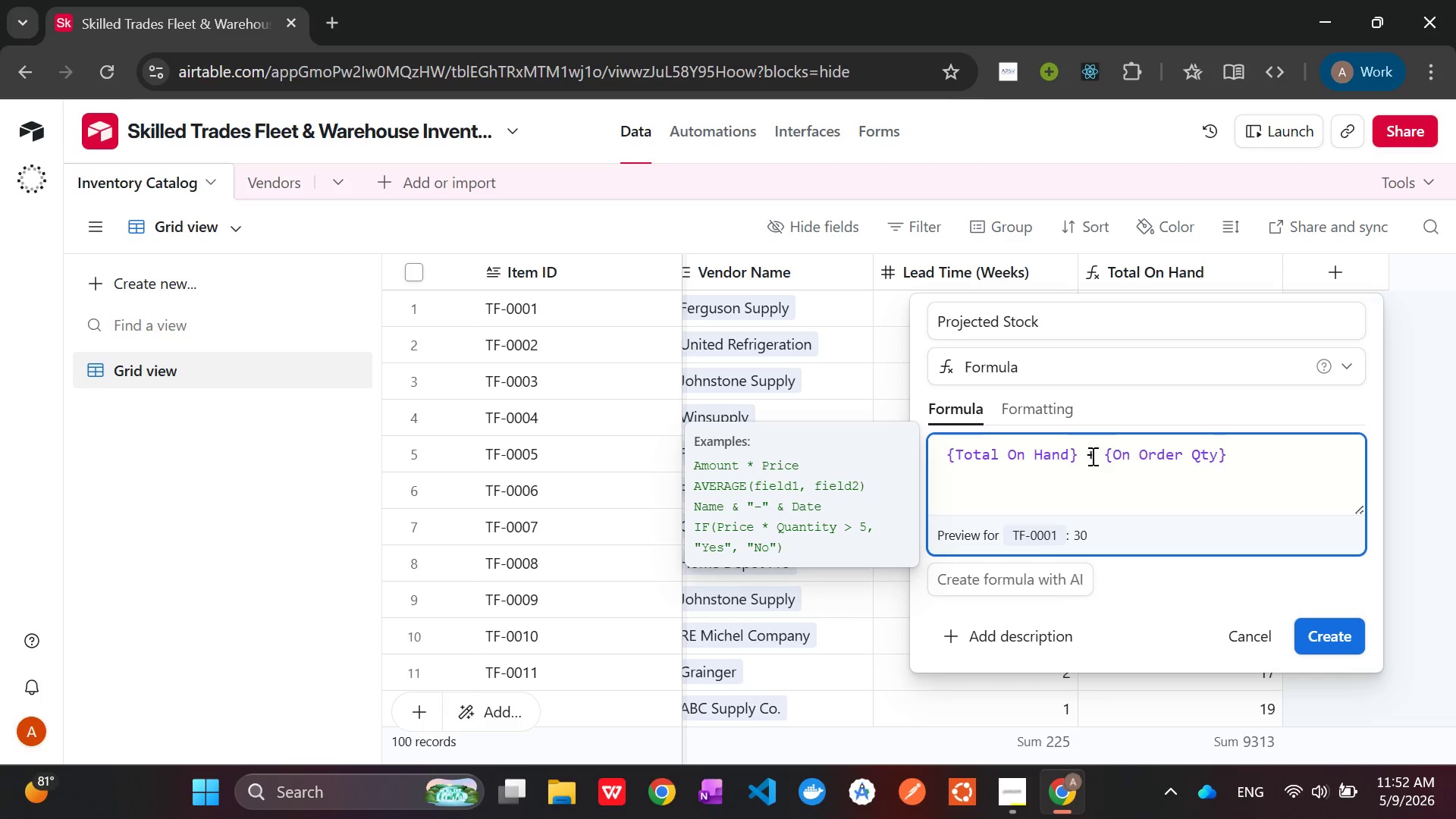 
wait(20.56)
 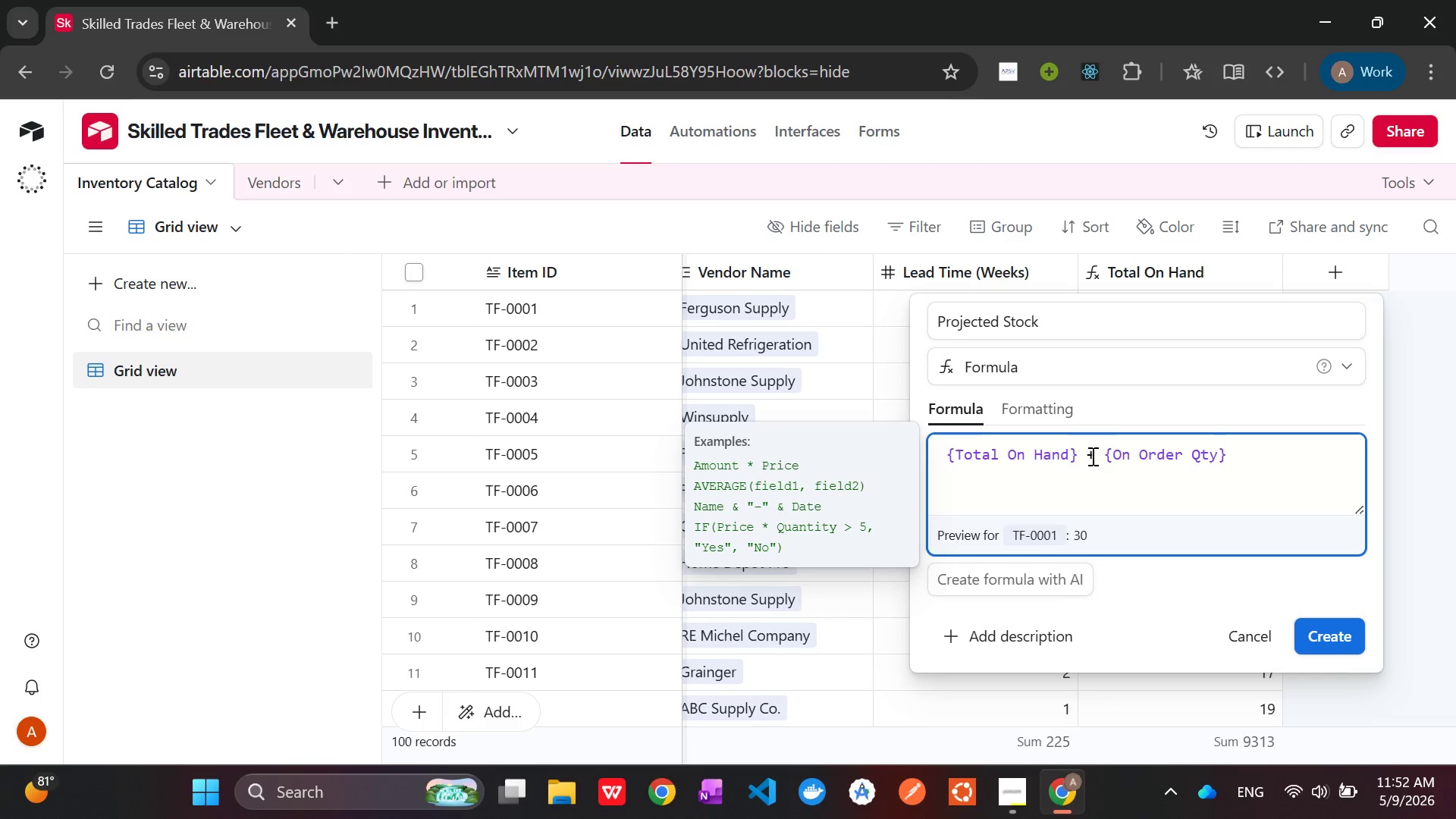 
left_click([1328, 640])
 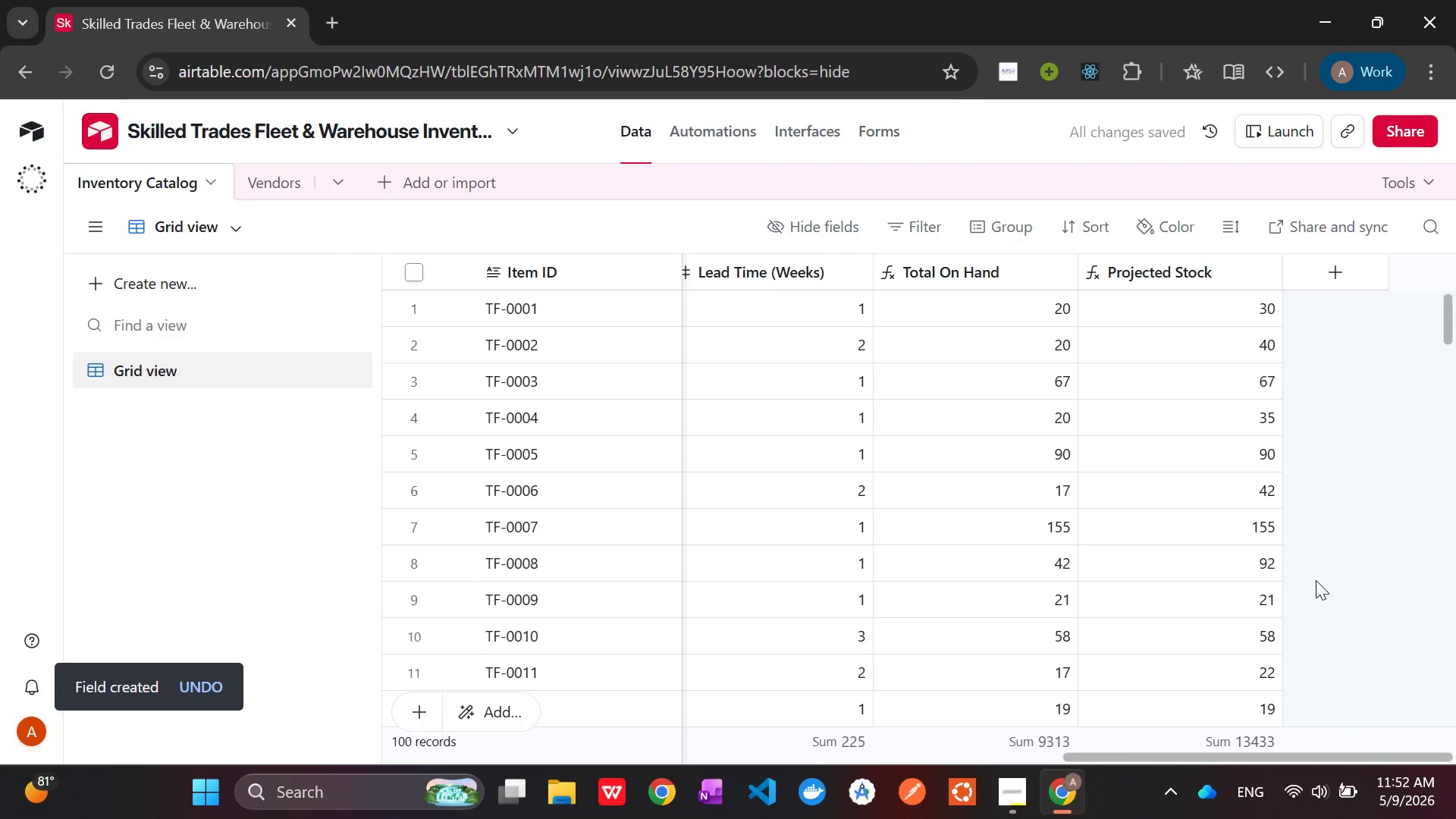 
wait(5.84)
 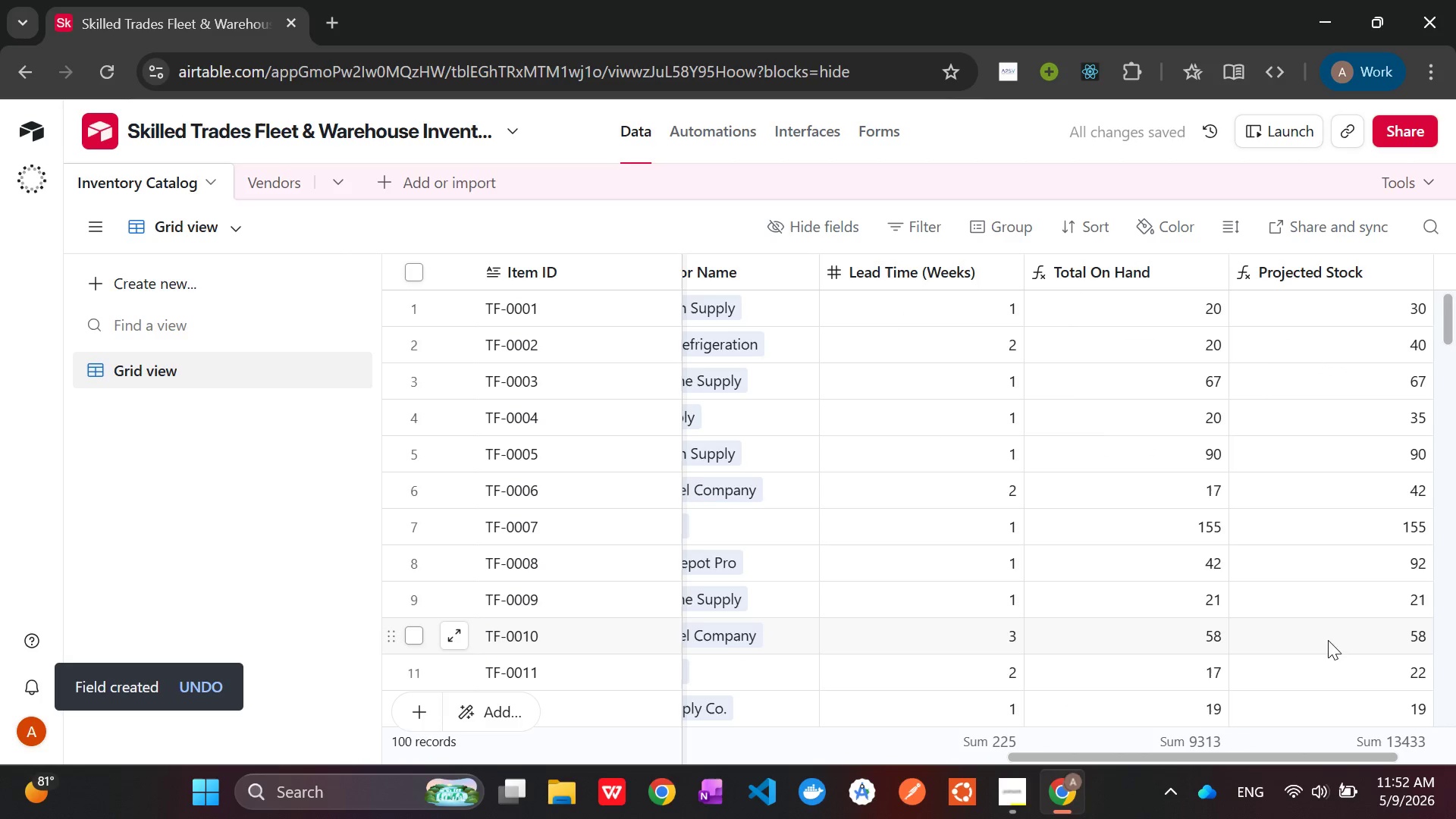 
scroll: coordinate [1316, 580], scroll_direction: down, amount: 17.0
 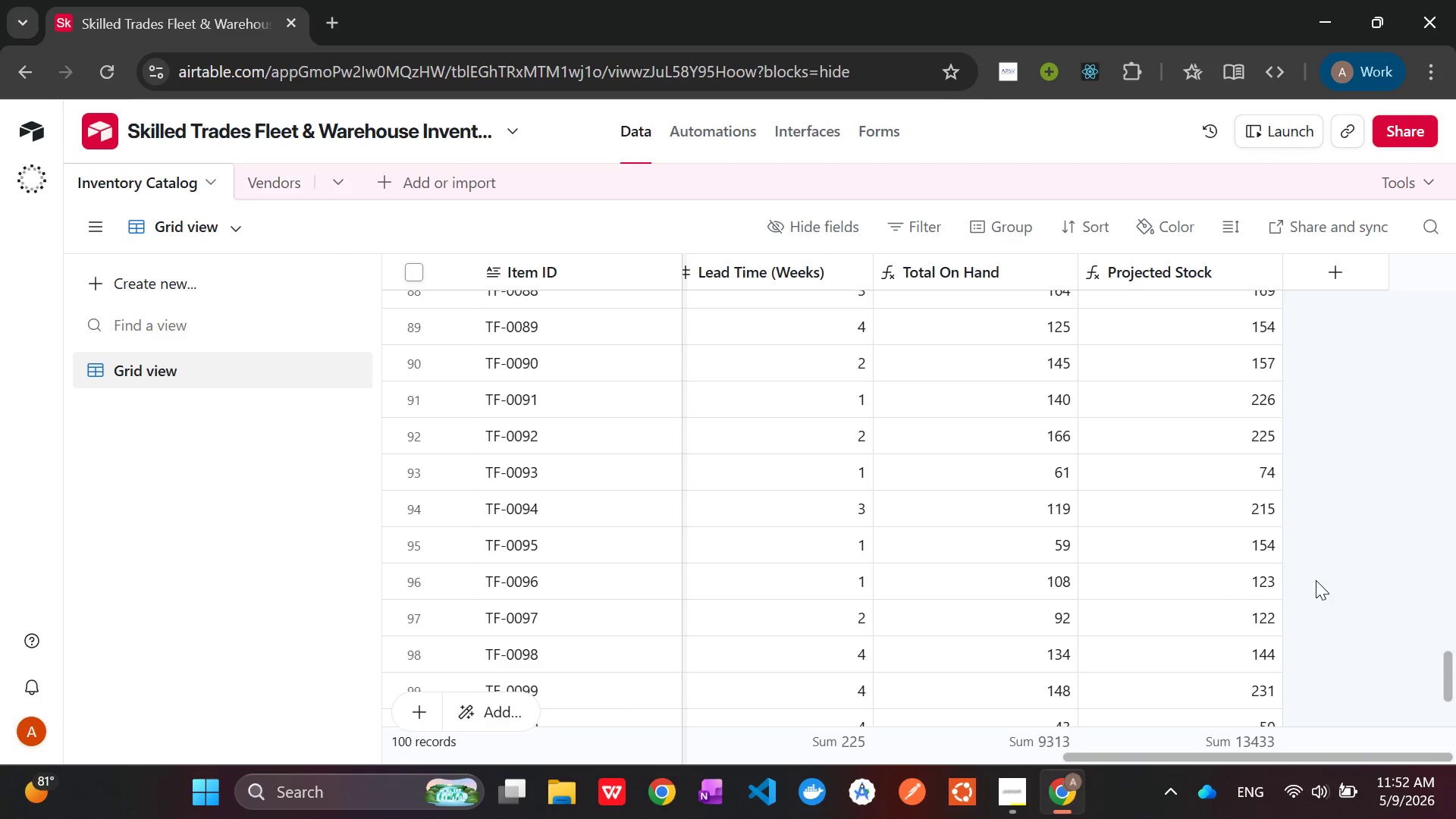 
scroll: coordinate [1316, 580], scroll_direction: up, amount: 38.0
 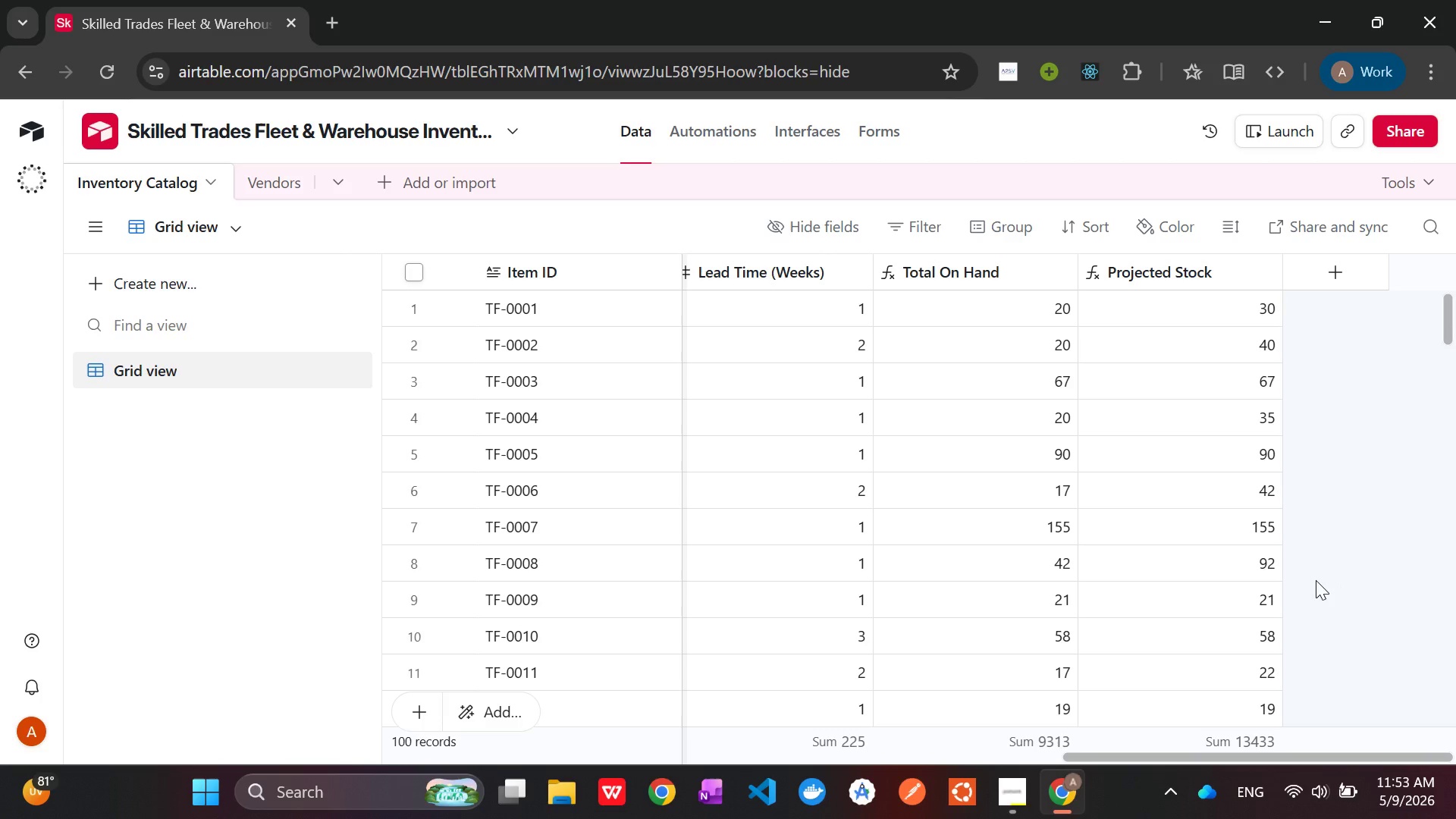 
wait(26.24)
 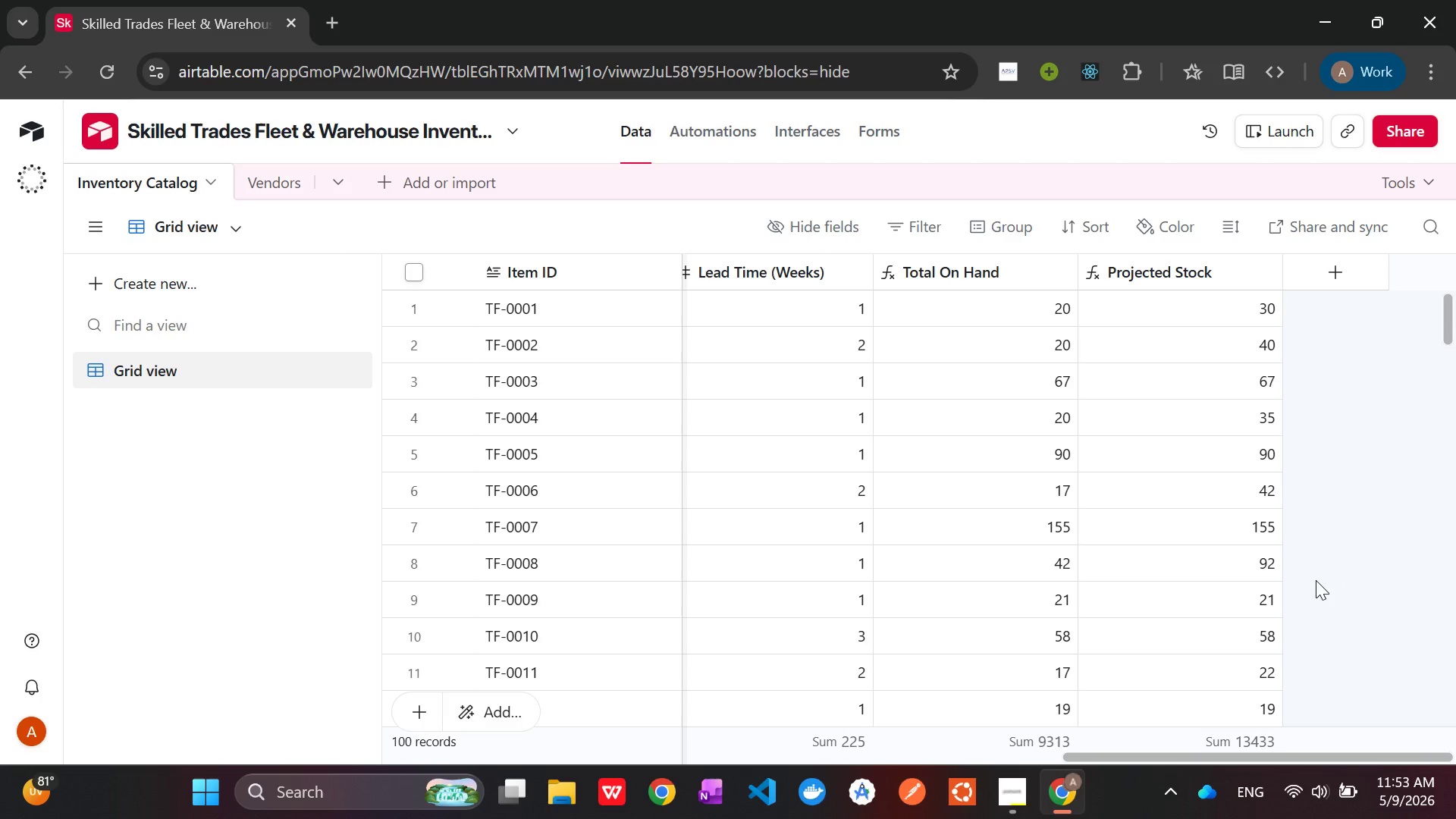 
left_click([1328, 280])
 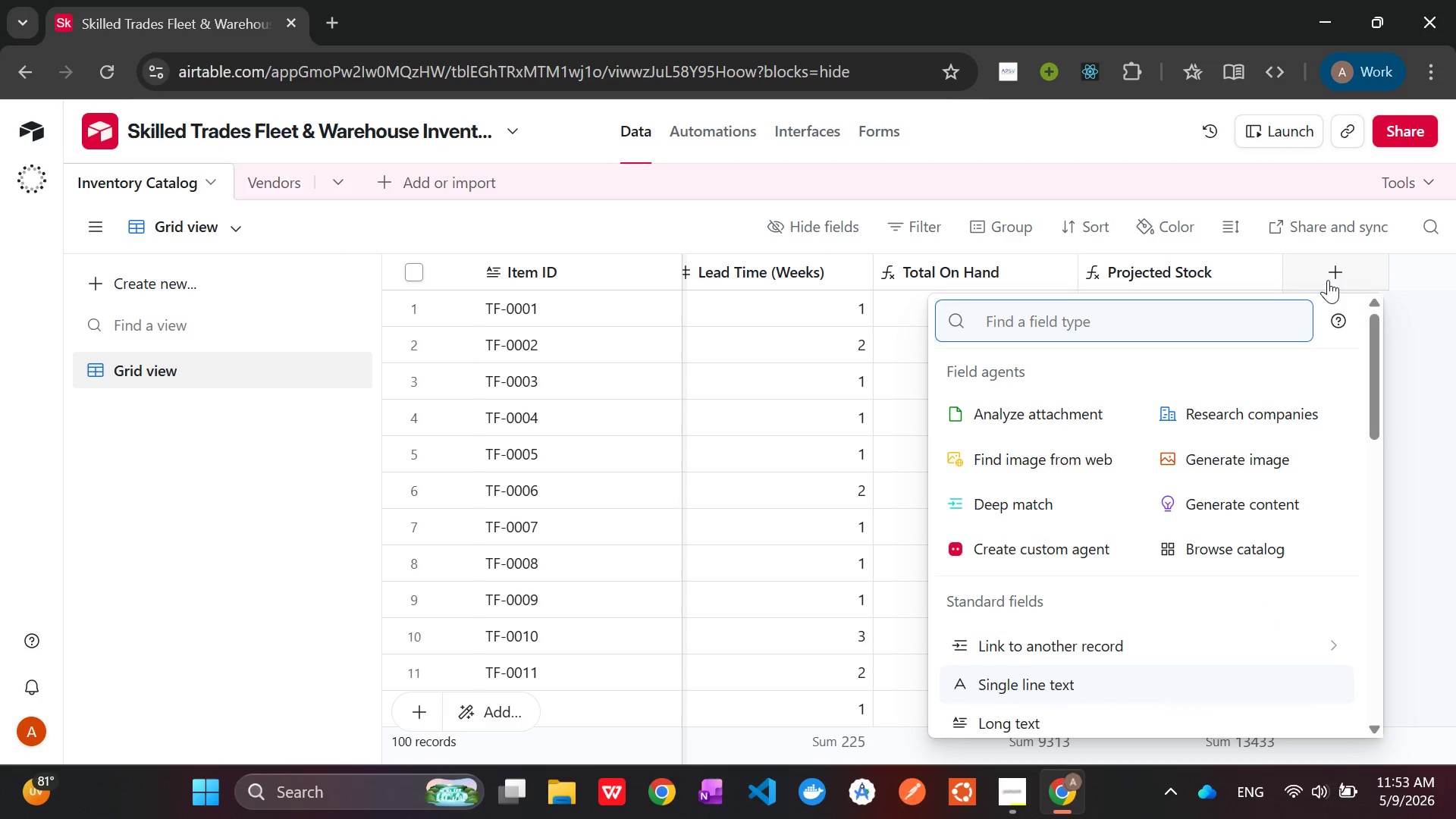 
type(for)
 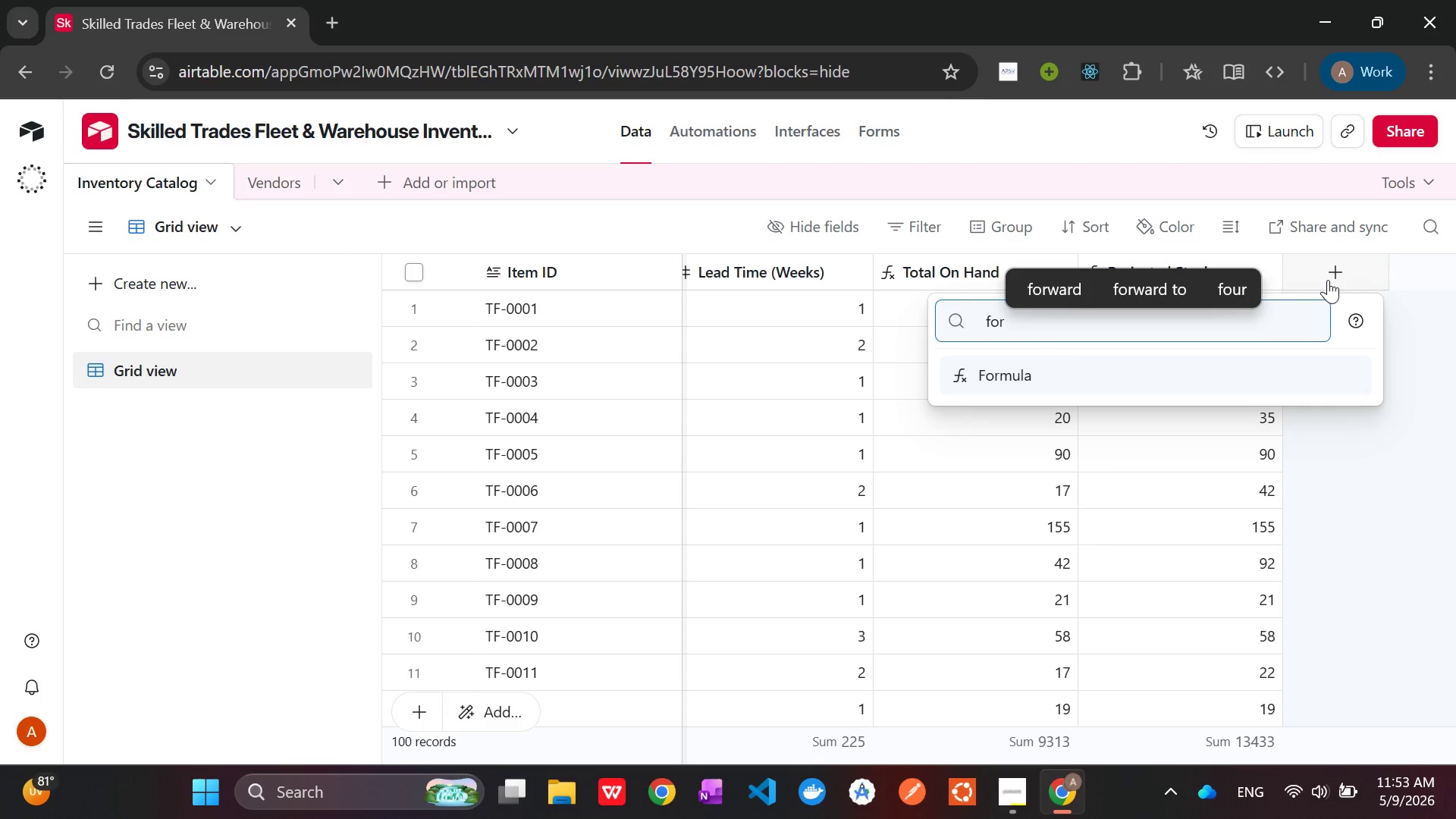 
key(Enter)
 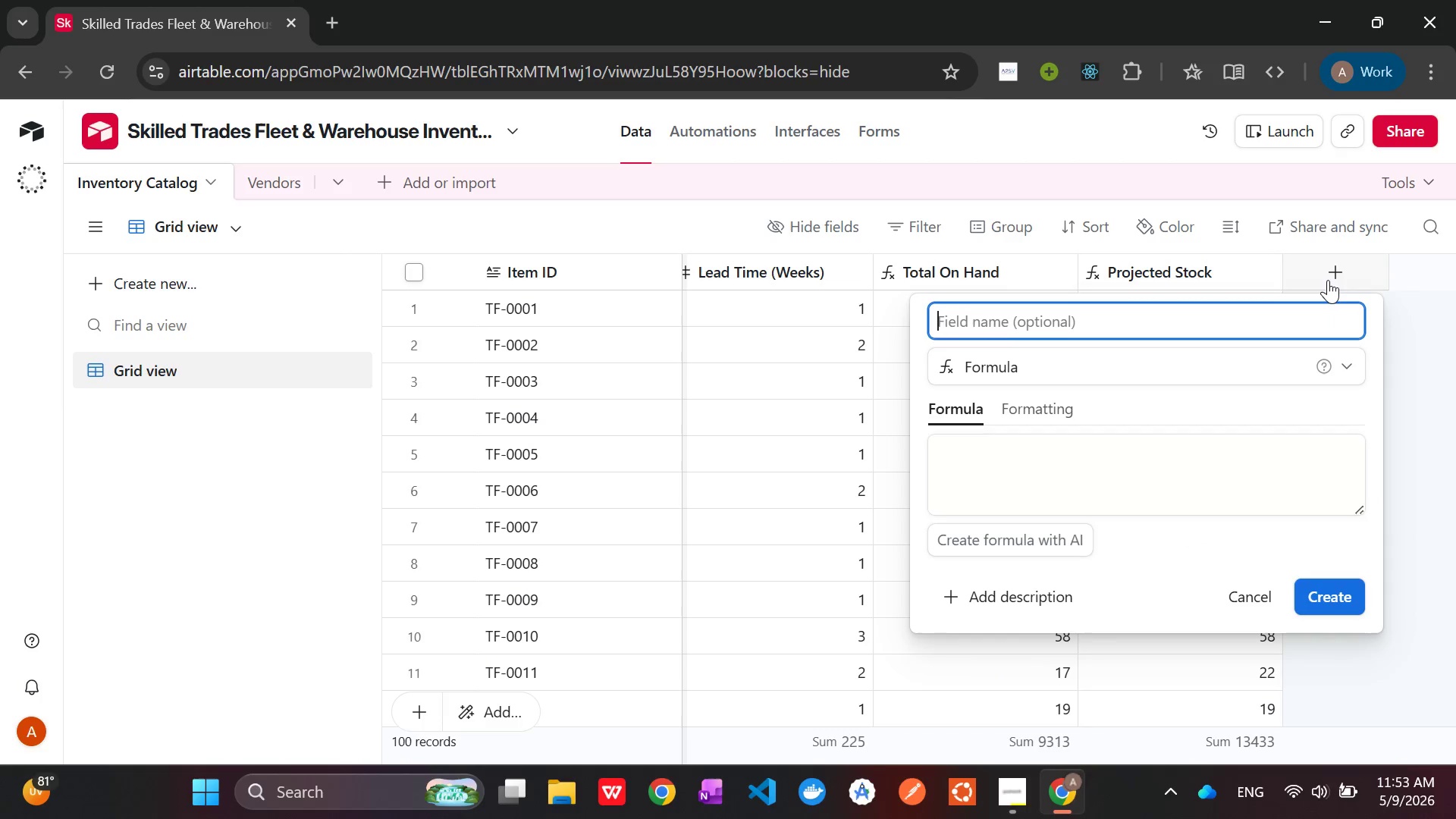 
wait(7.09)
 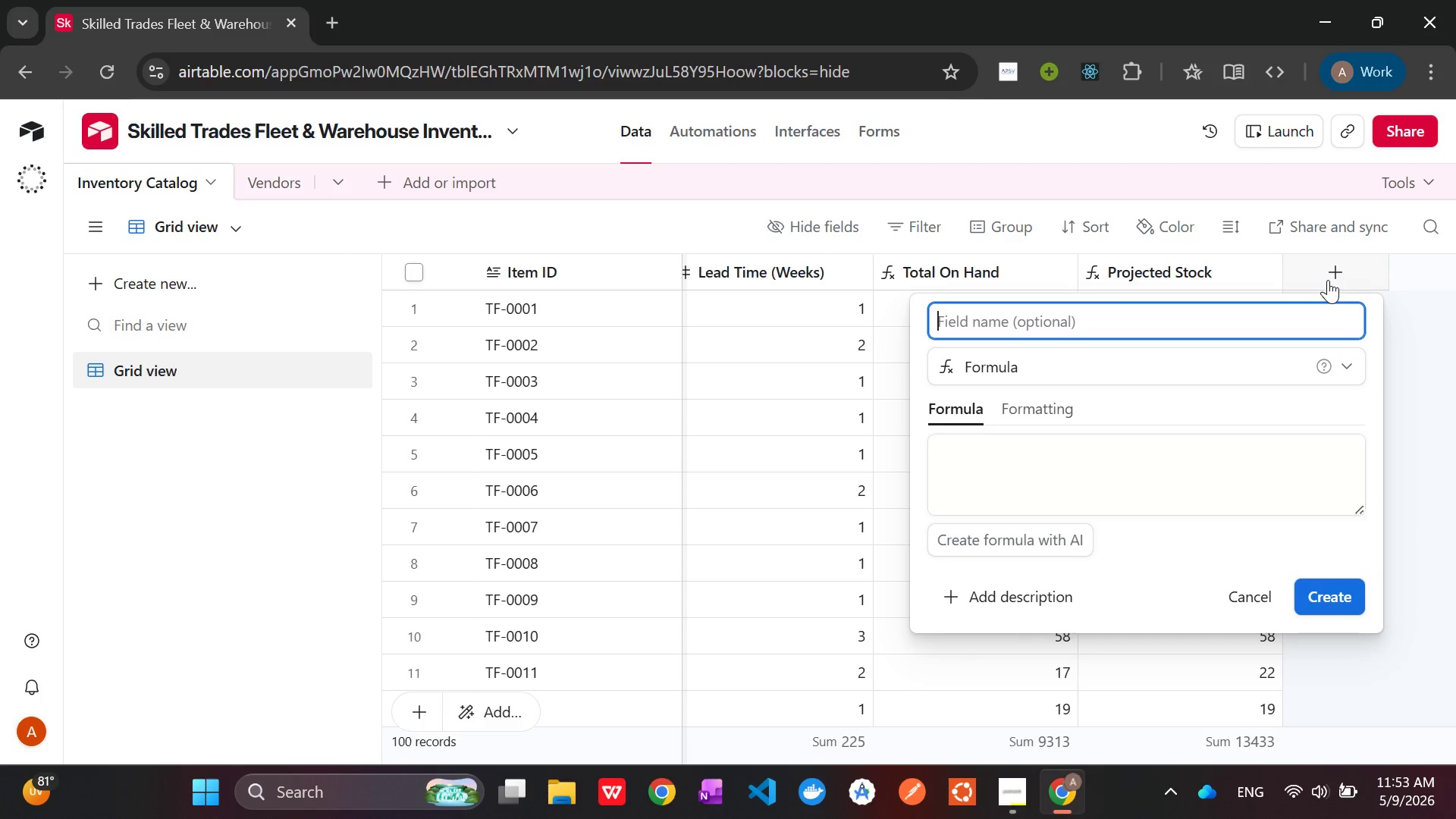 
type(Re)
 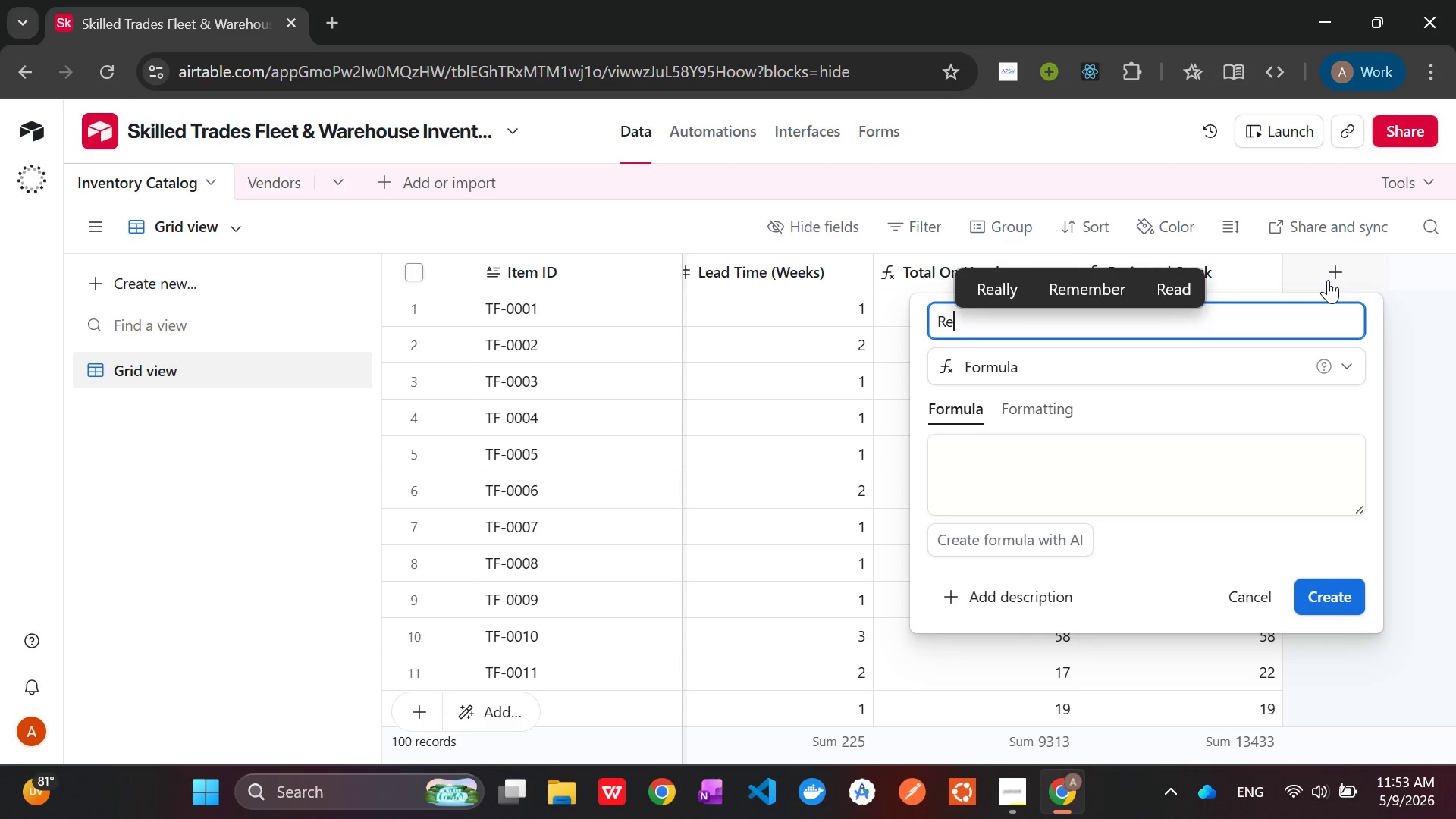 
wait(9.5)
 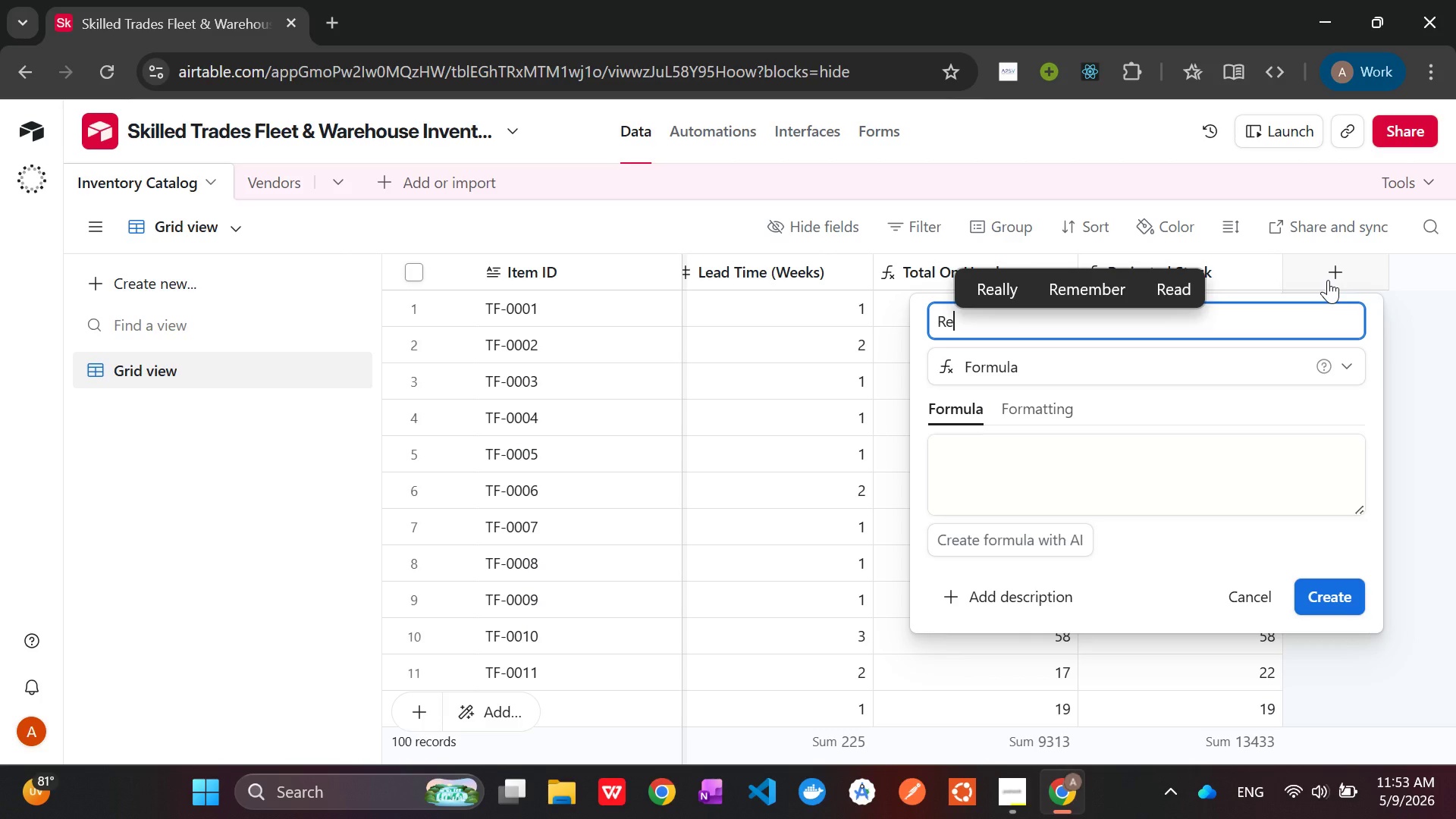 
type(order )
 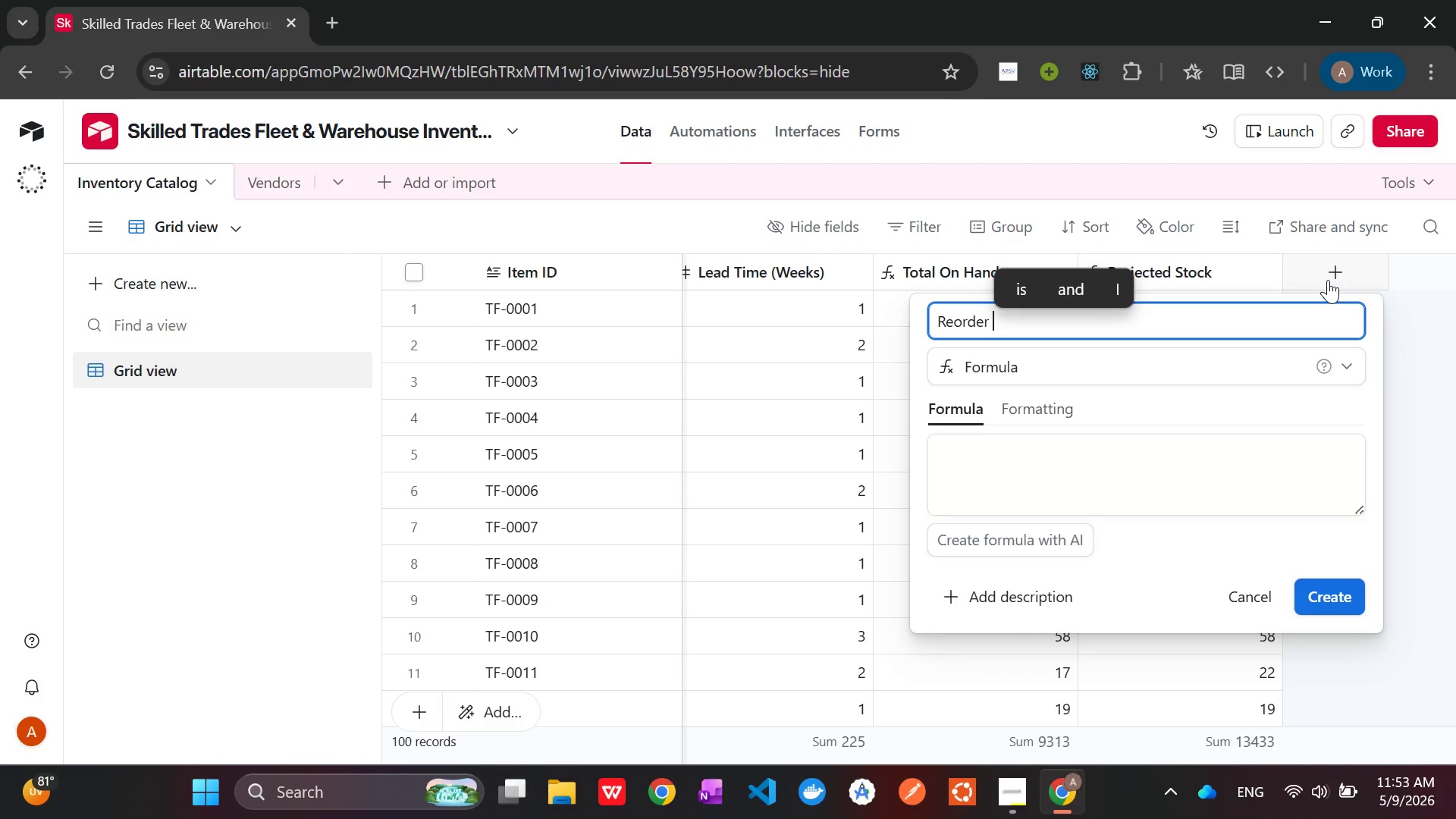 
type(Point)
 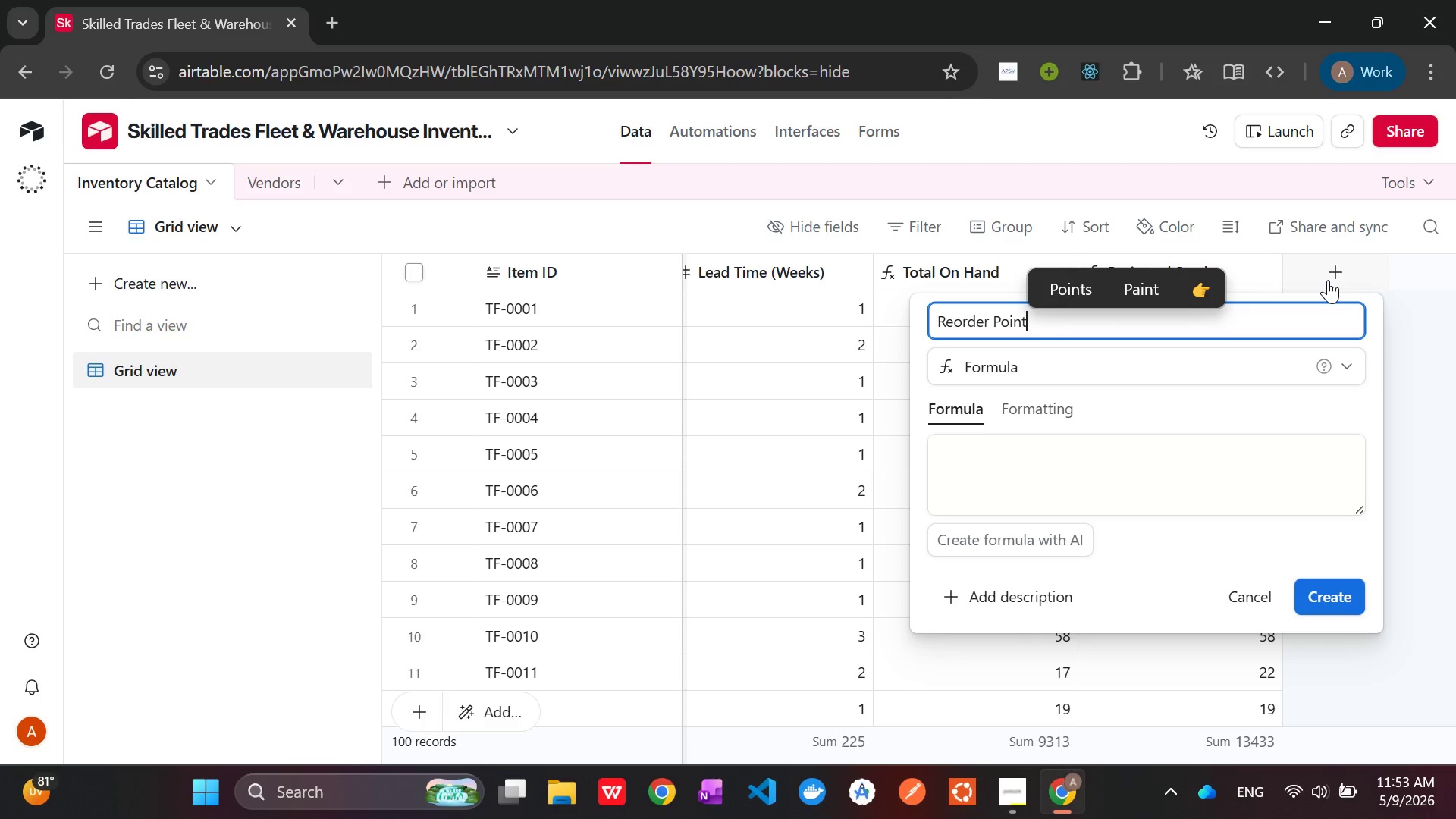 
wait(10.72)
 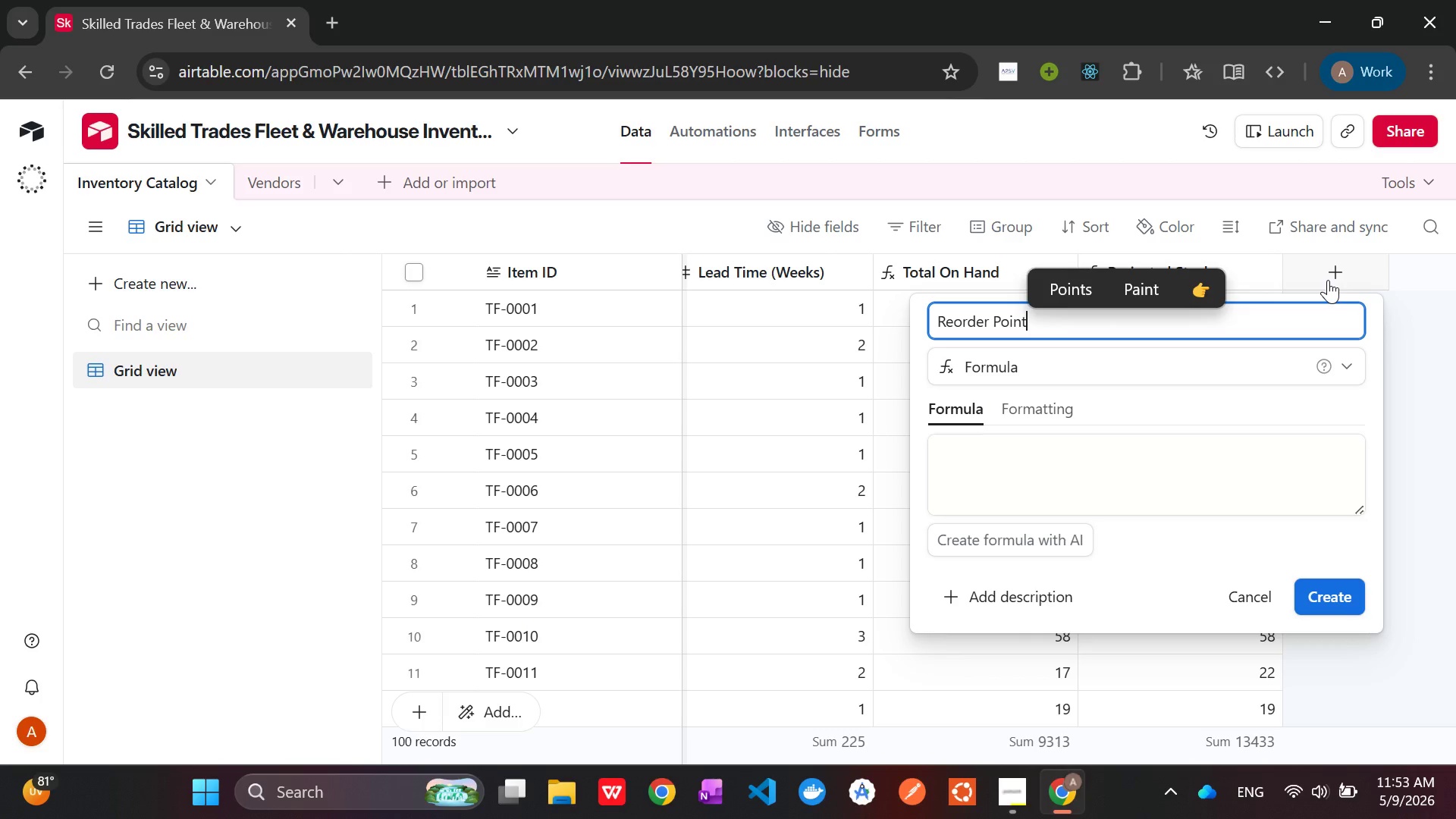 
left_click([1080, 449])
 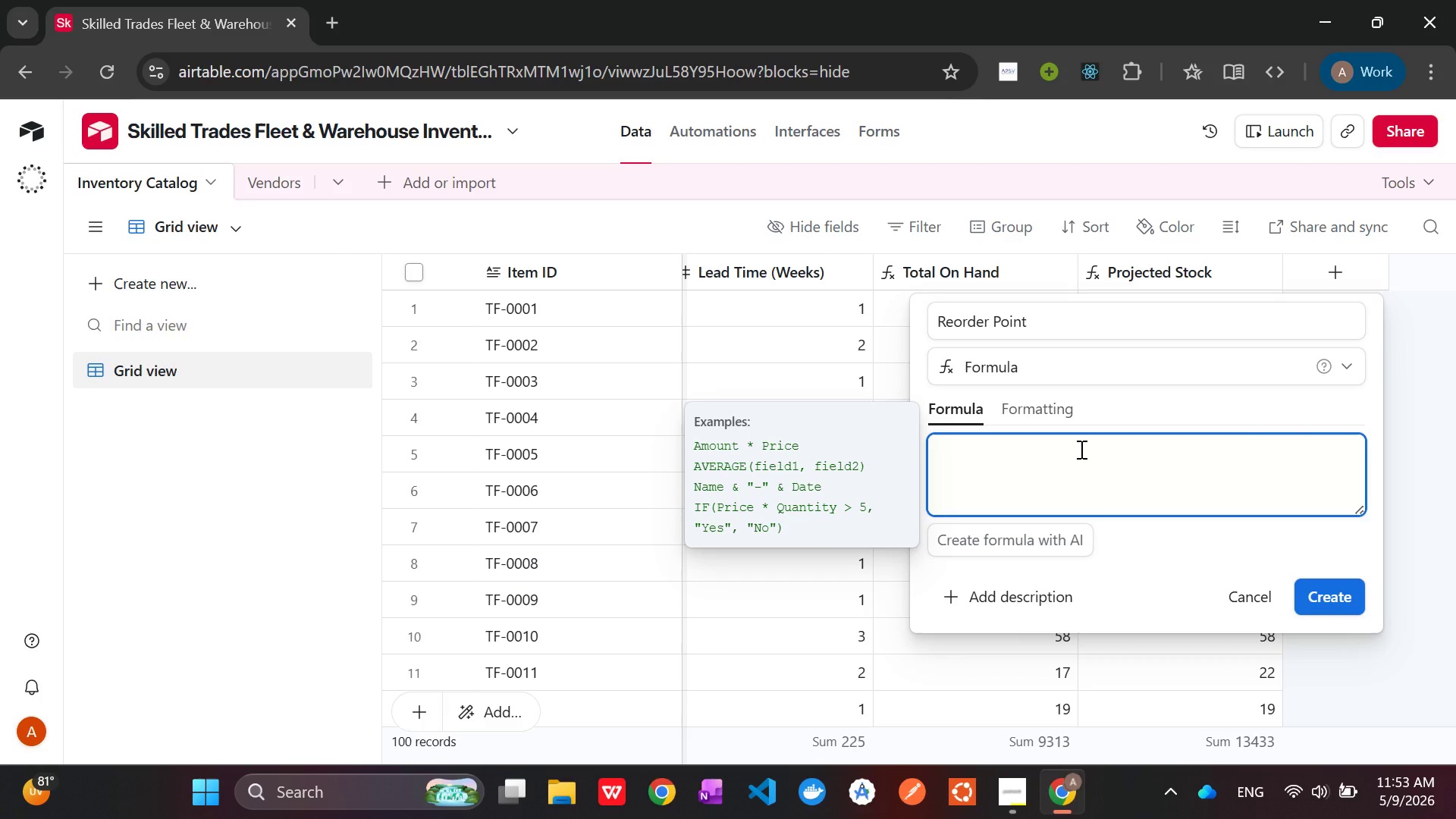 
key(Shift+9)
 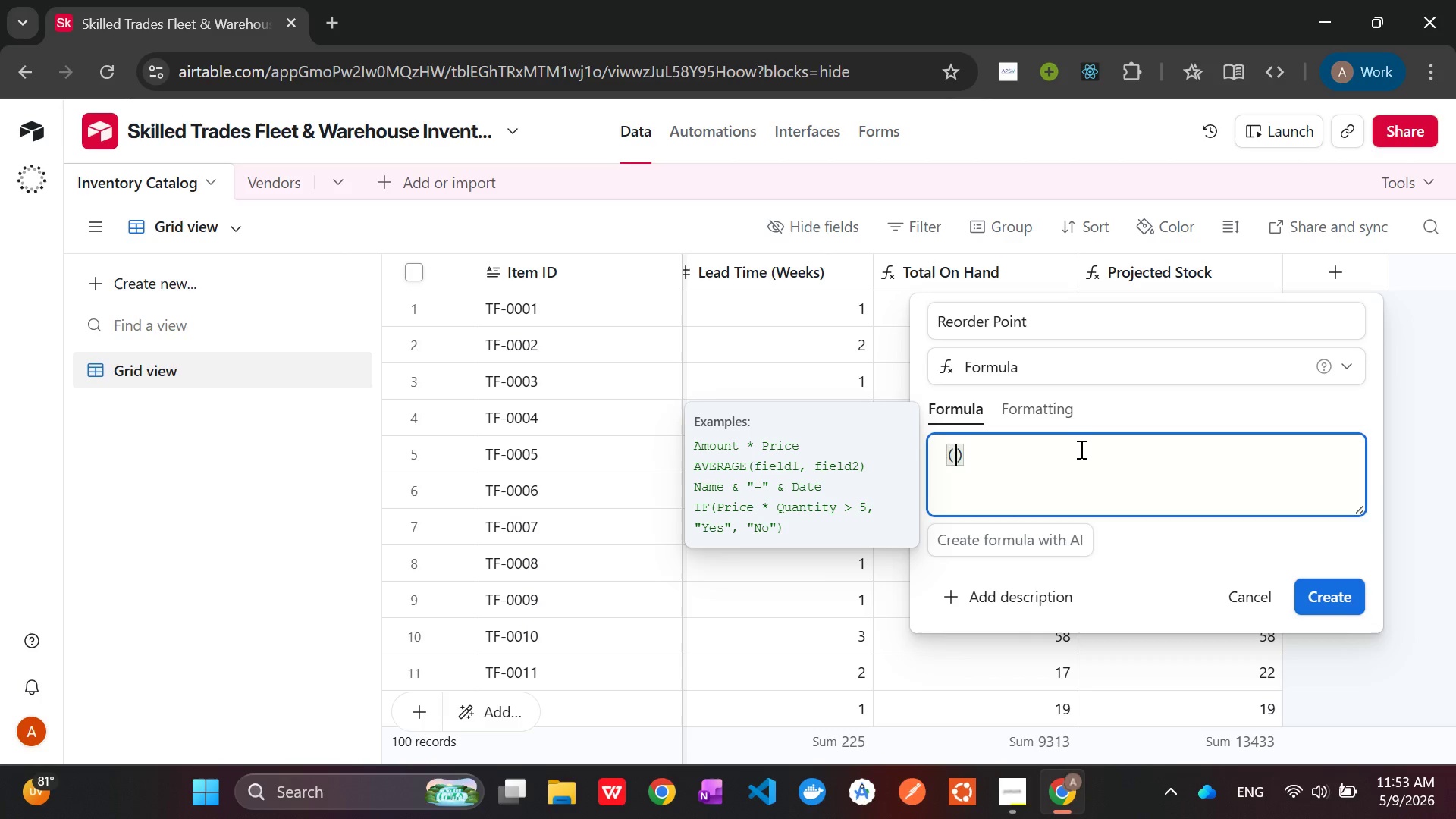 
type({Average)
 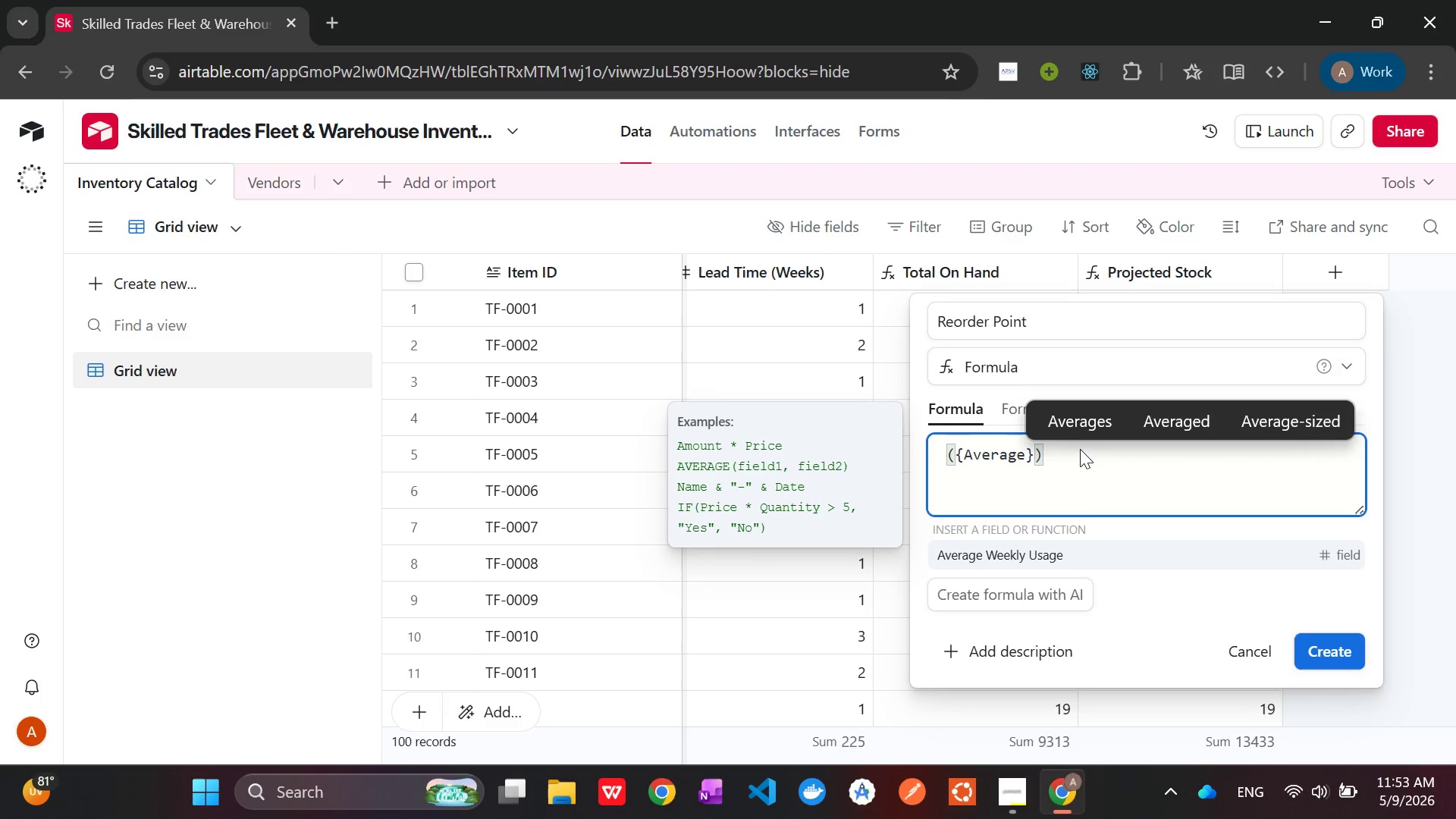 
left_click([1056, 560])
 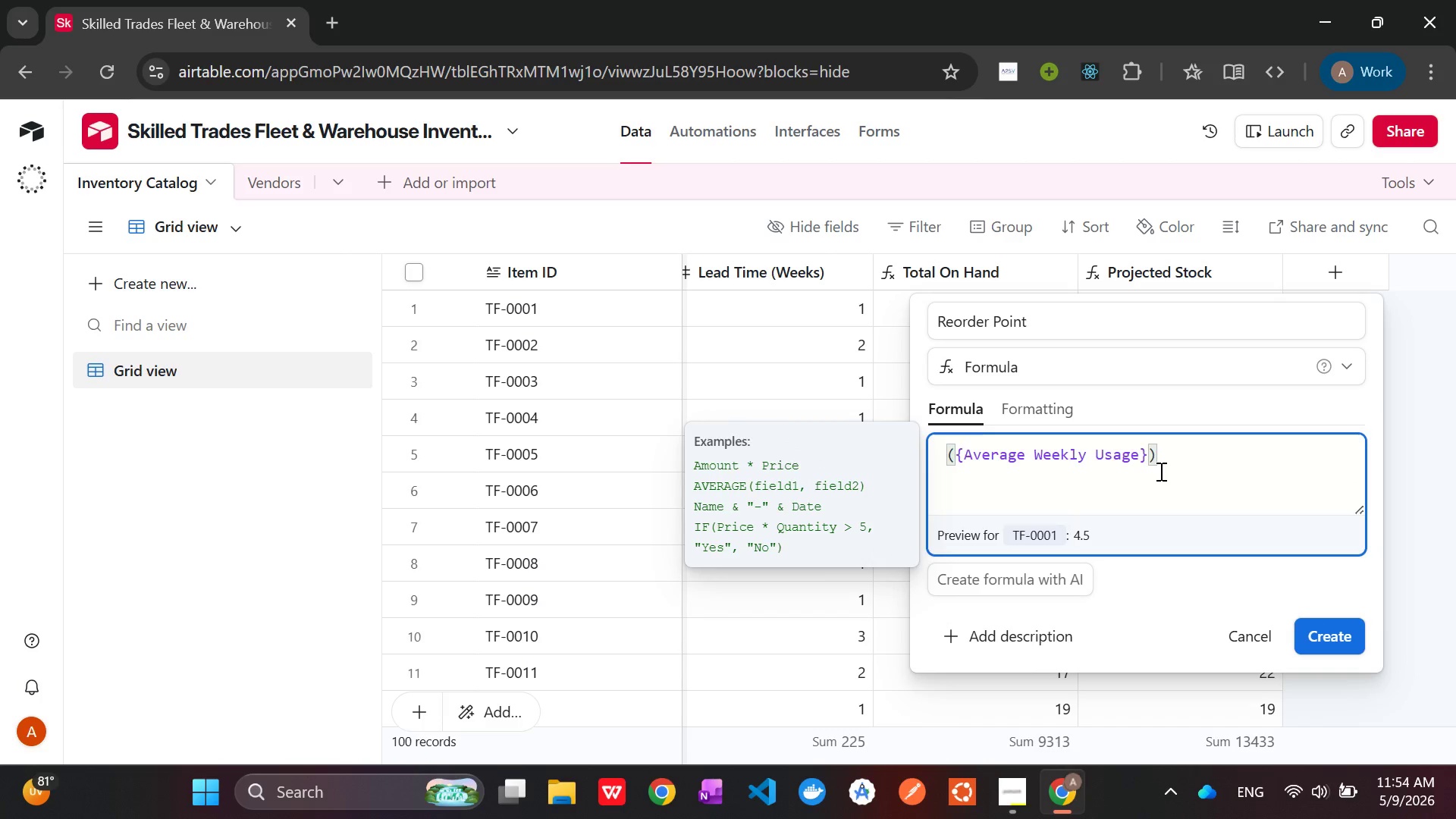 
wait(8.92)
 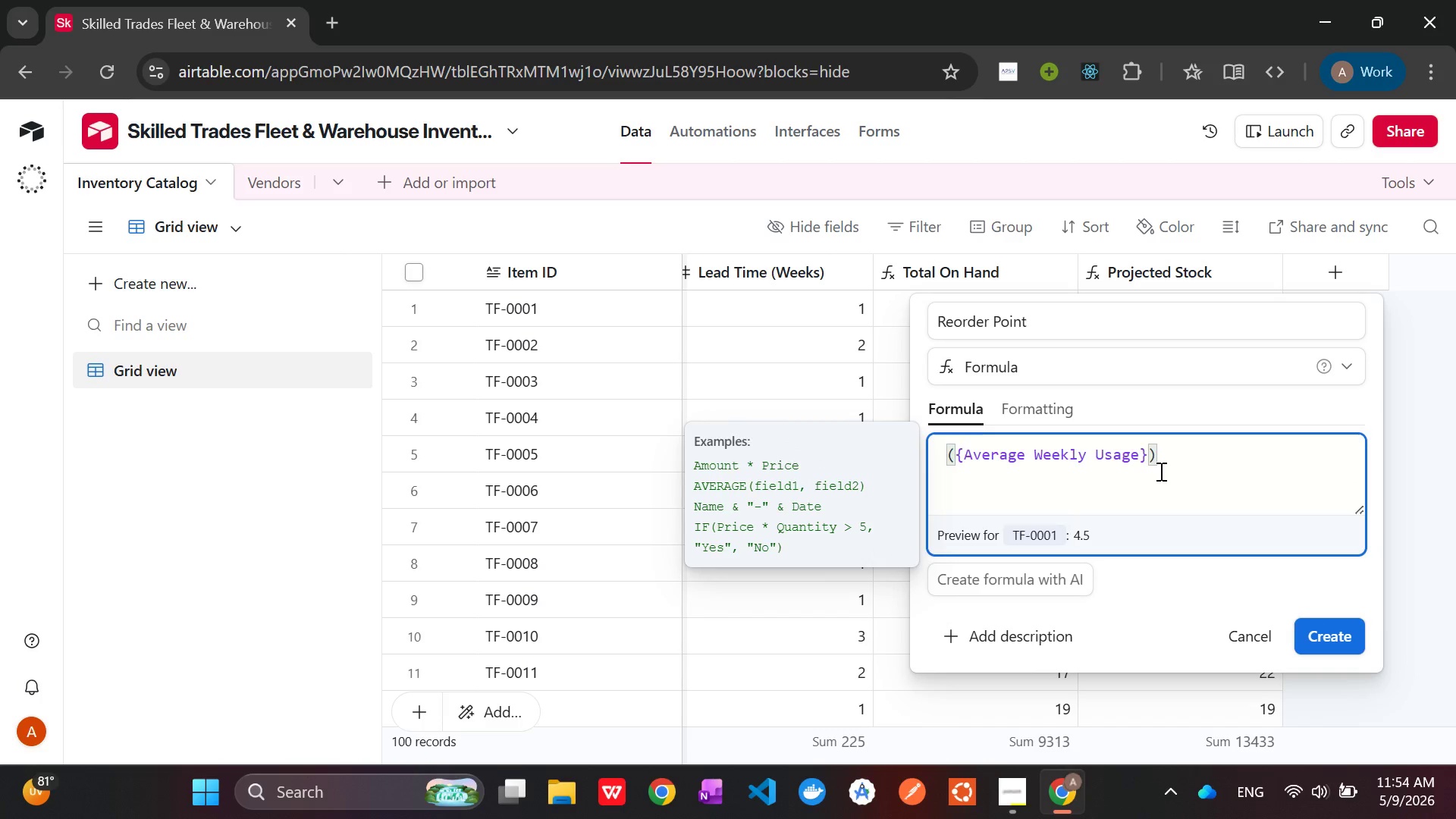 
key(Space)
 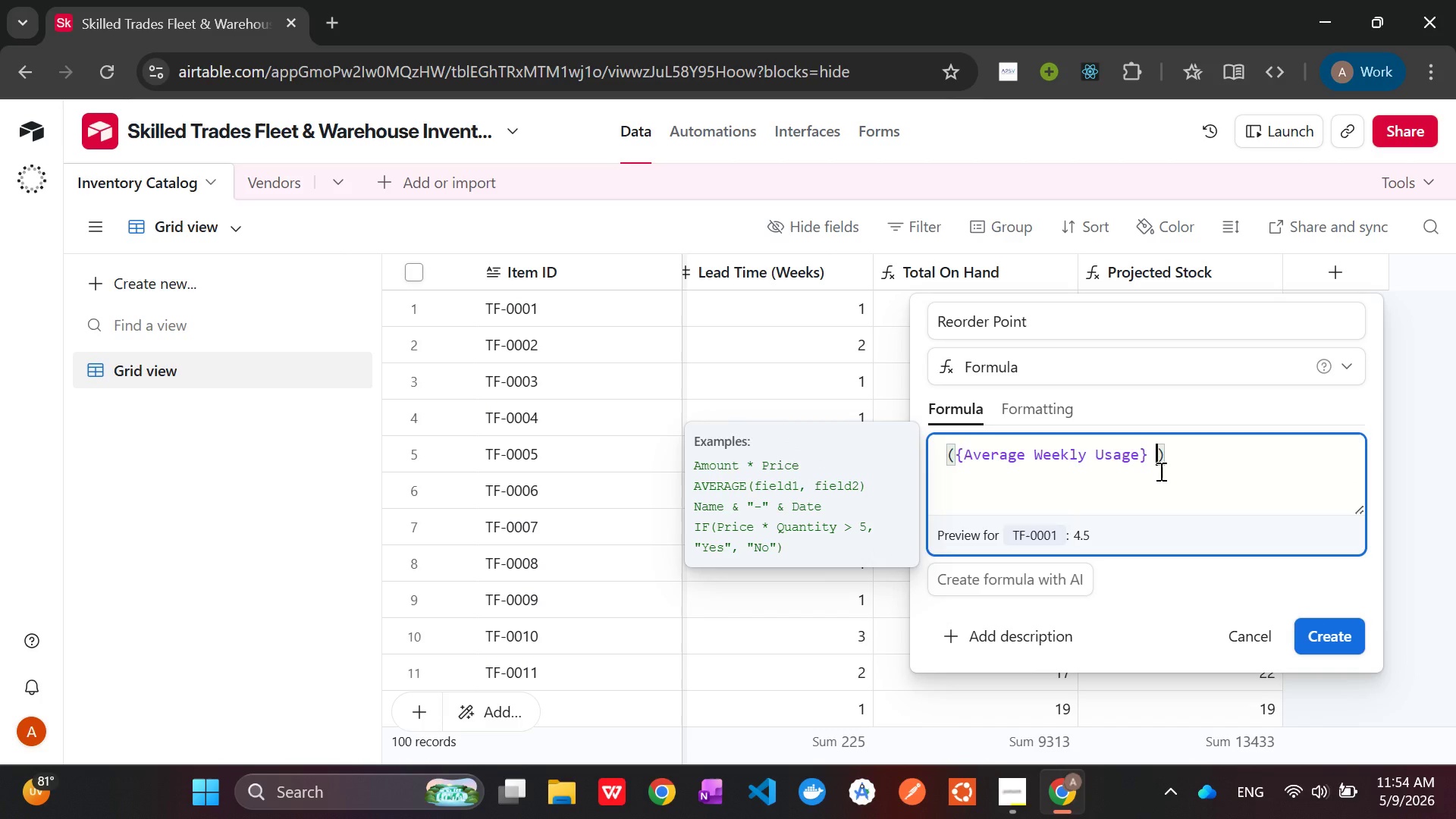 
key(Shift+8)
 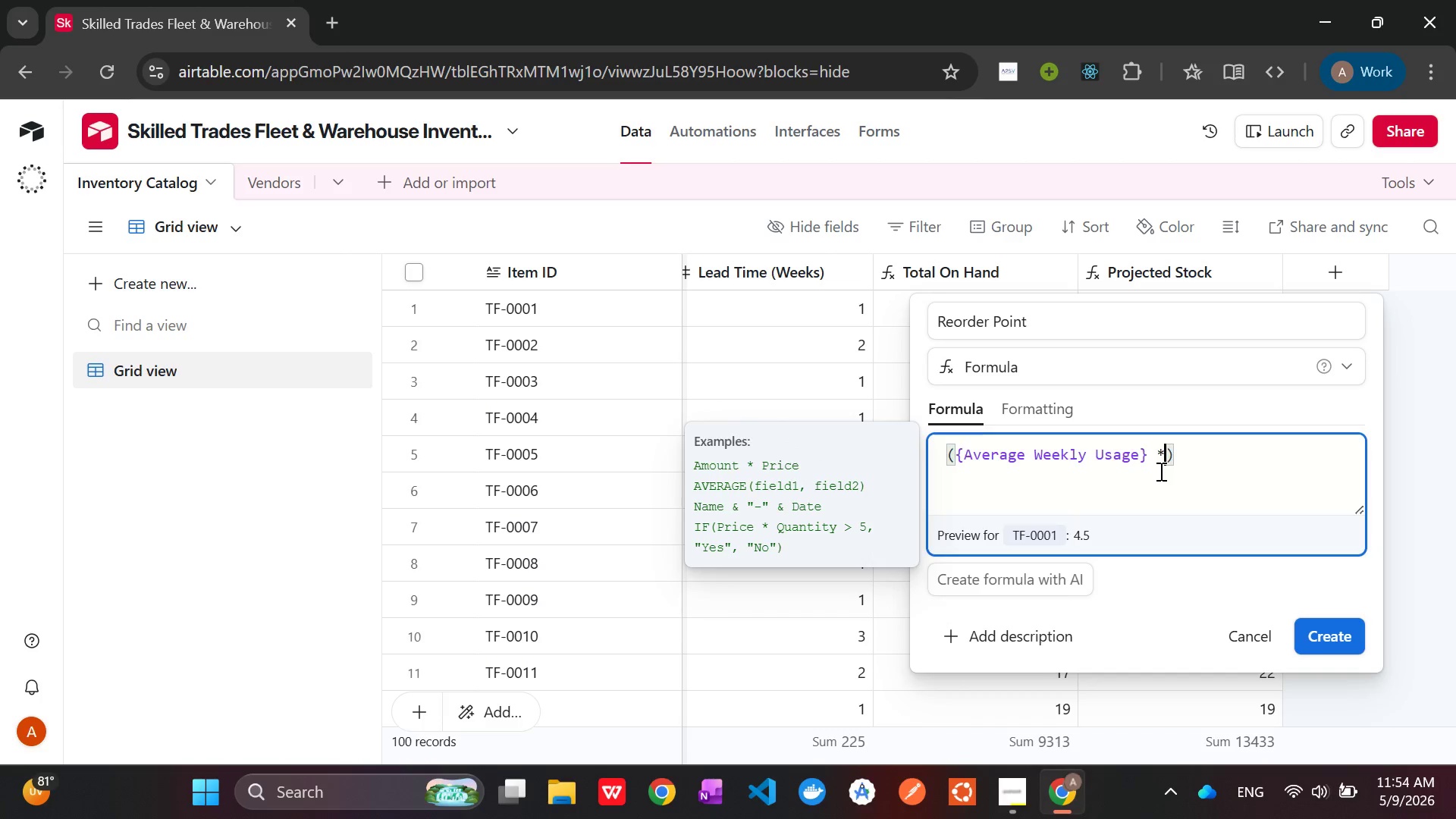 
key(Space)
 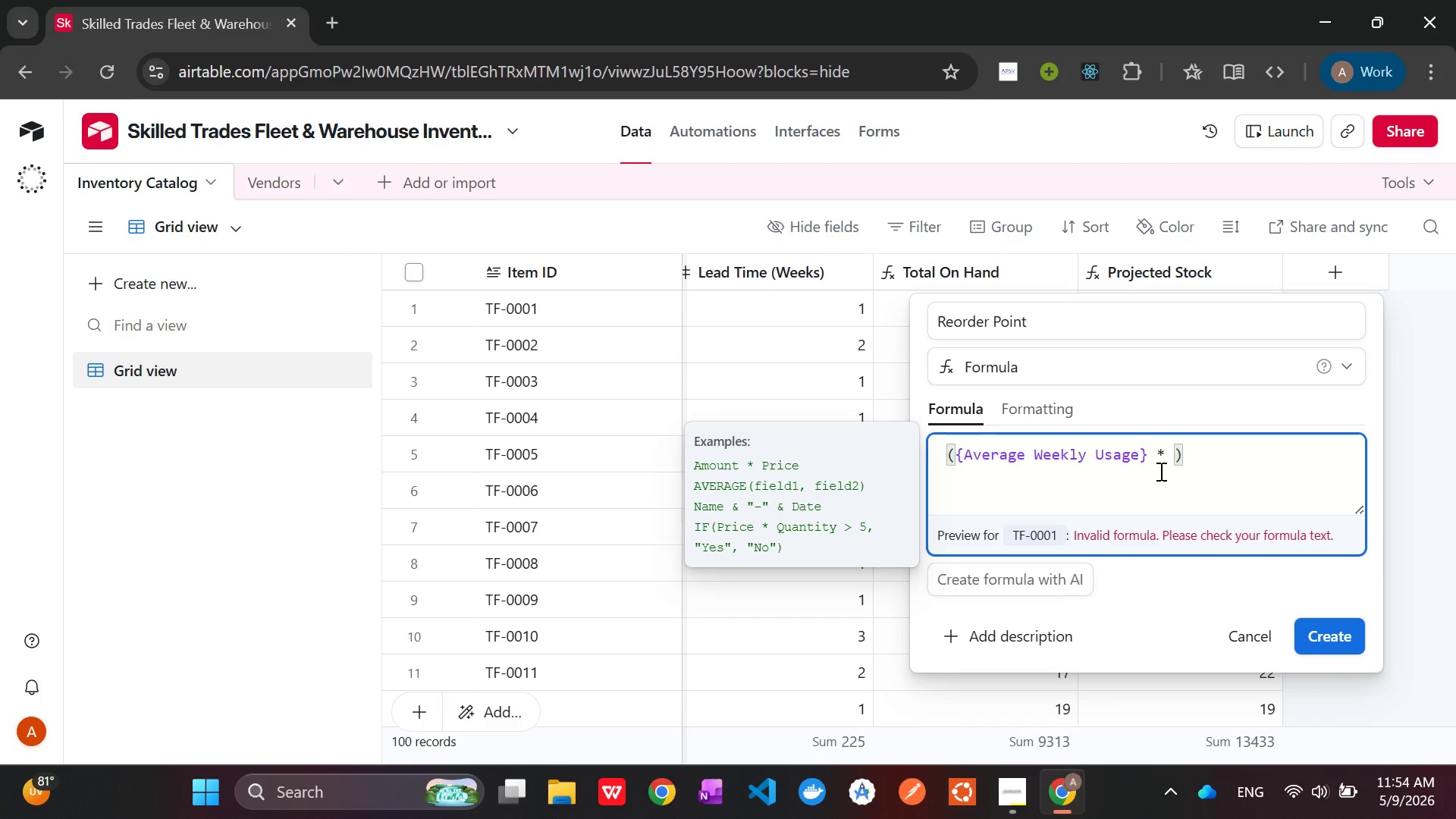 
wait(12.08)
 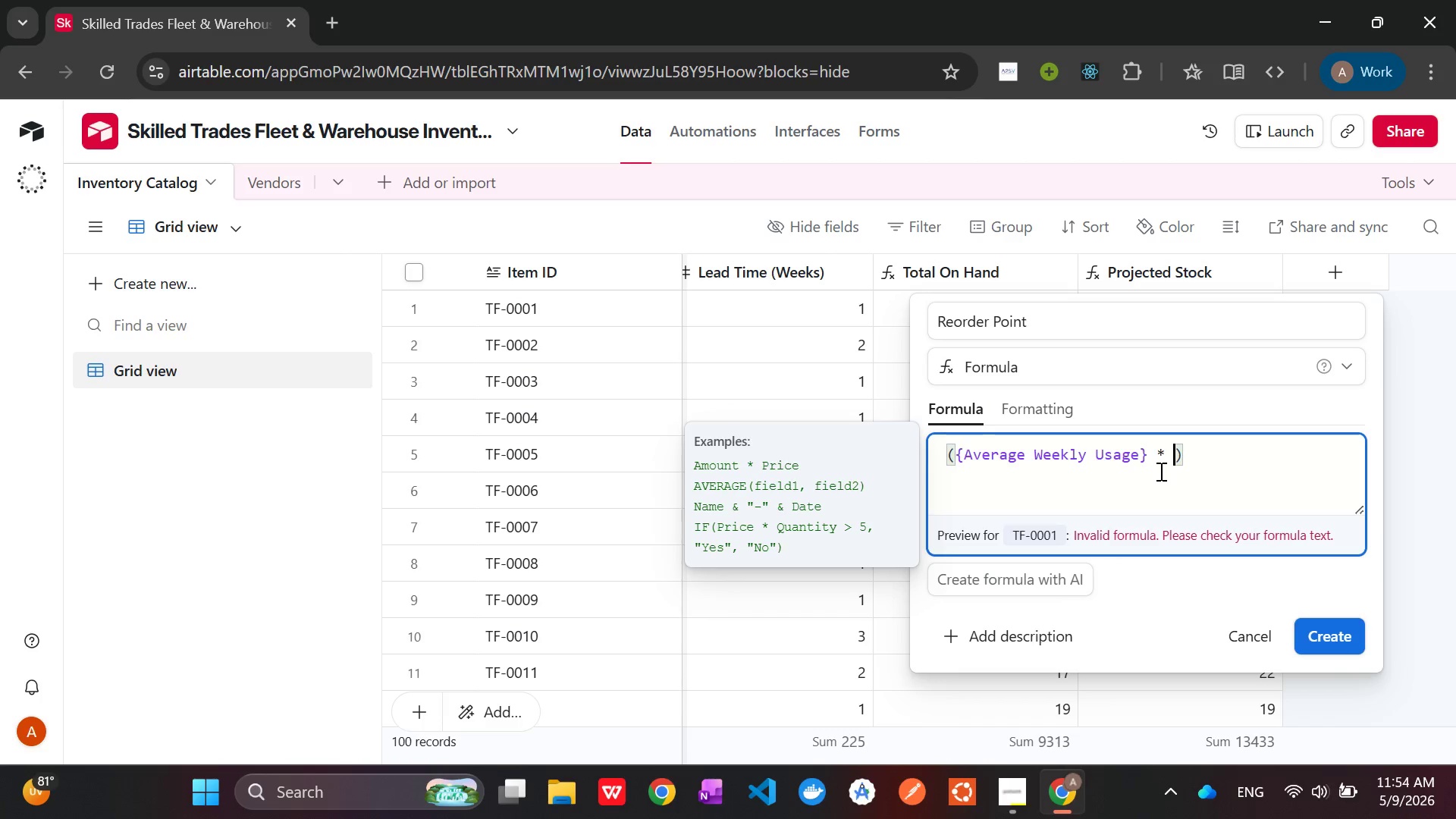 
key(Shift+BracketLeft)
 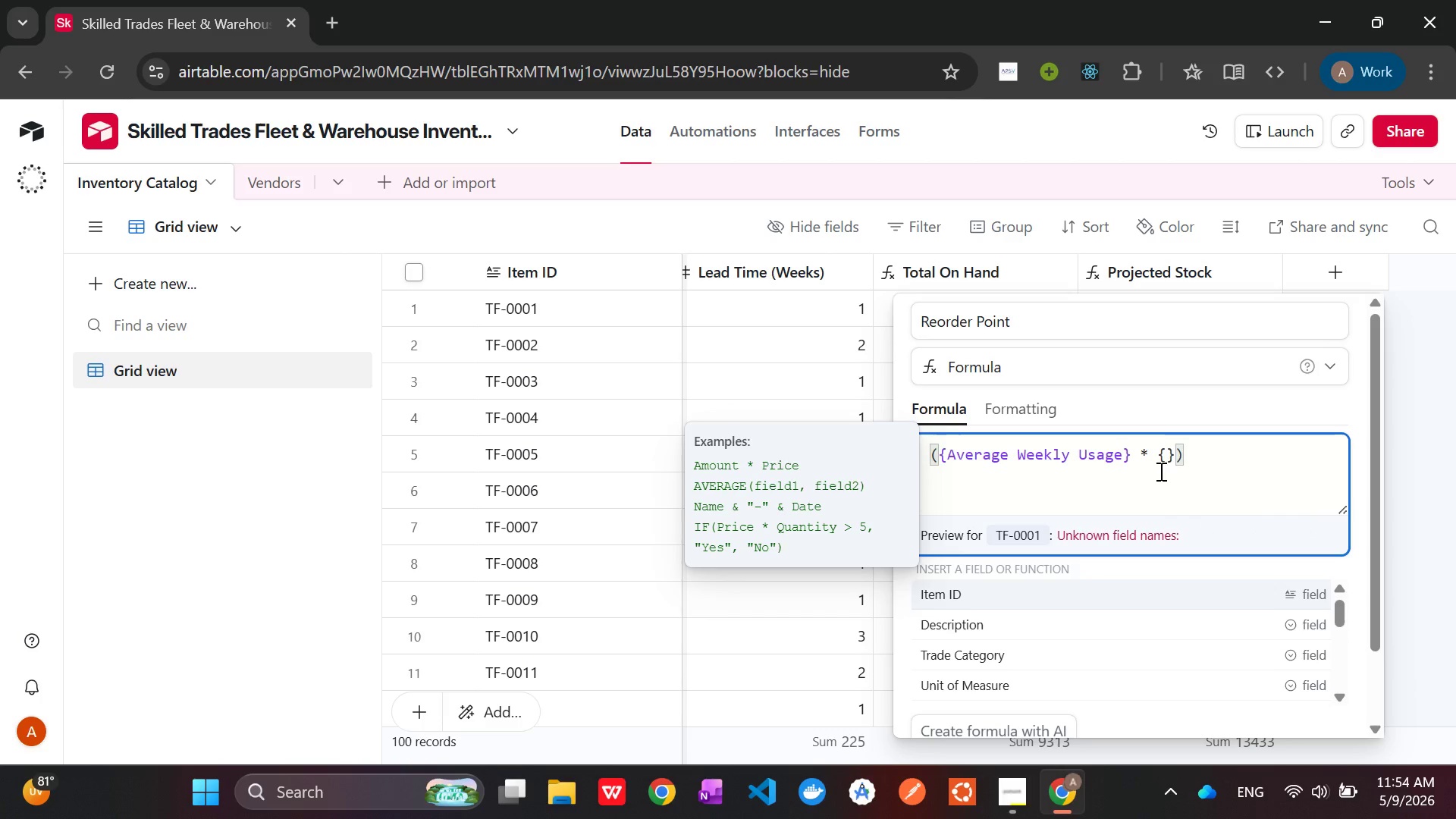 
wait(8.92)
 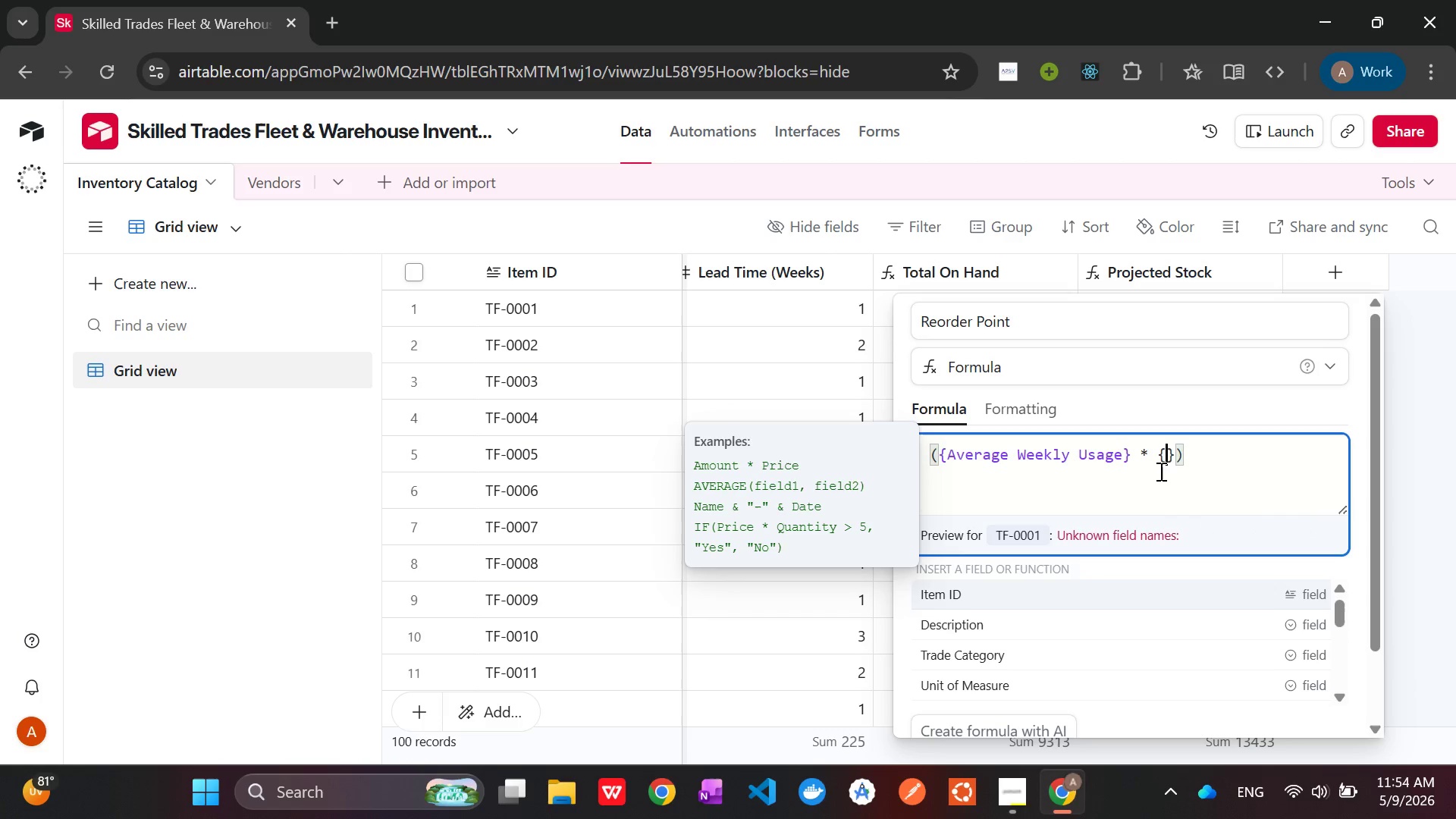 
type(Lead)
key(Tab)
 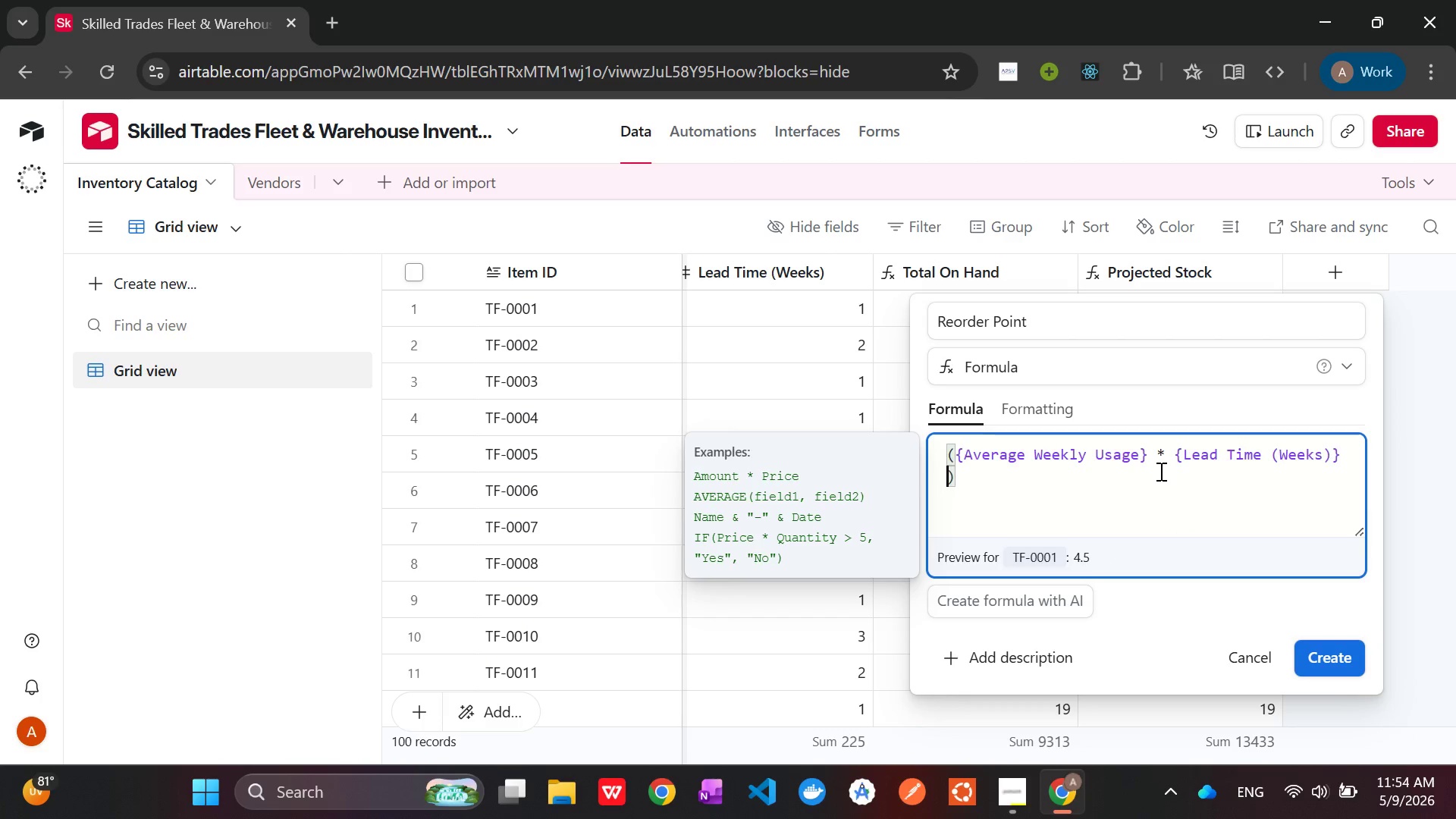 
wait(7.23)
 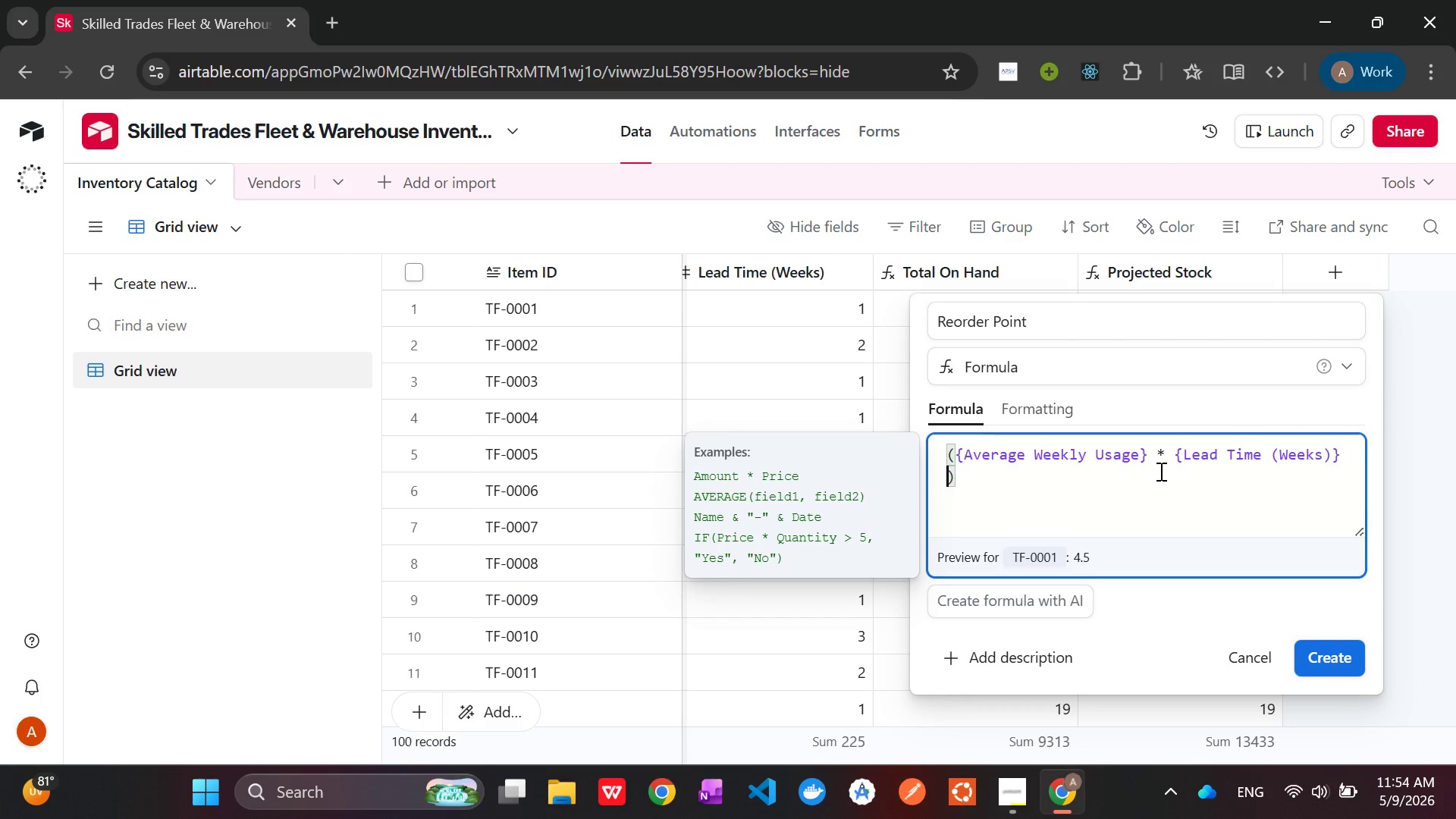 
key(ArrowRight)
 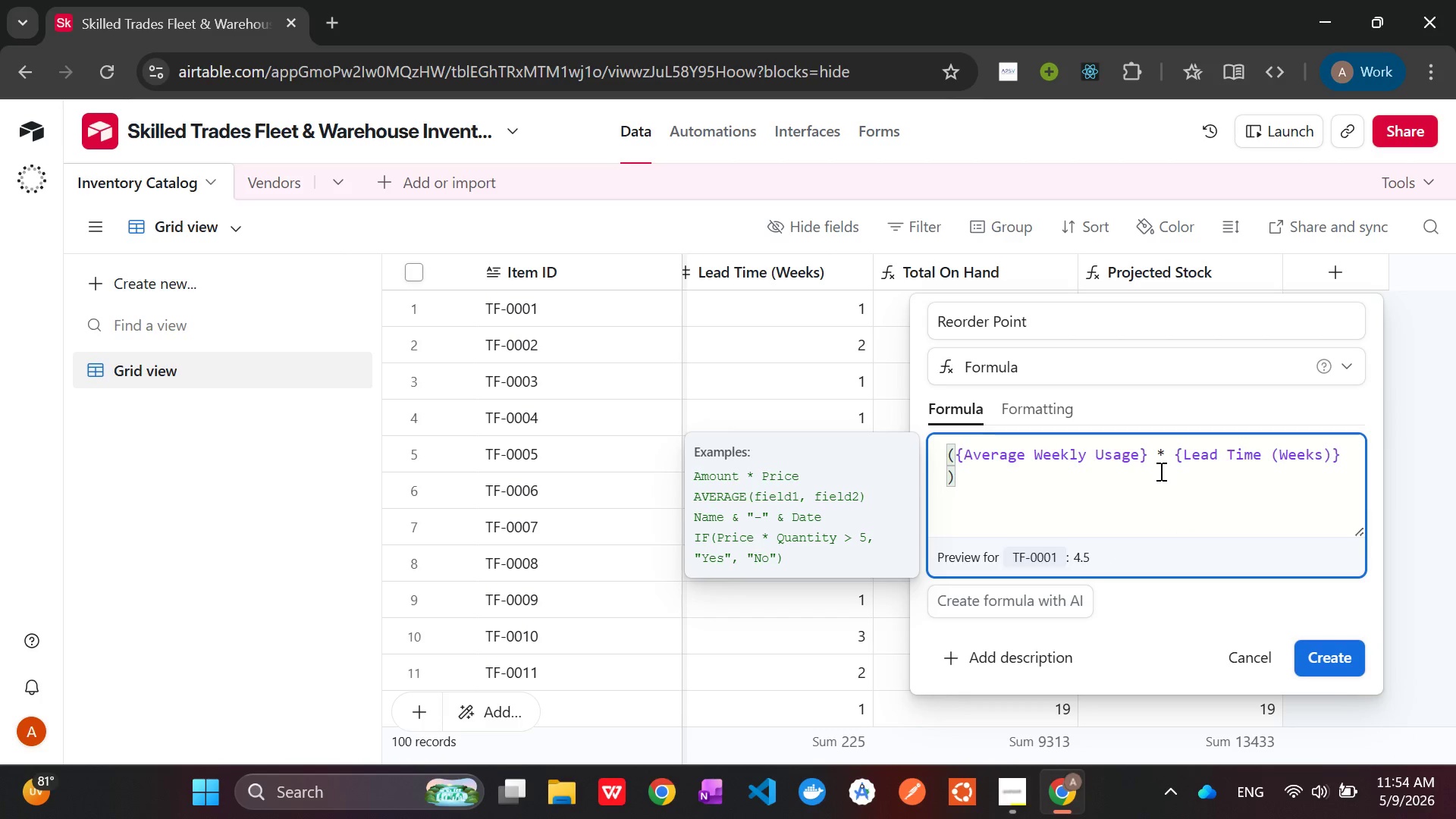 
type( + {Saf)
key(Tab)
 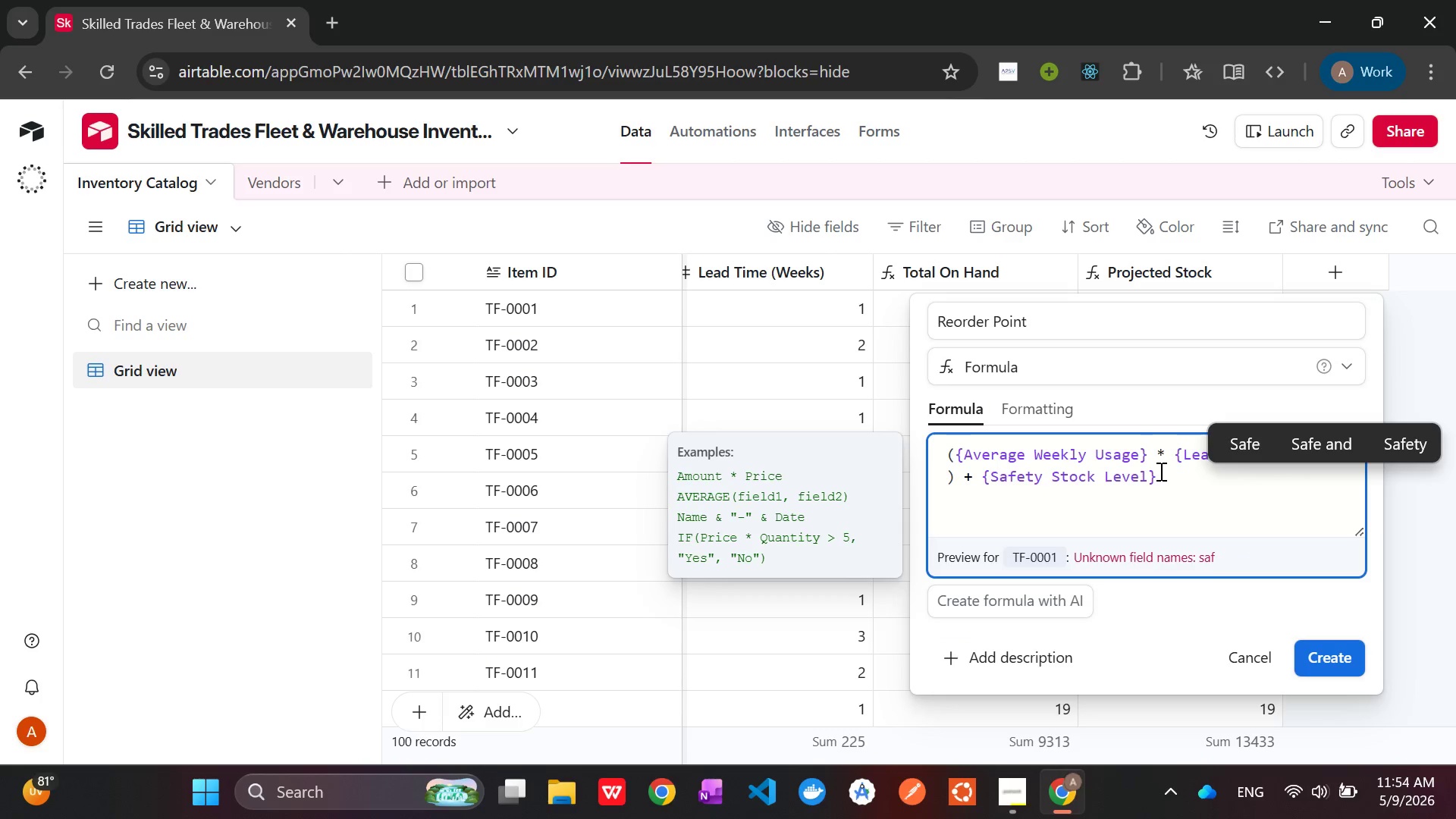 
wait(11.84)
 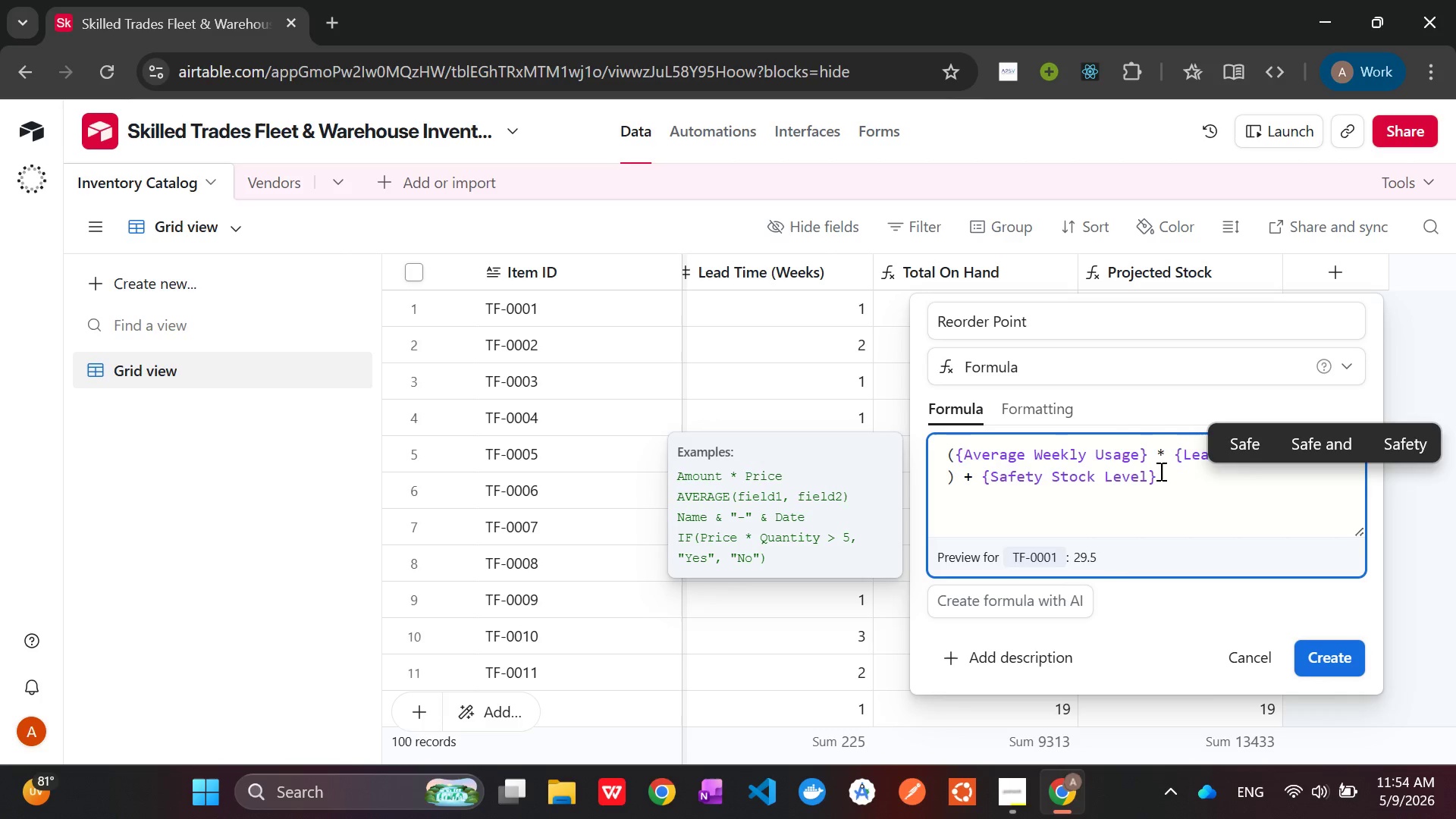 
left_click([1087, 470])
 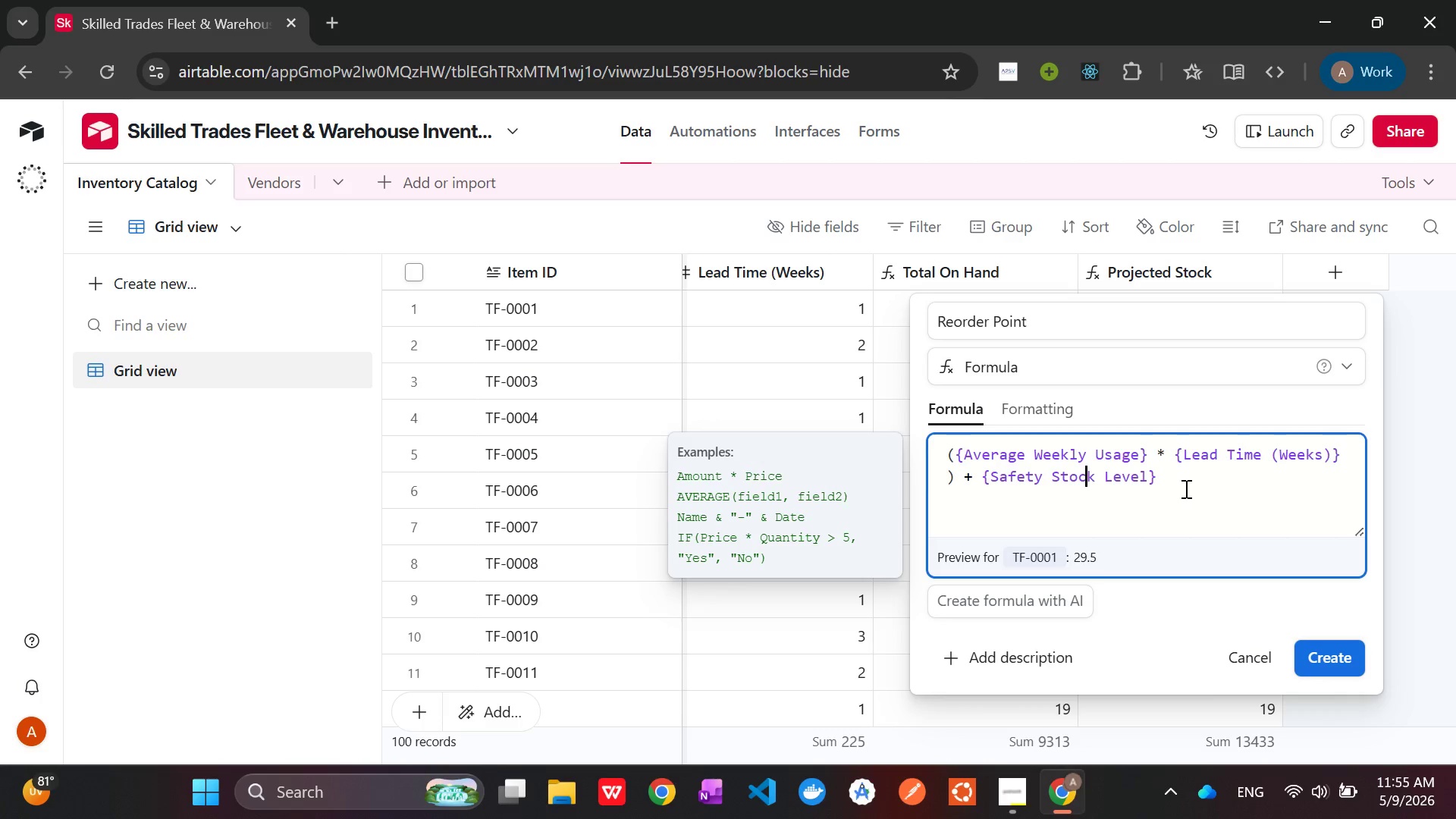 
wait(16.05)
 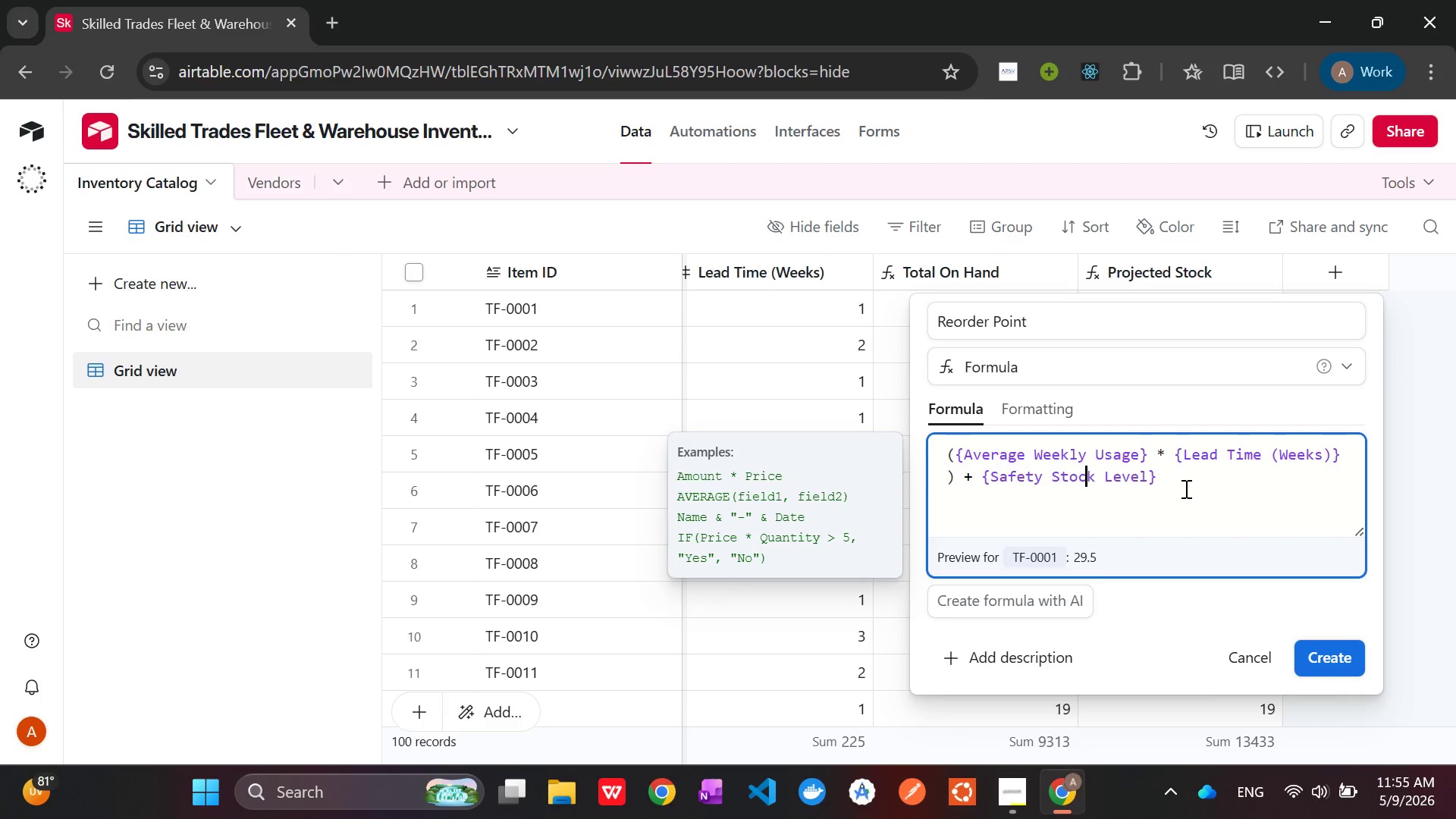 
scroll: coordinate [1185, 488], scroll_direction: down, amount: 4.0
 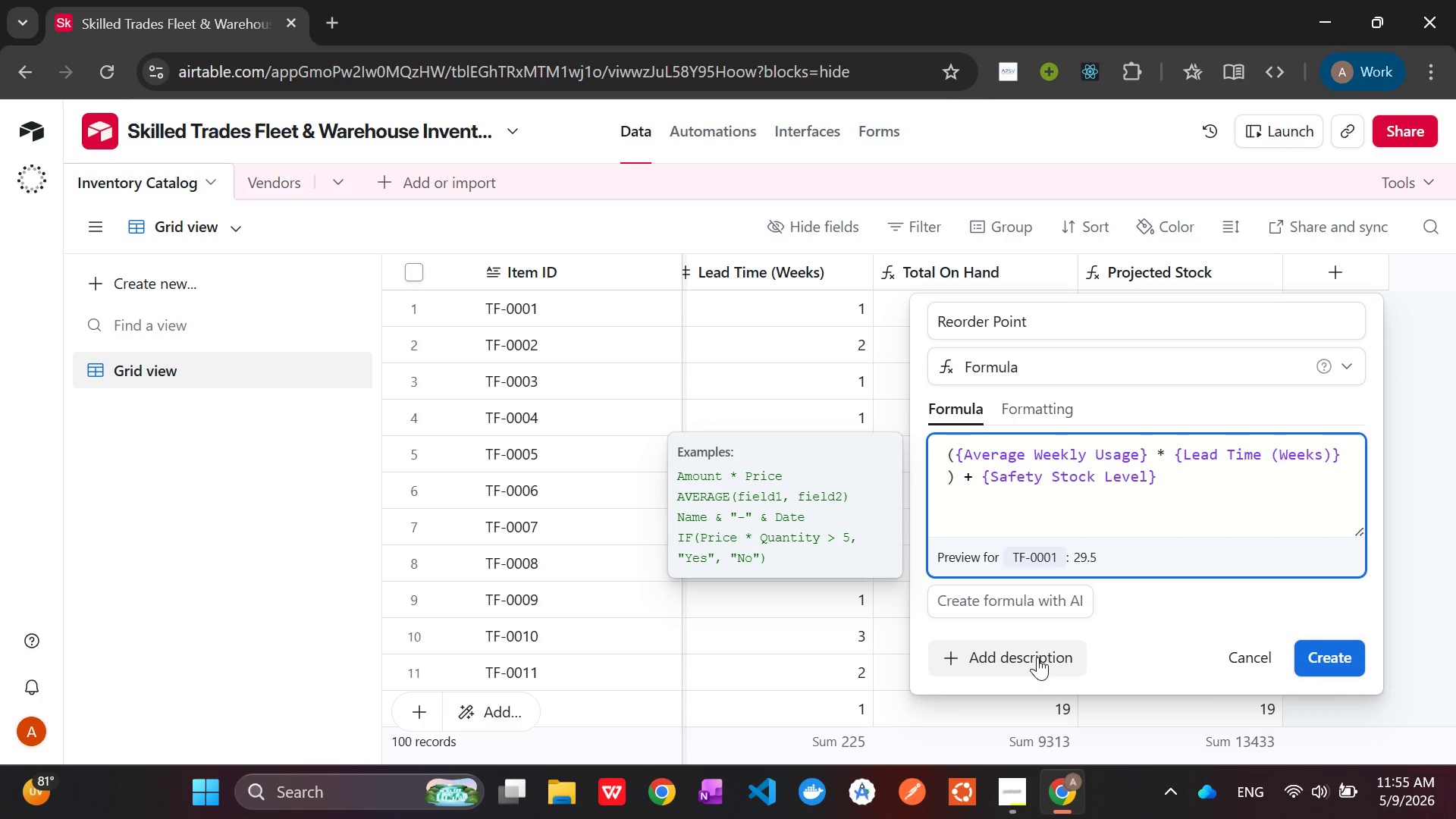 
left_click([1037, 657])
 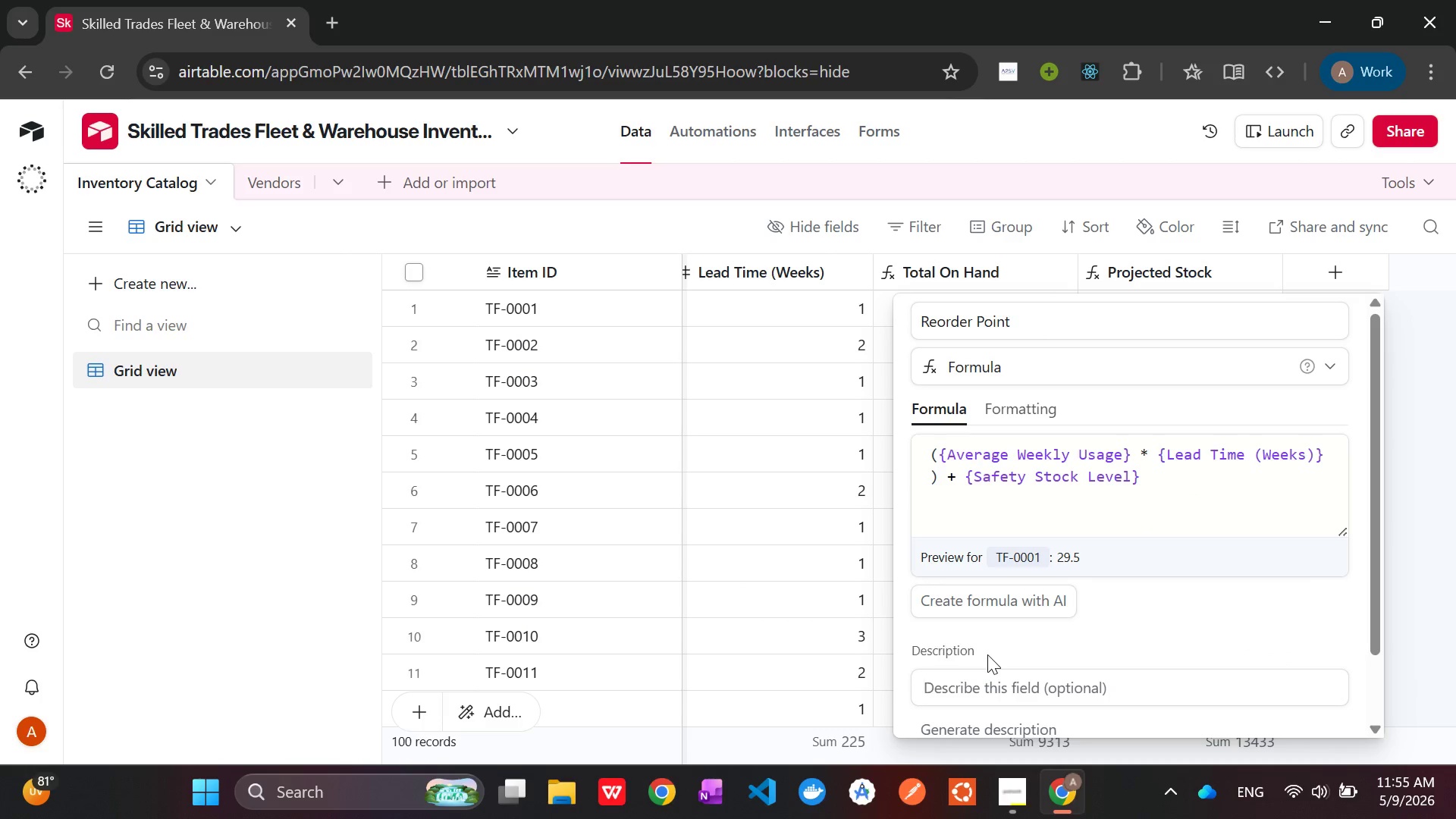 
scroll: coordinate [1022, 629], scroll_direction: down, amount: 1.0
 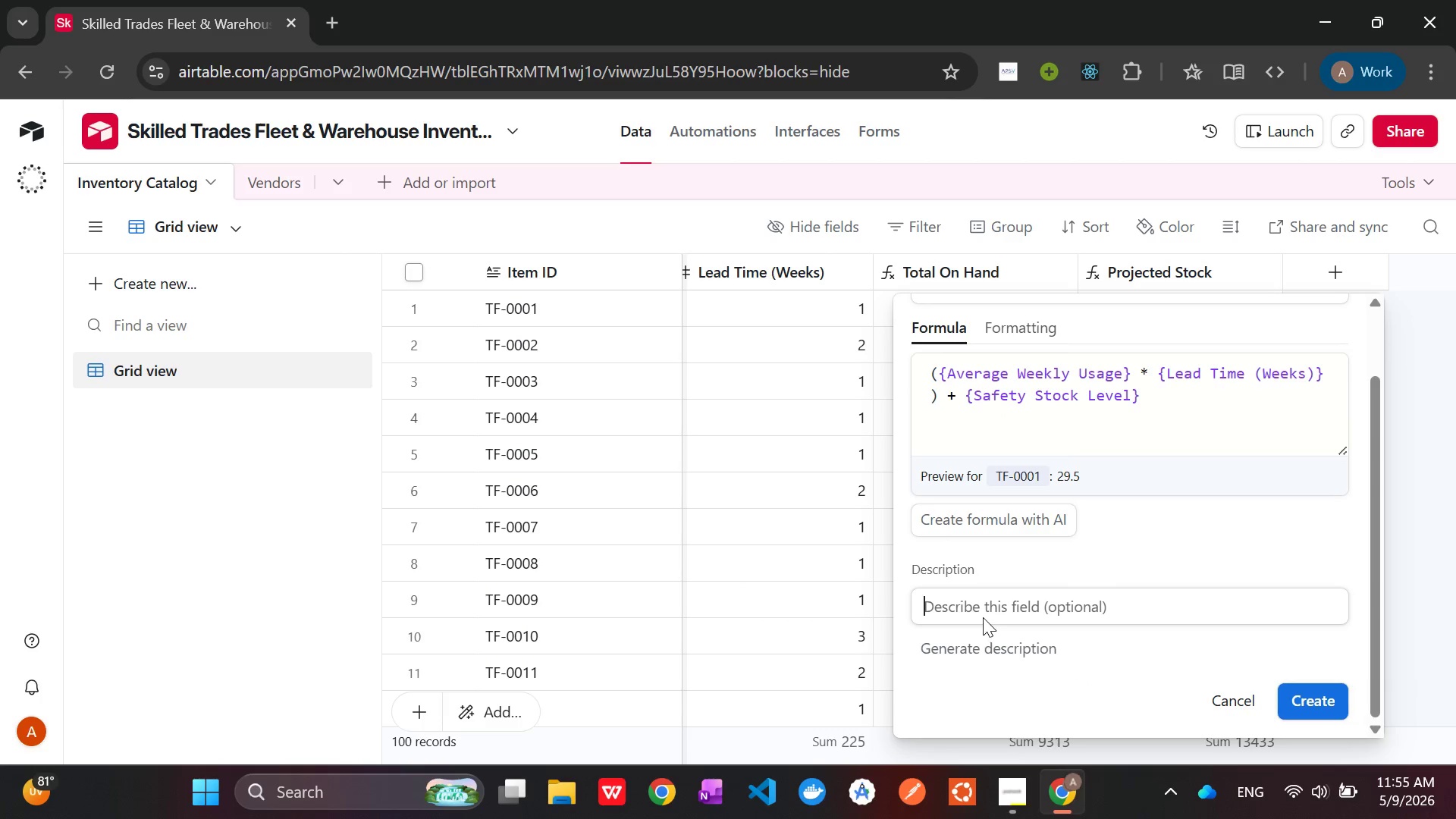 
left_click([977, 602])
 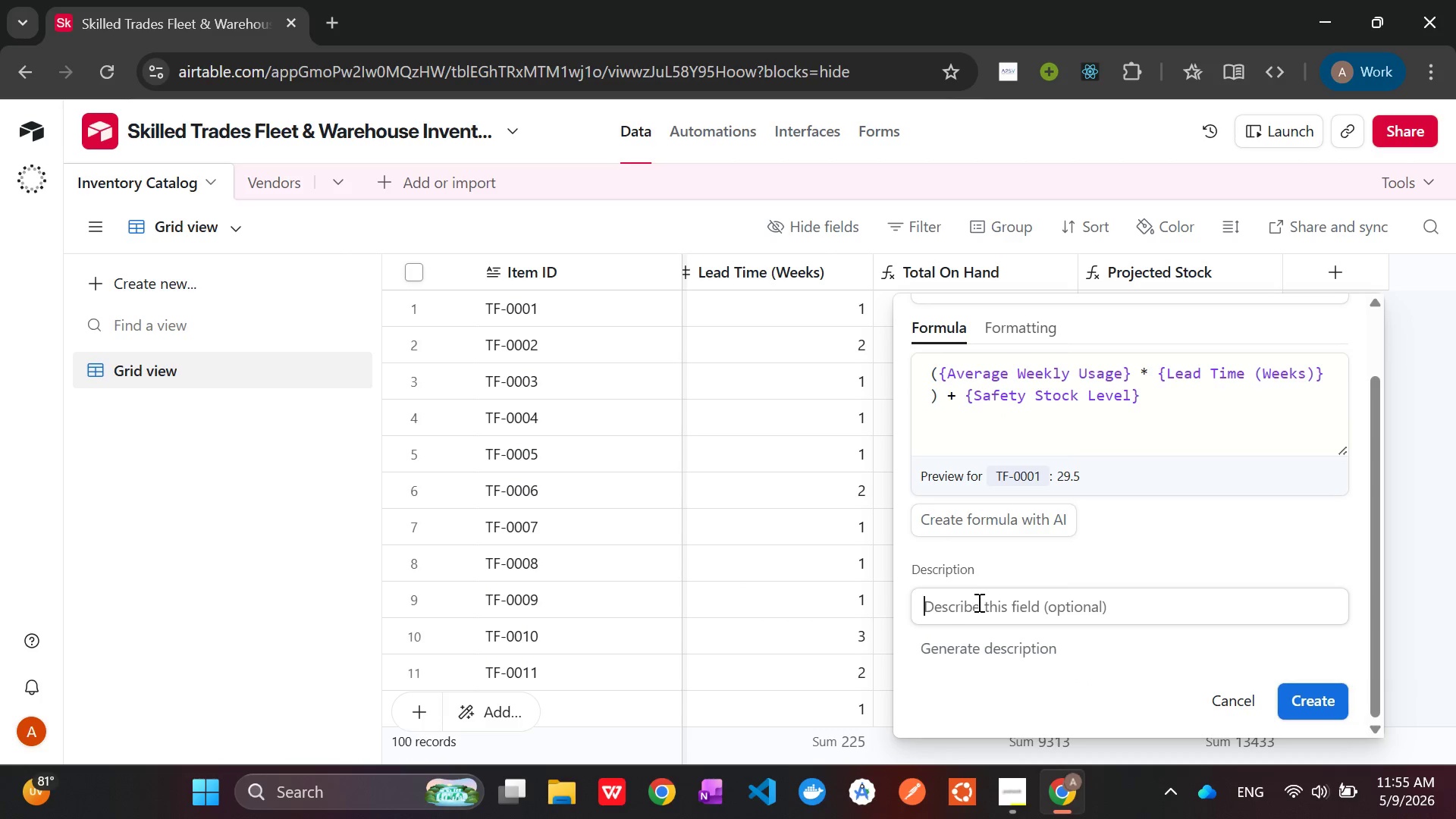 
type(this formula insures )
 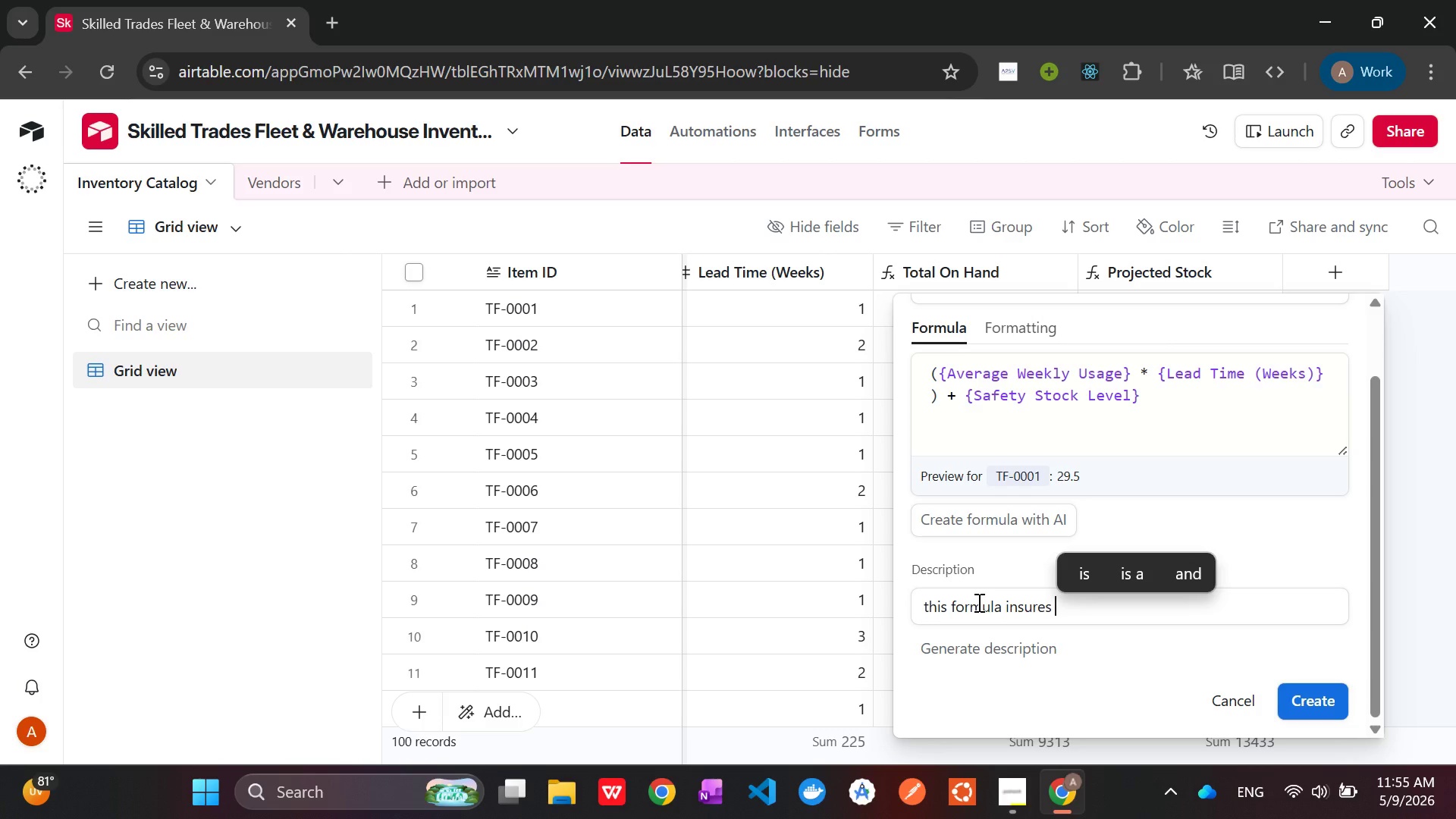 
wait(6.17)
 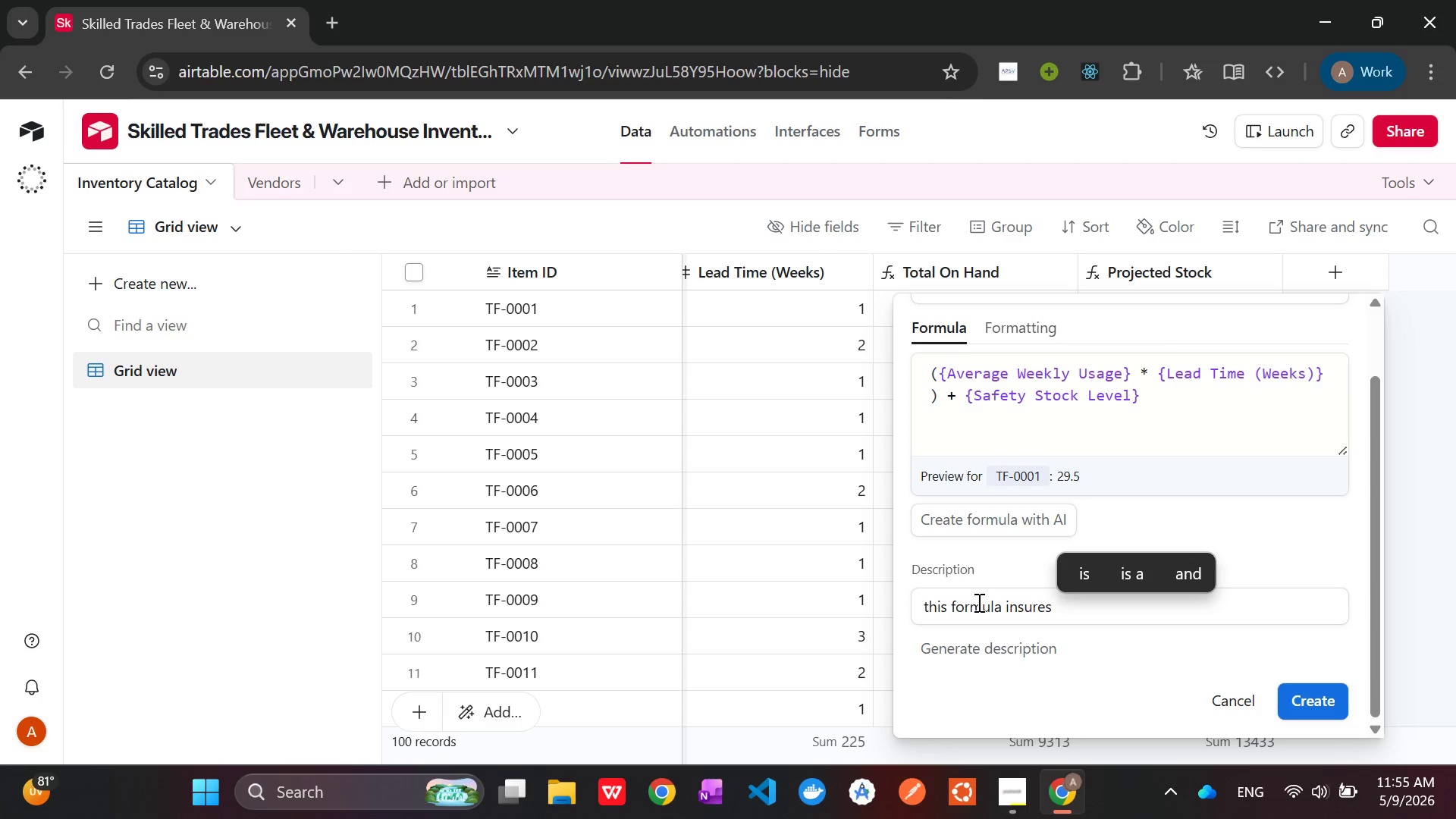 
hold_key(key=ArrowLeft, duration=0.64)
 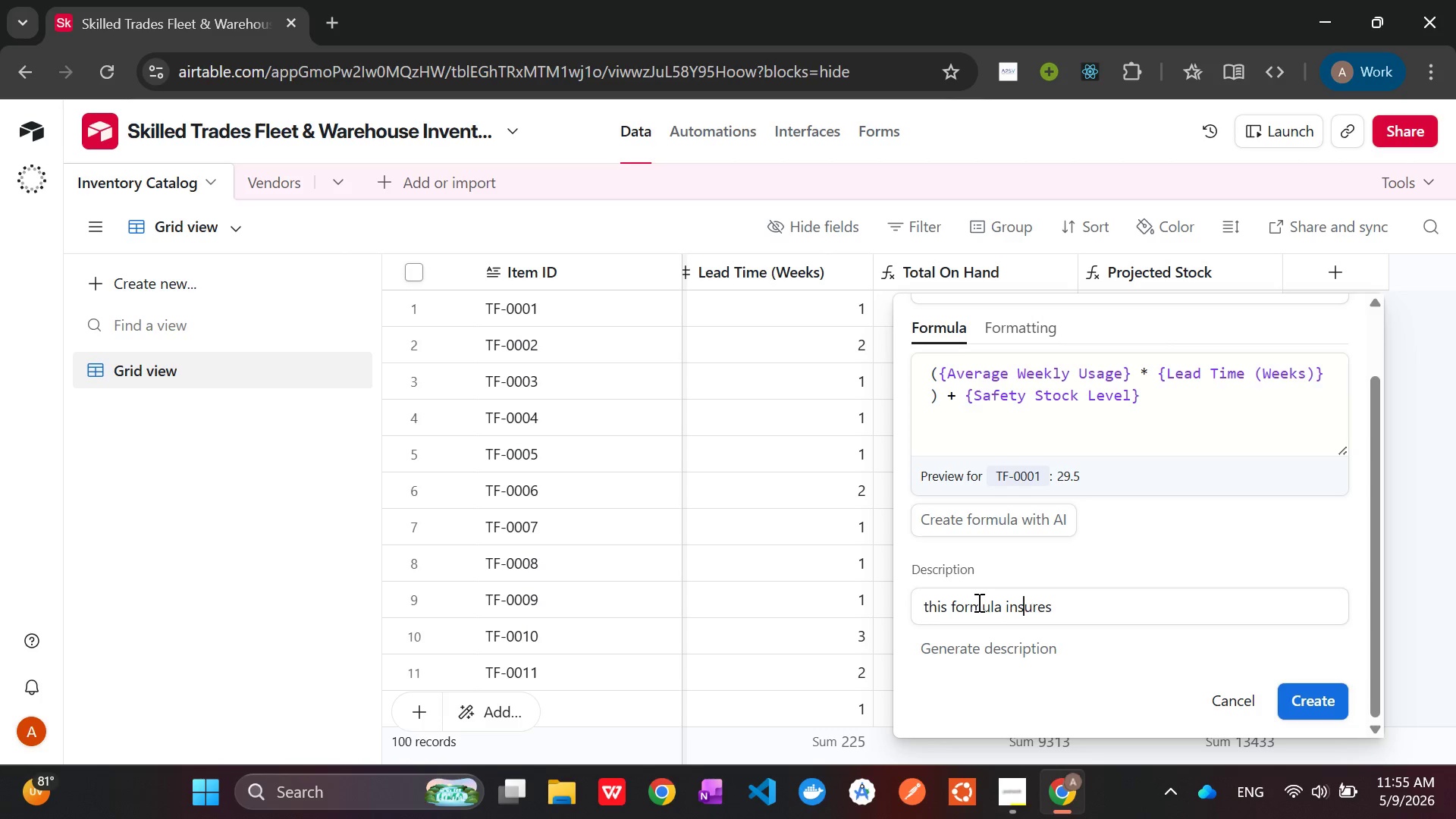 
key(ArrowLeft)
 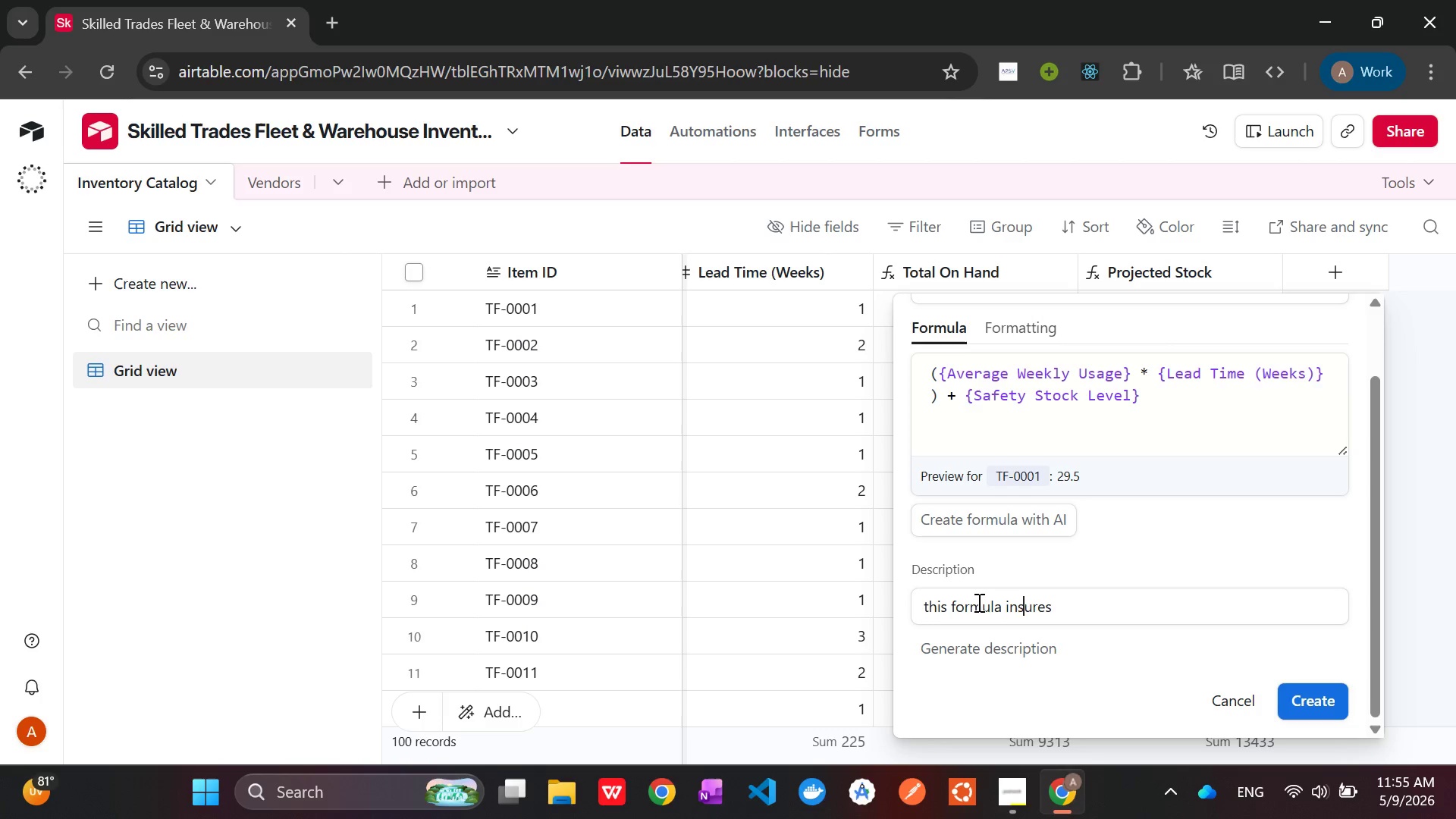 
key(ArrowLeft)
 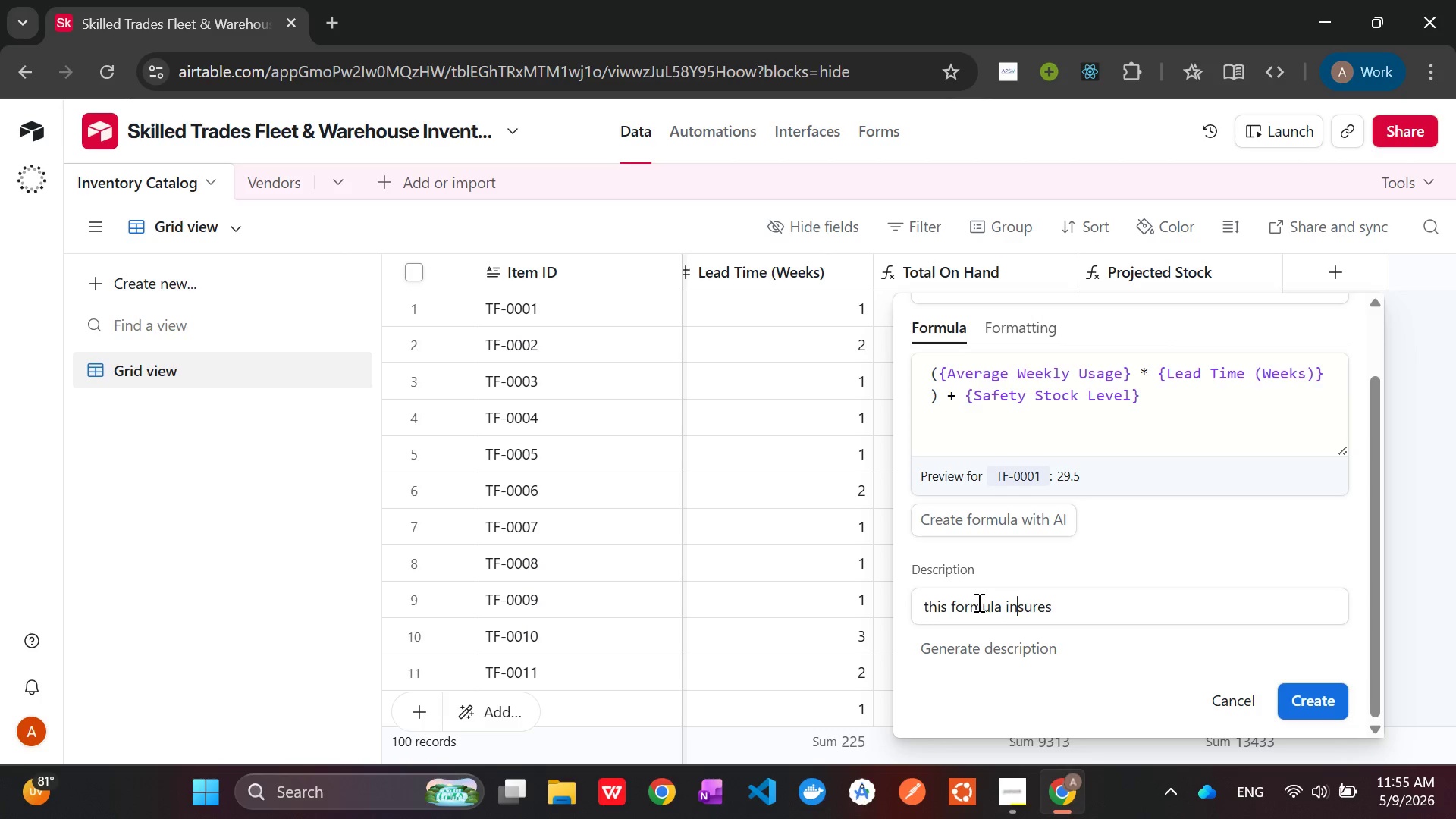 
key(ArrowLeft)
 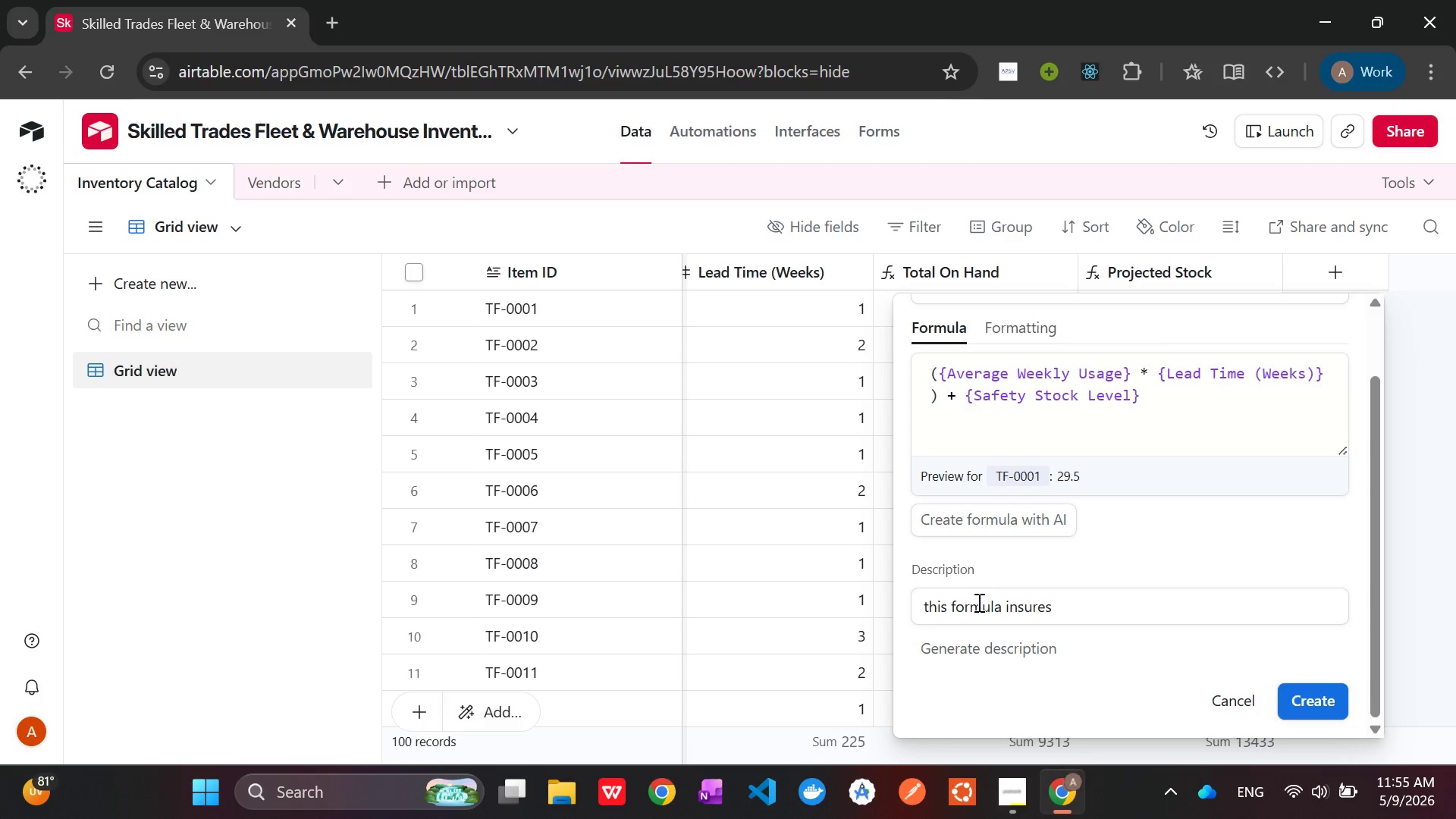 
key(Backspace)
type(e[End] )
key(Backspace)
type(we account for )
 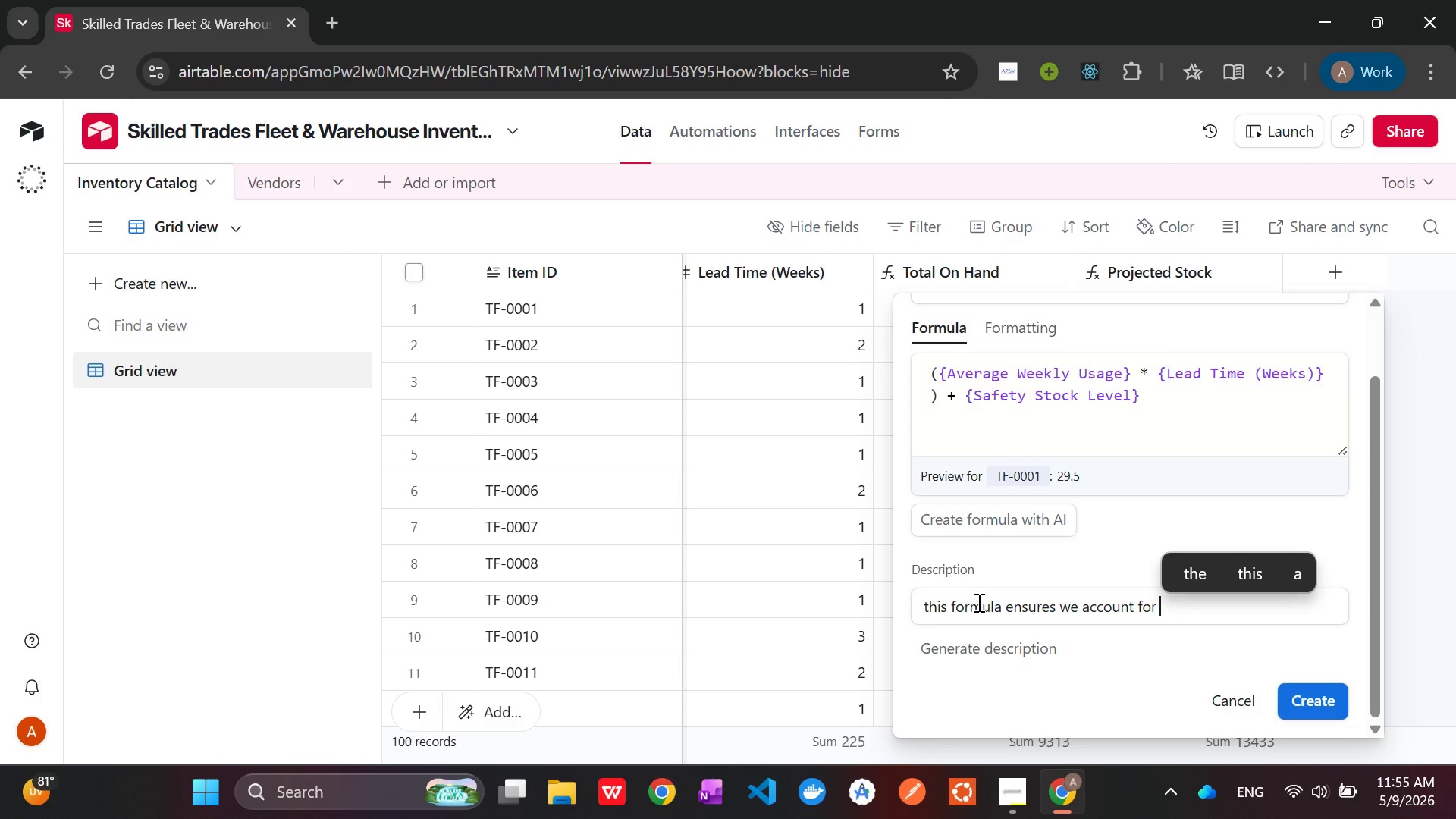 
type(how much we use while )
 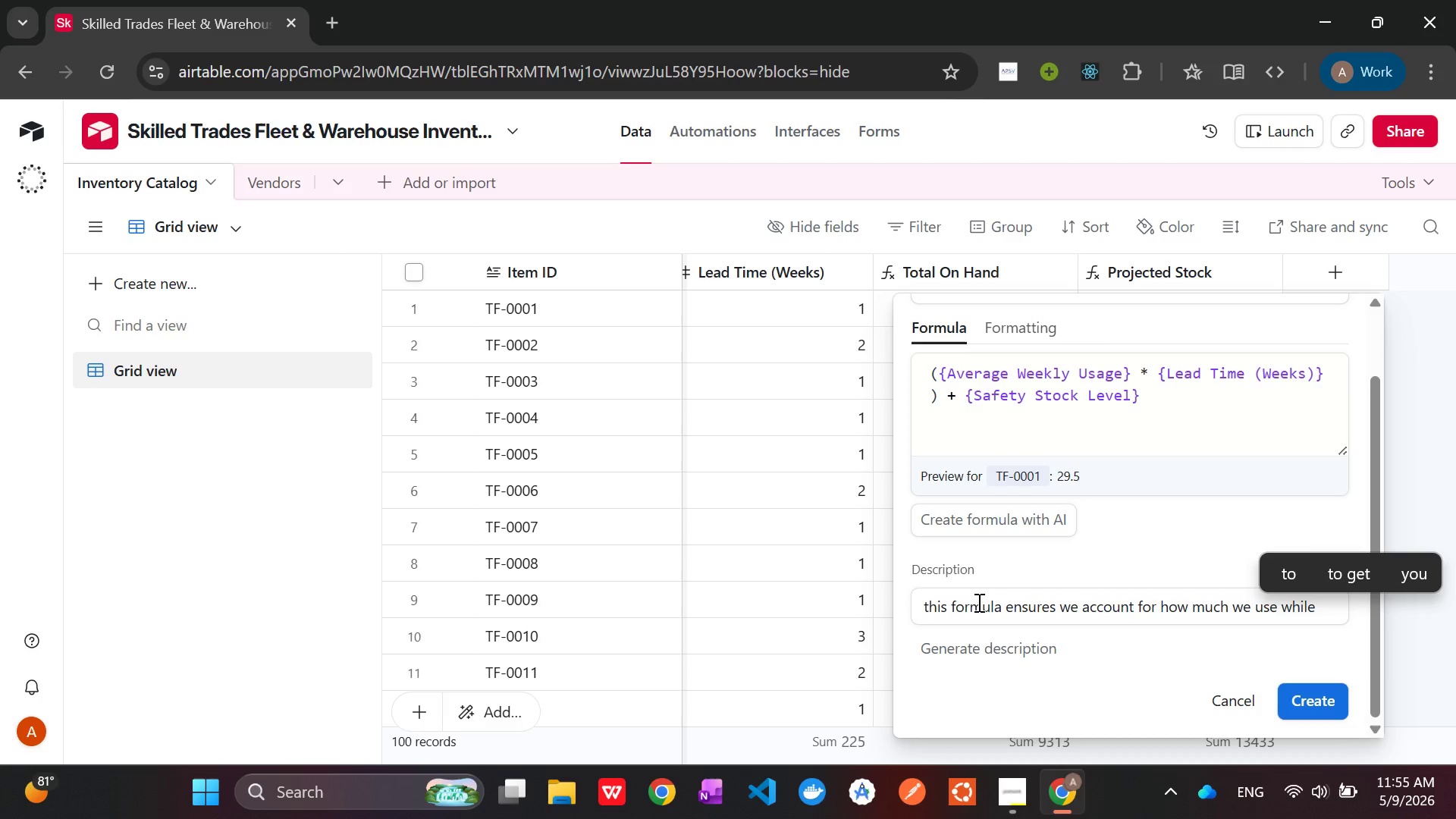 
type(waiting)
 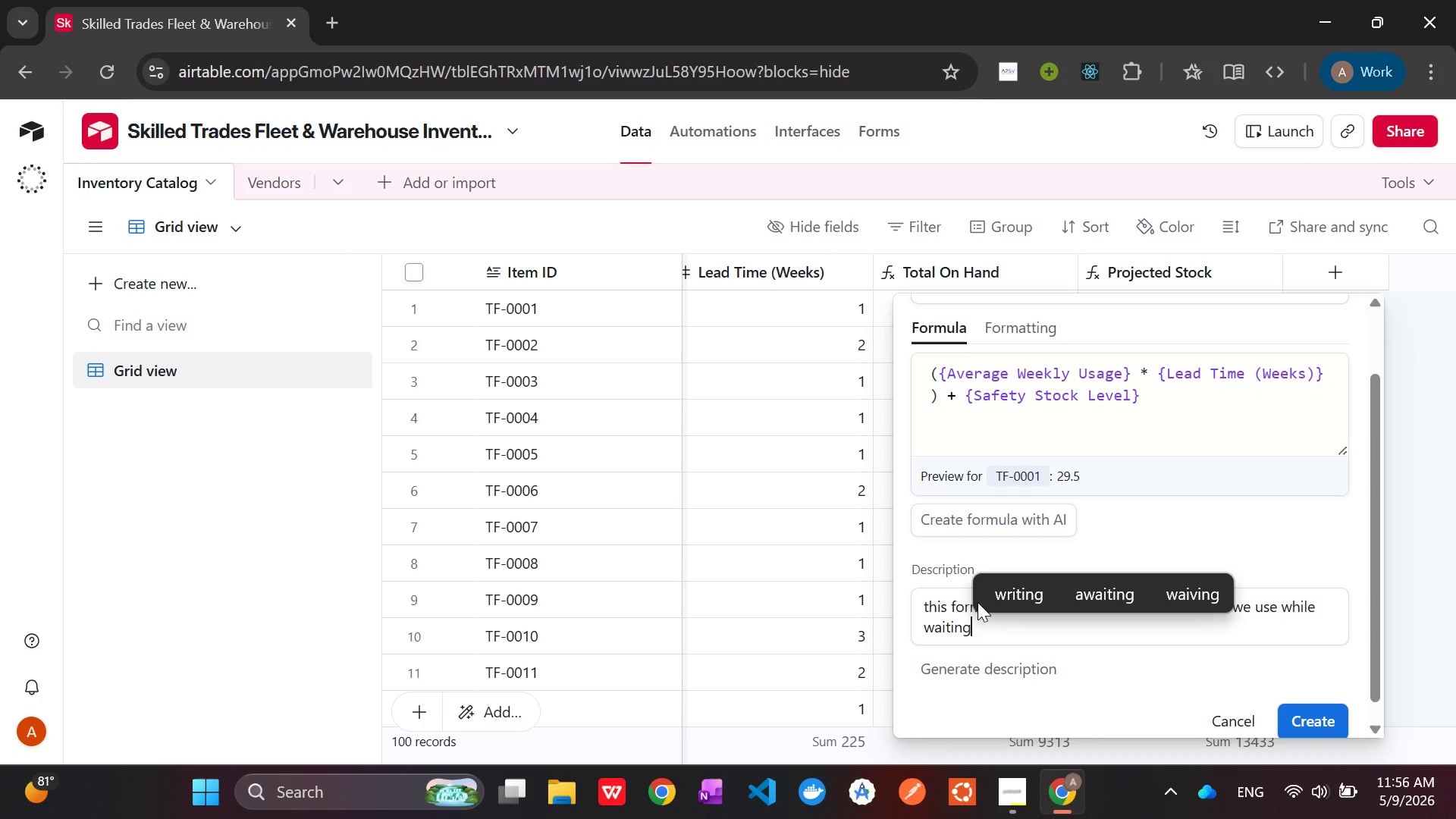 
wait(17.84)
 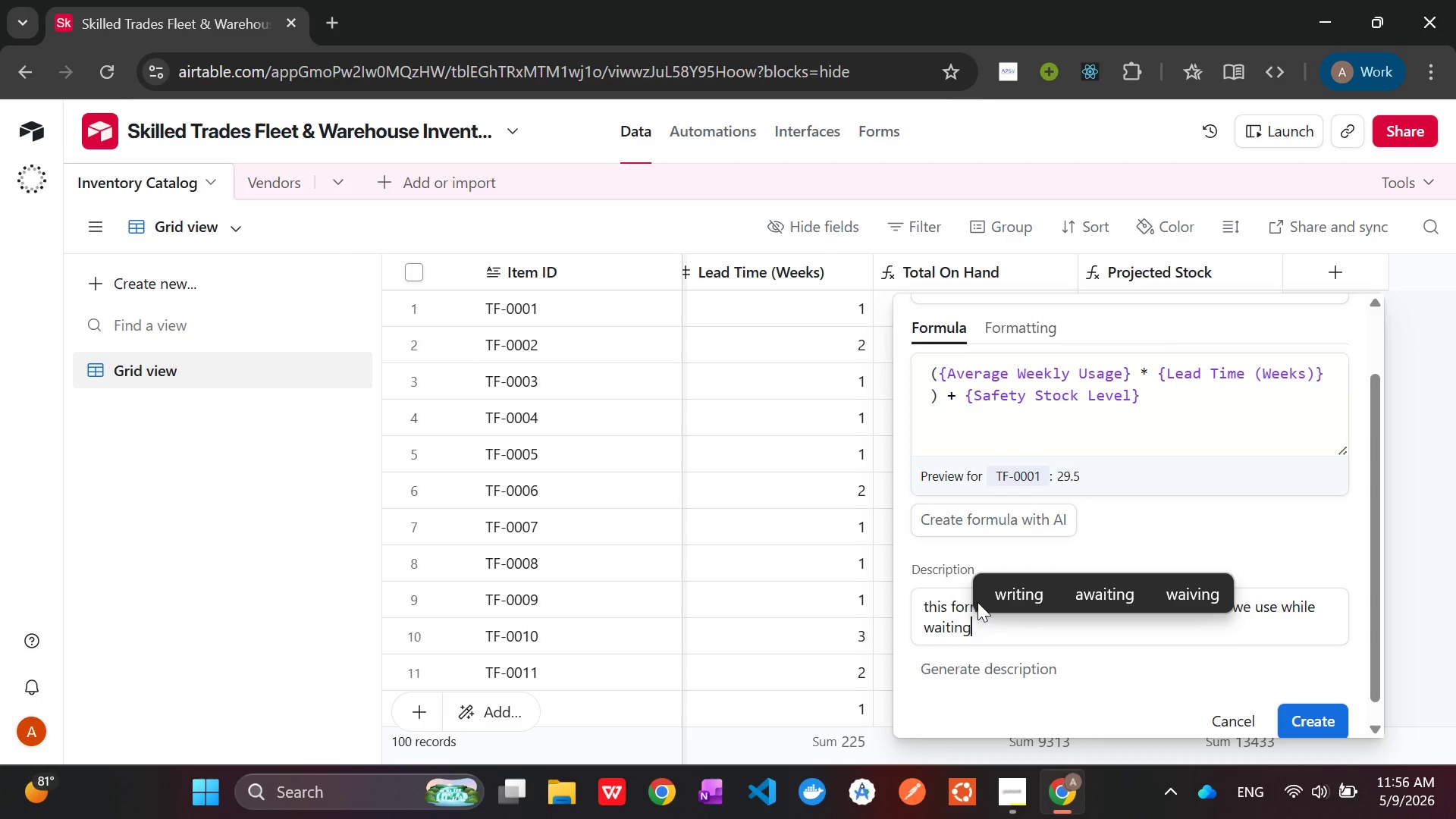 
key(Space)
 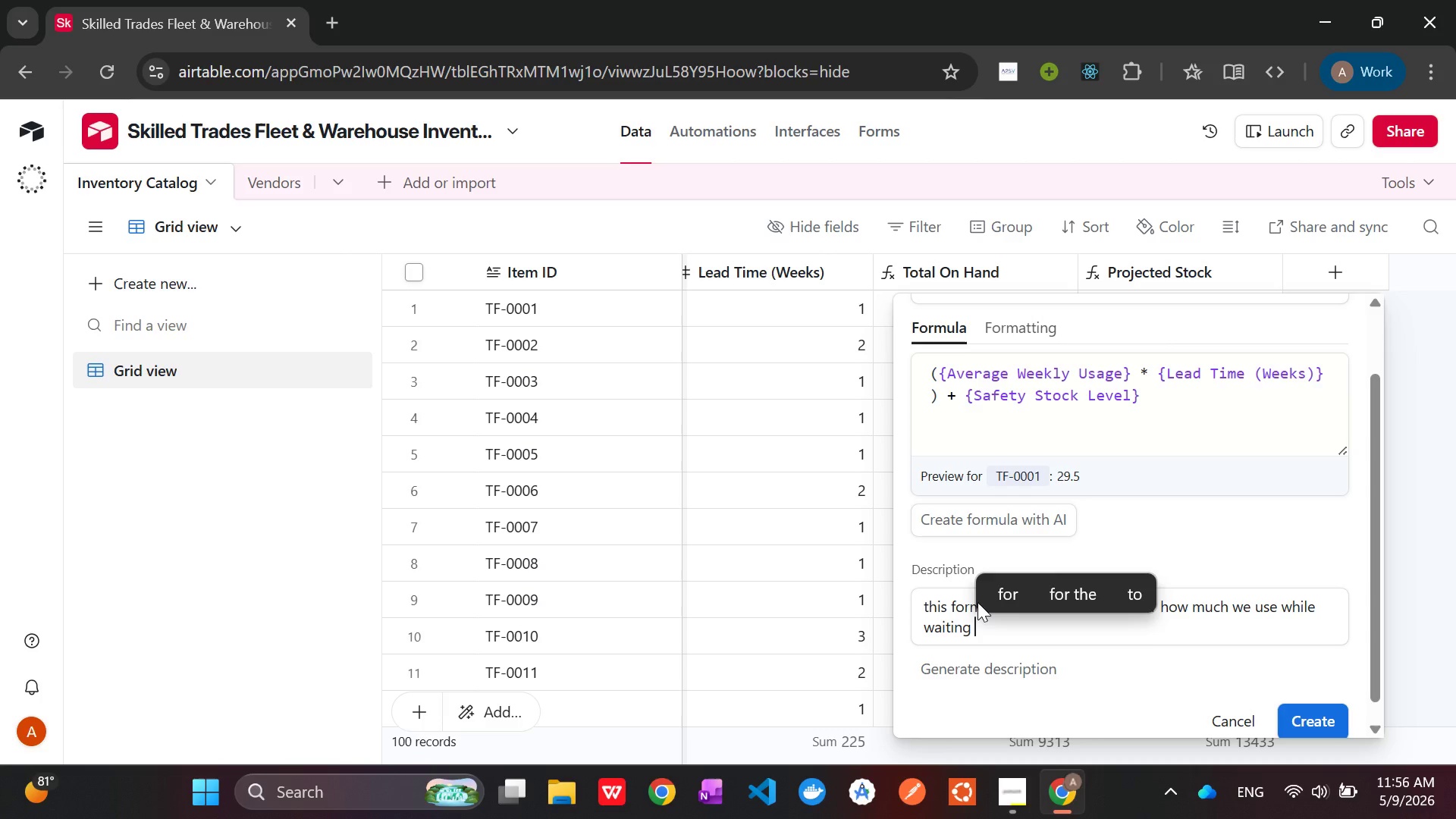 
type(for the new order to arrive.)
 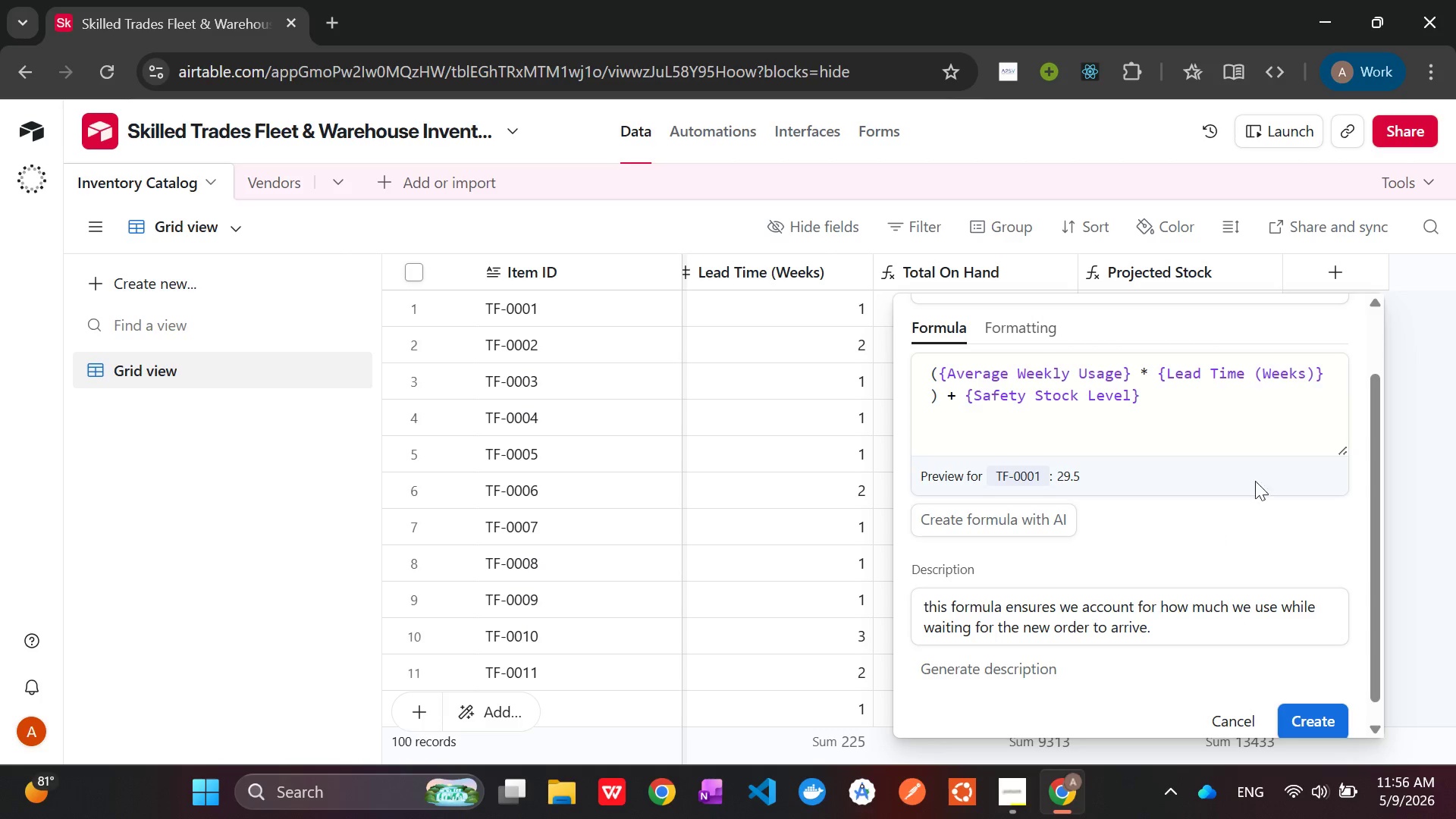 
scroll: coordinate [1235, 532], scroll_direction: down, amount: 2.0
 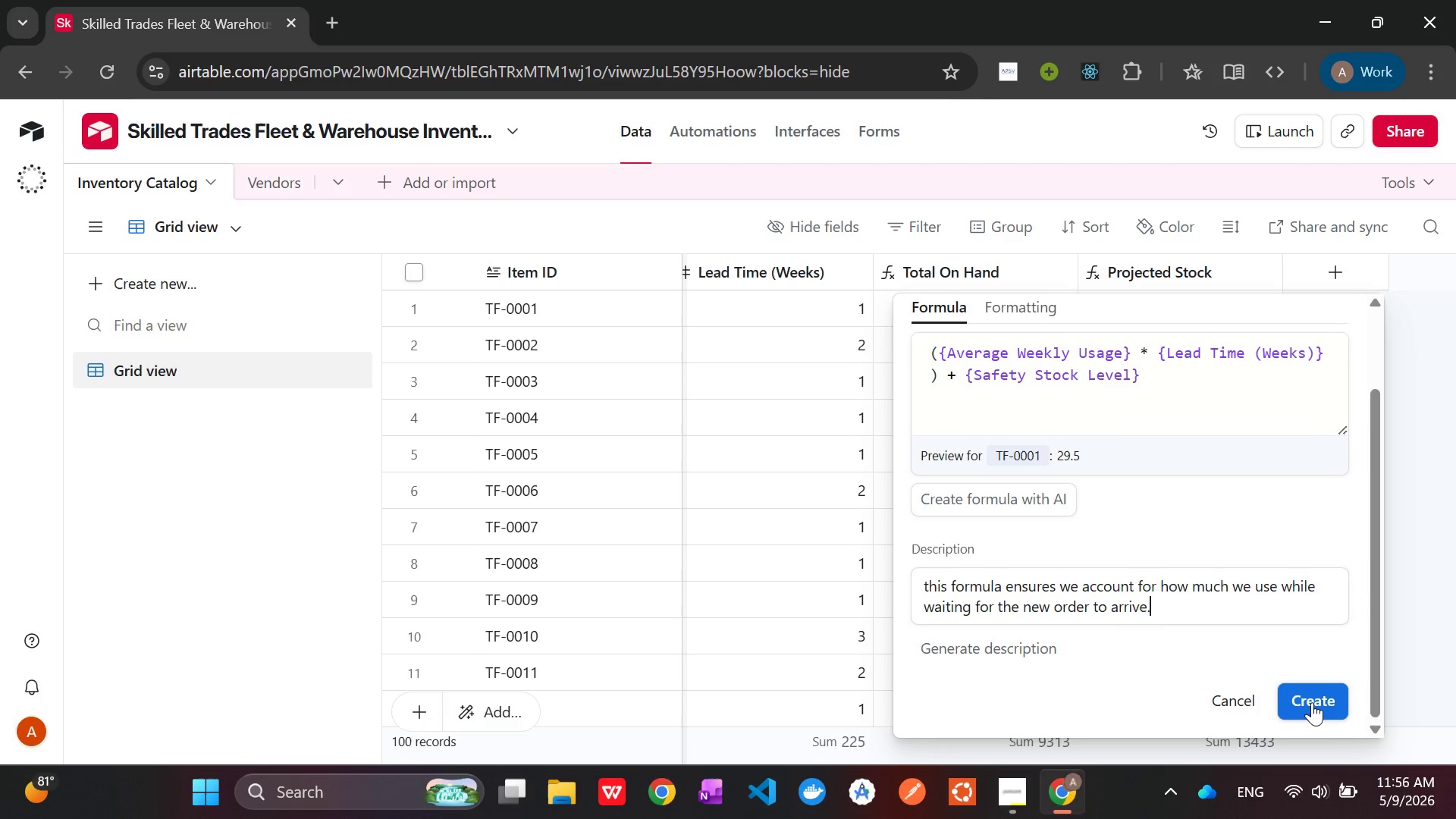 
left_click([1312, 702])
 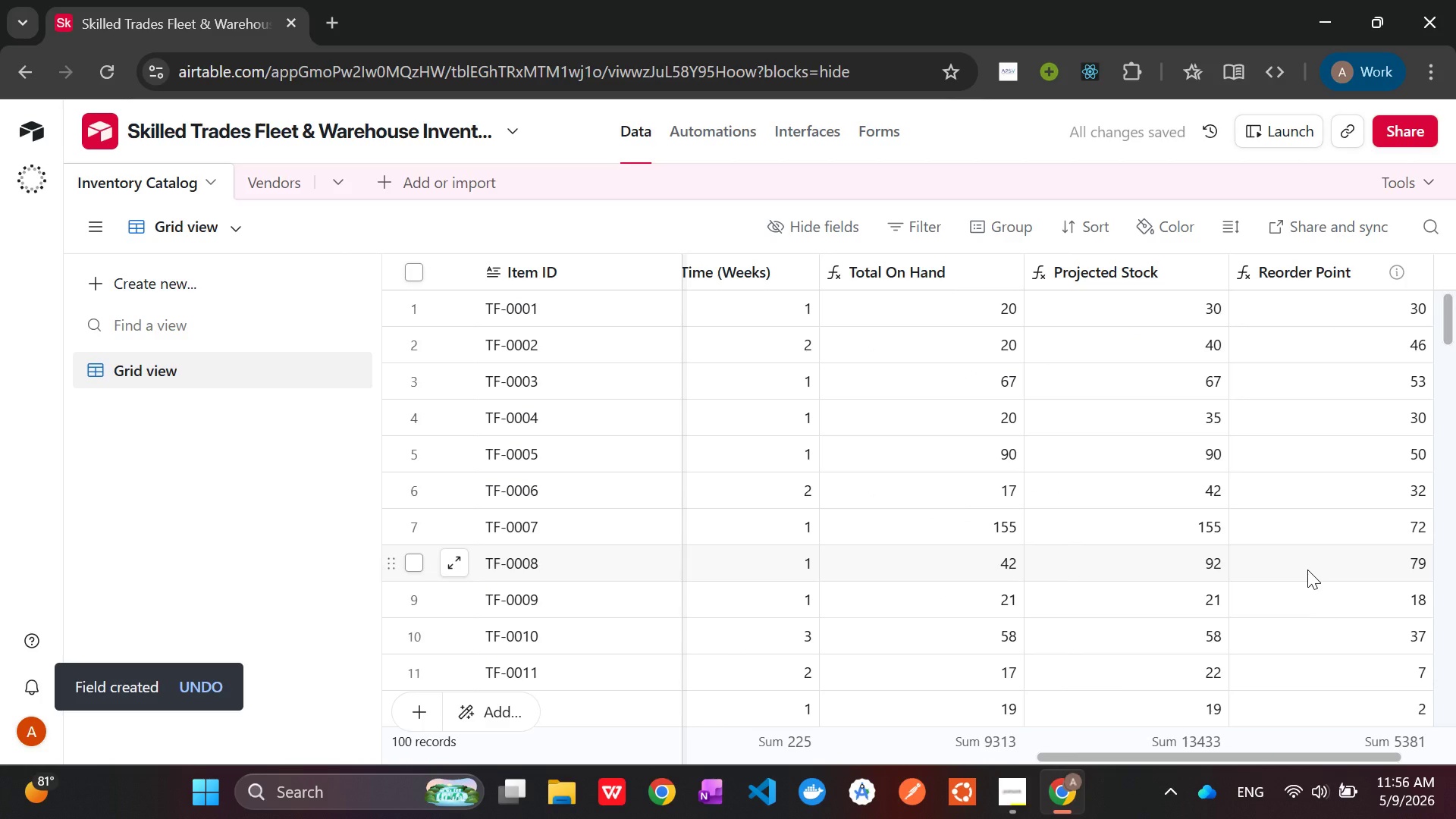 
mouse_move([1397, 270])
 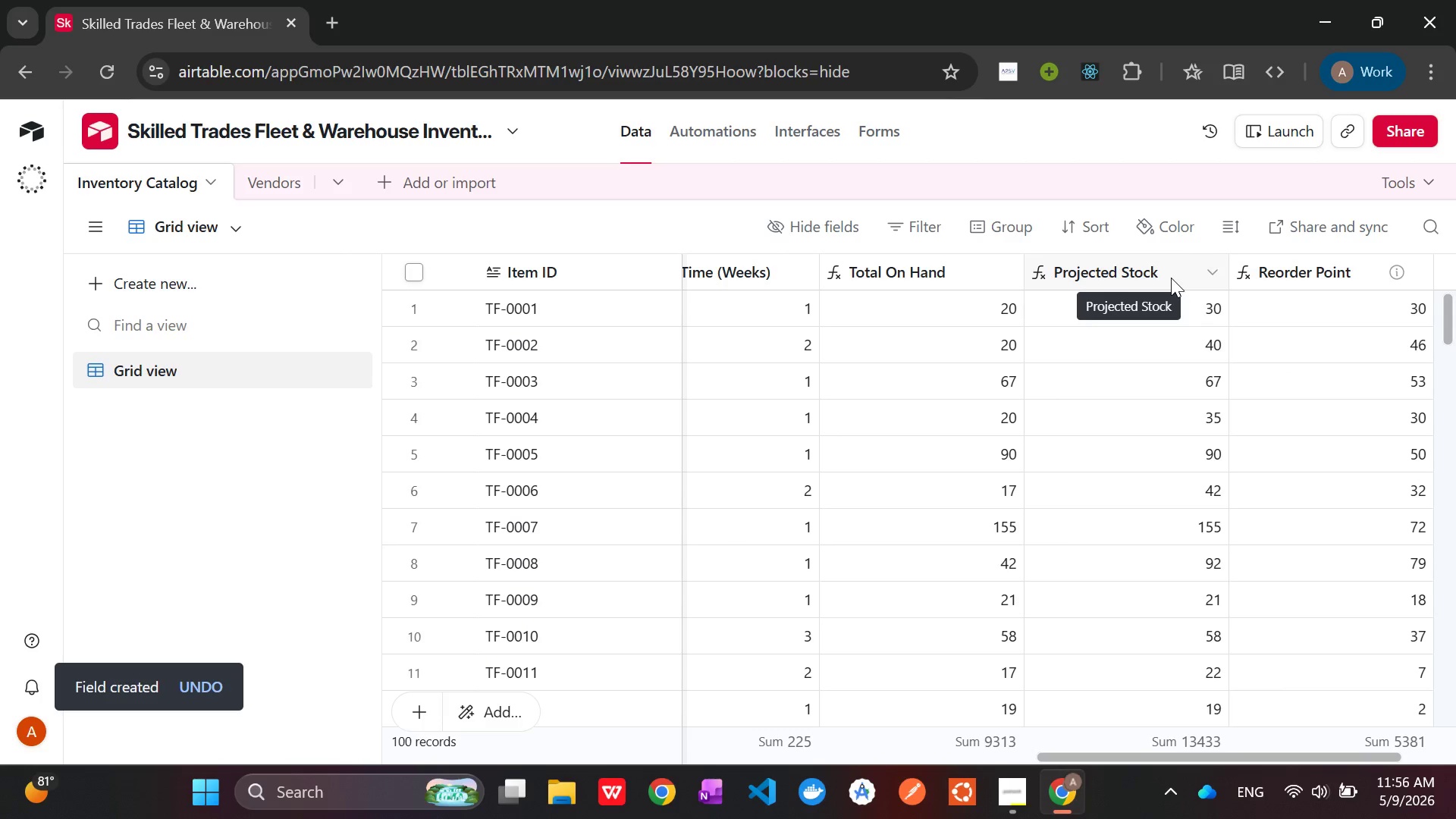 
left_click([1171, 278])
 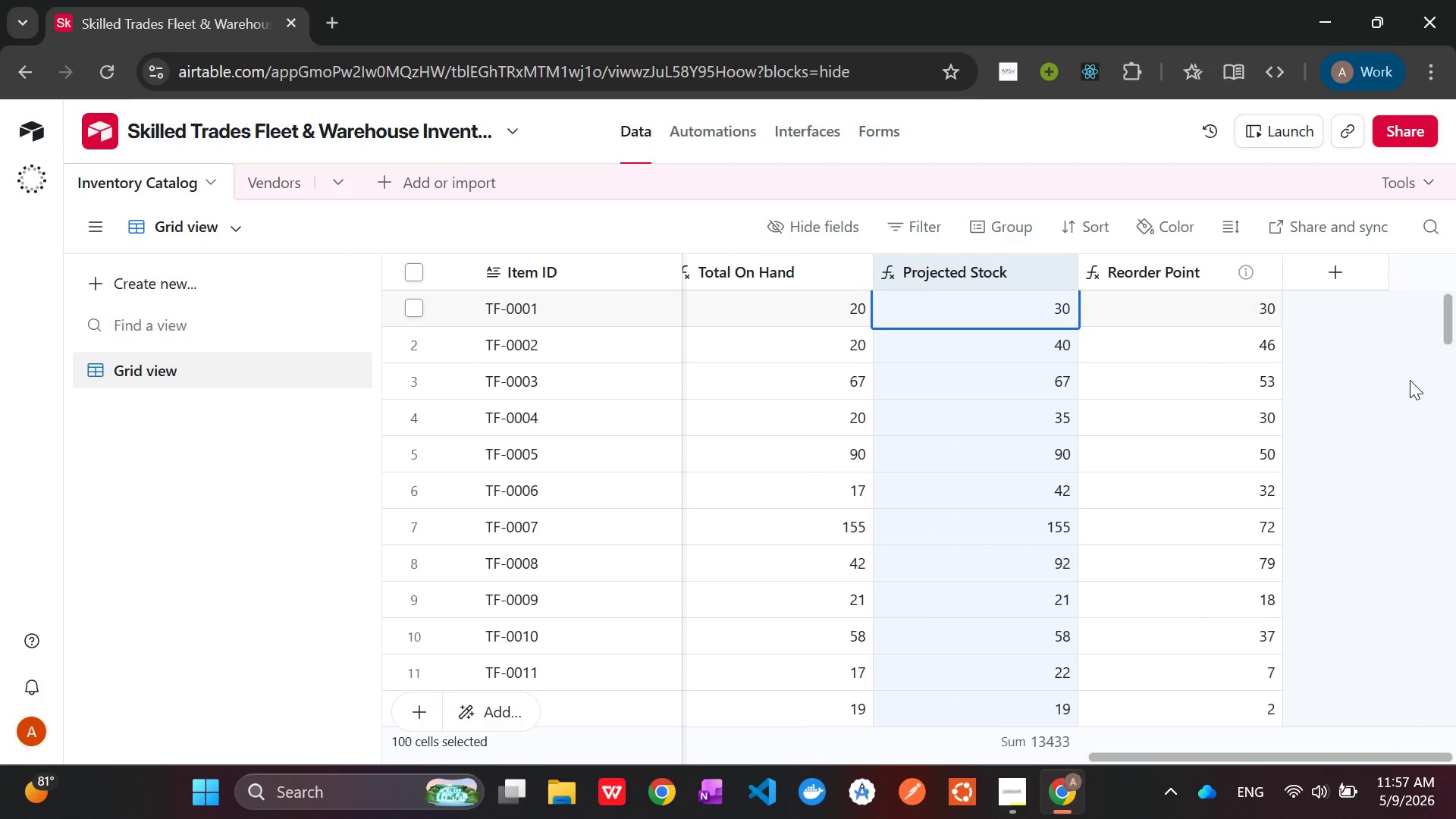 
wait(66.7)
 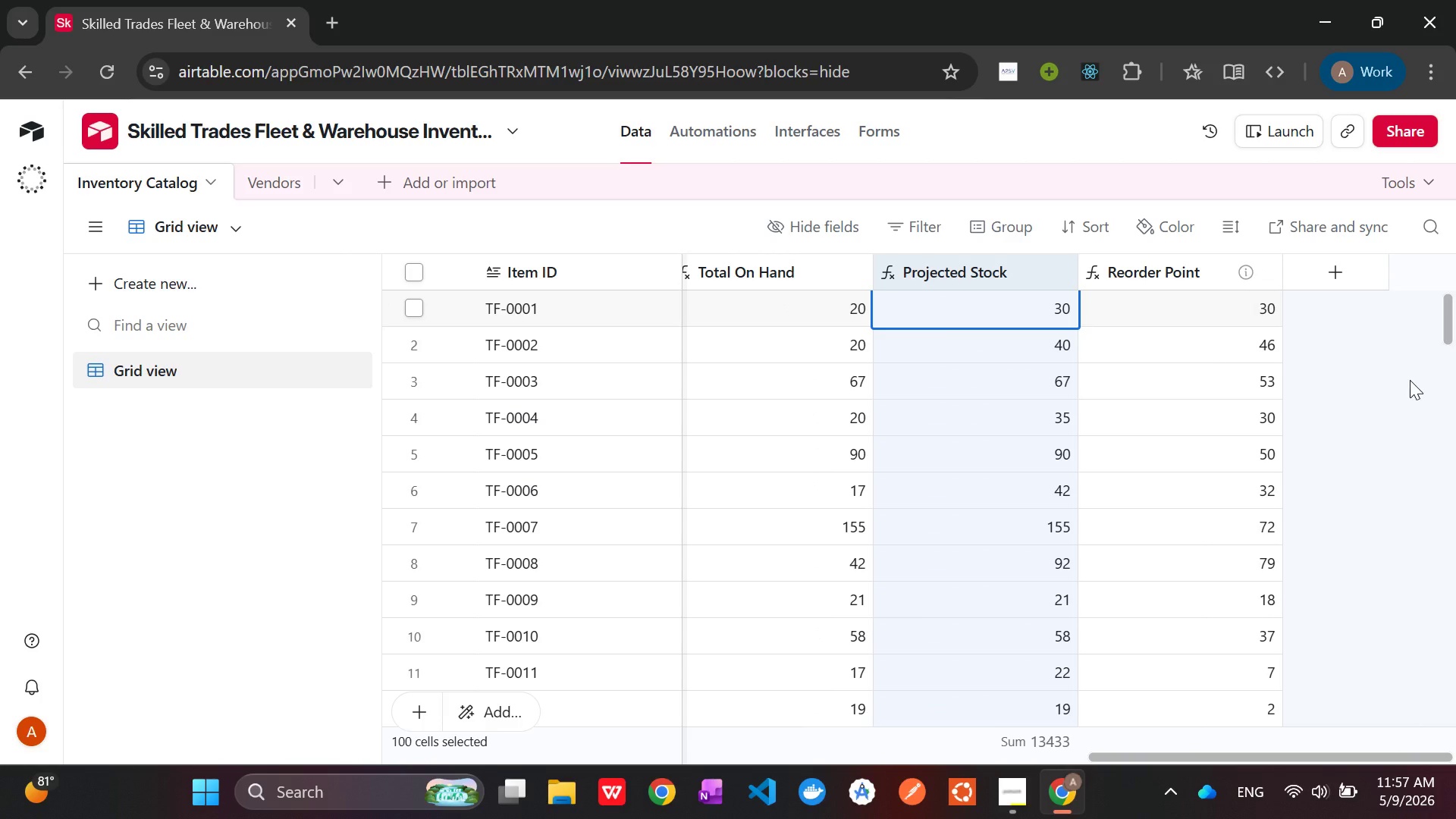 
left_click([1422, 513])
 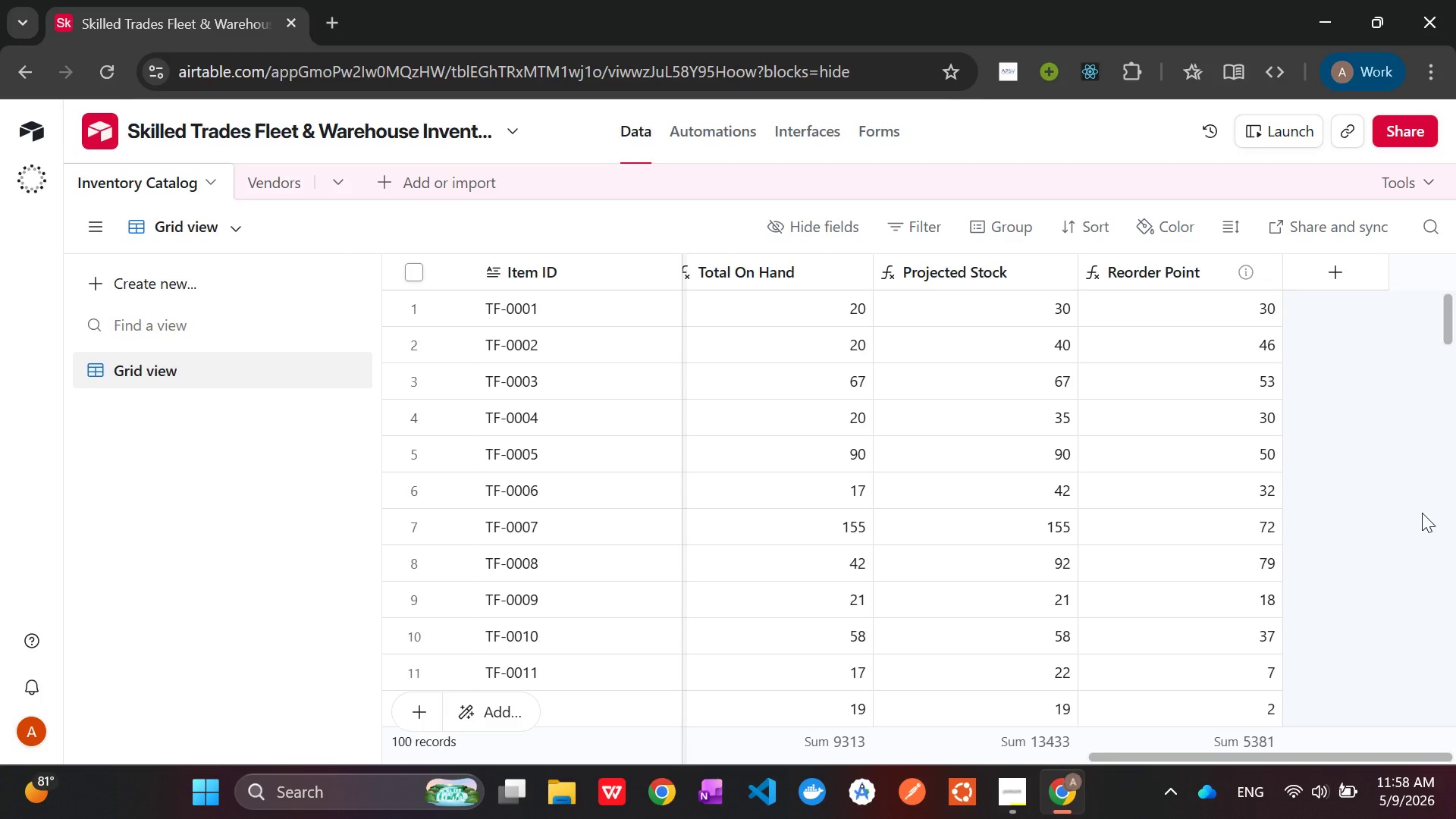 
wait(39.34)
 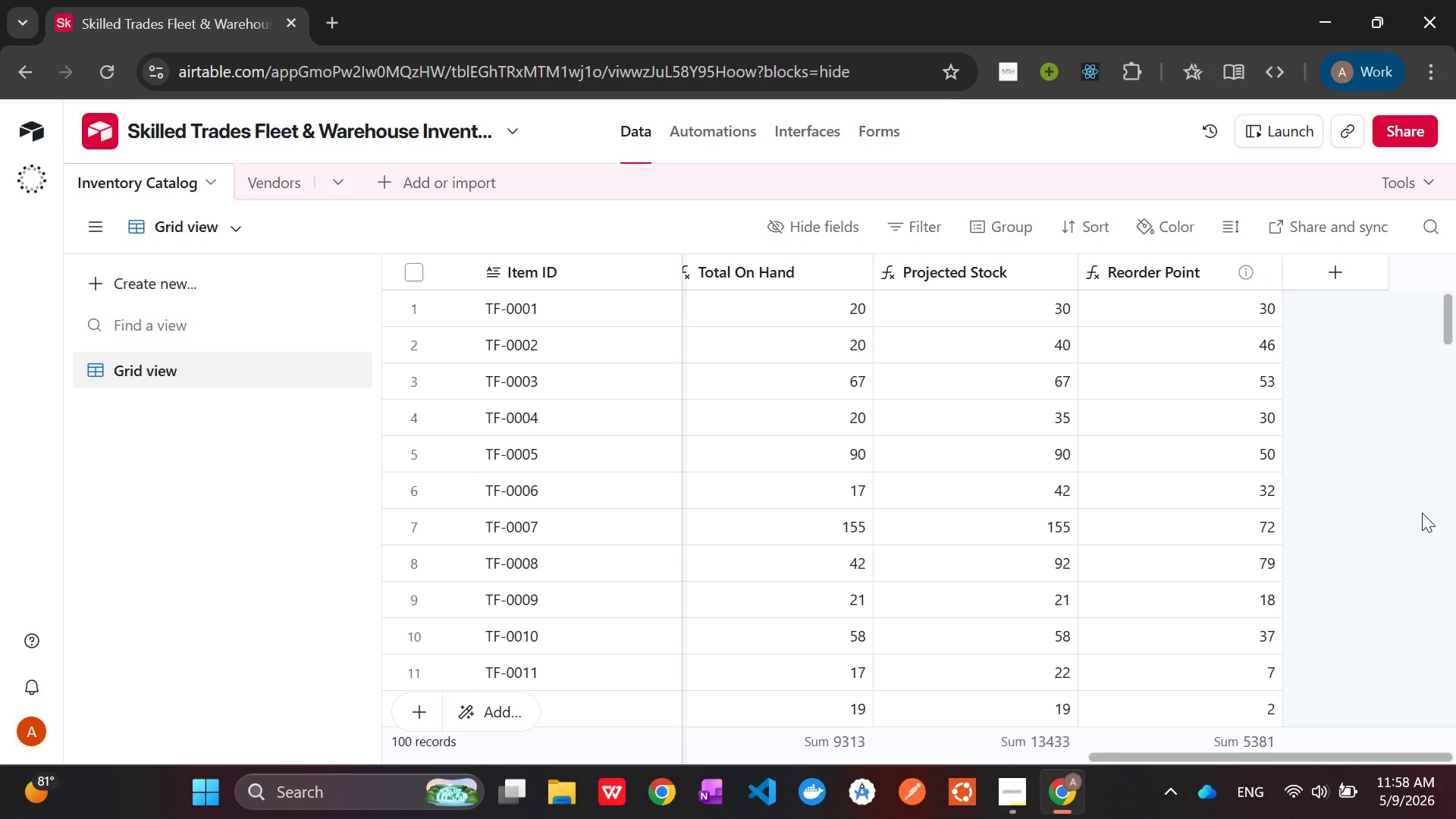 
scroll: coordinate [1073, 475], scroll_direction: down, amount: 20.0
 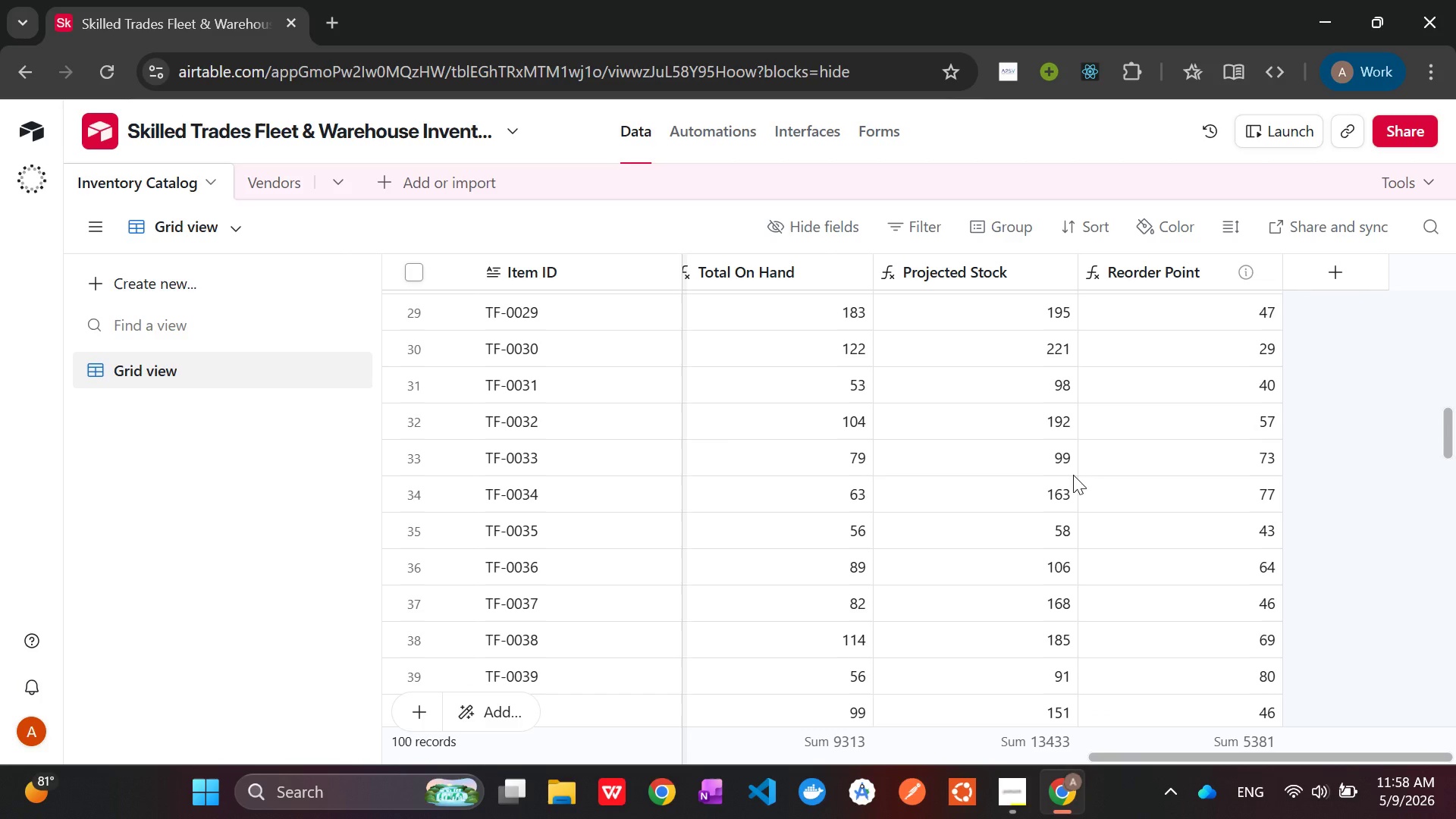 
scroll: coordinate [1124, 484], scroll_direction: up, amount: 33.0
 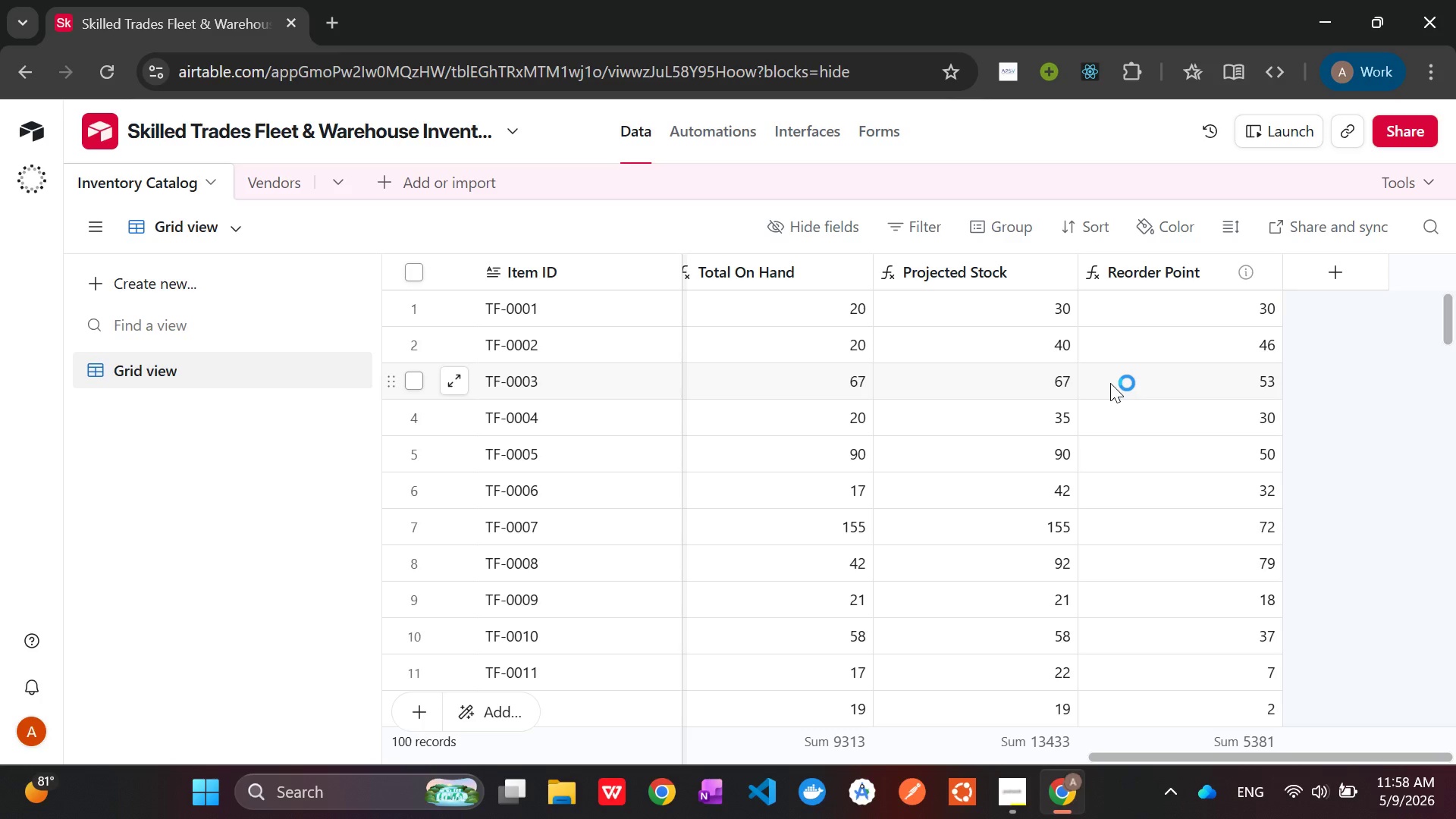 
wait(25.17)
 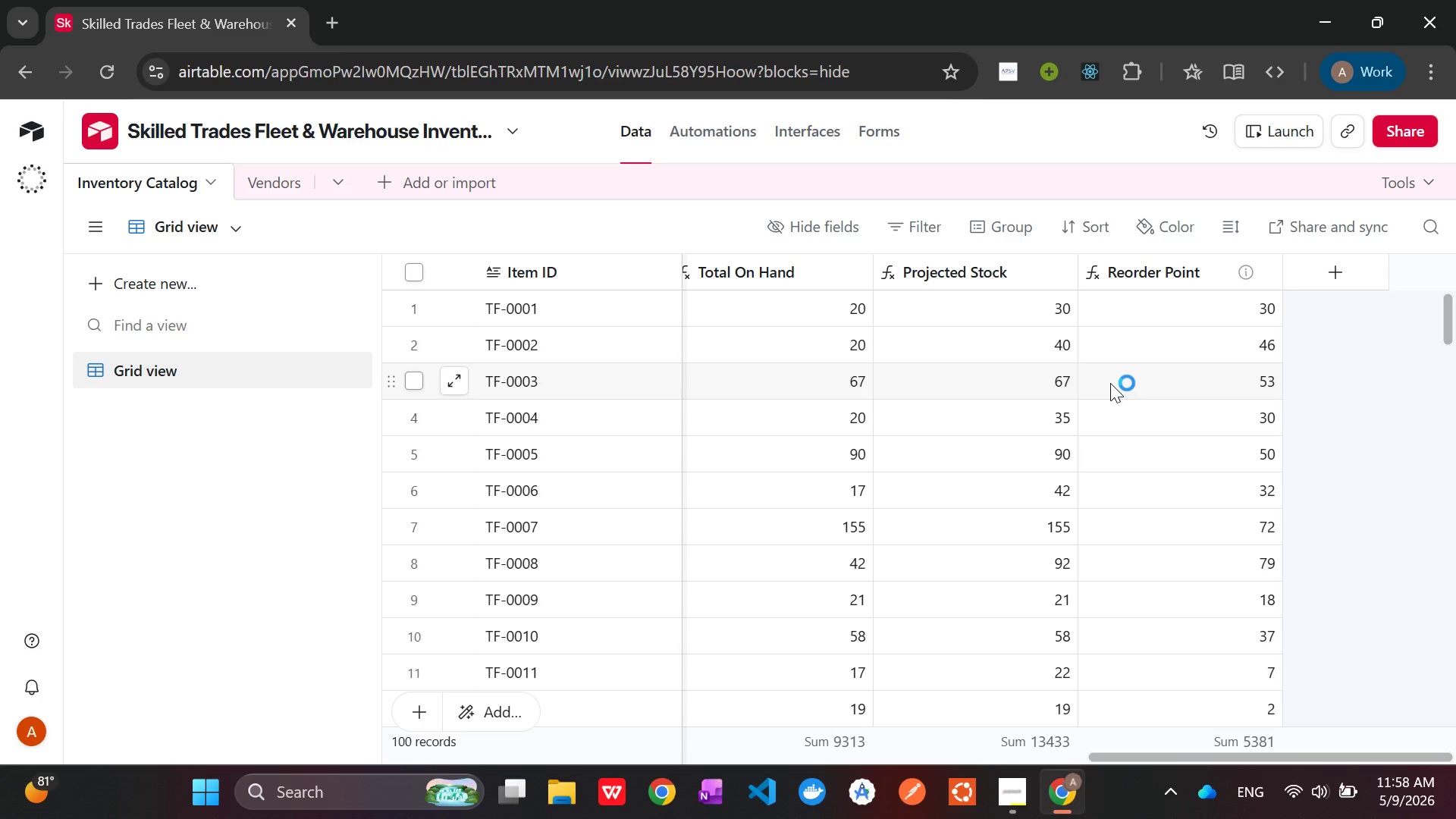 
left_click([1339, 272])
 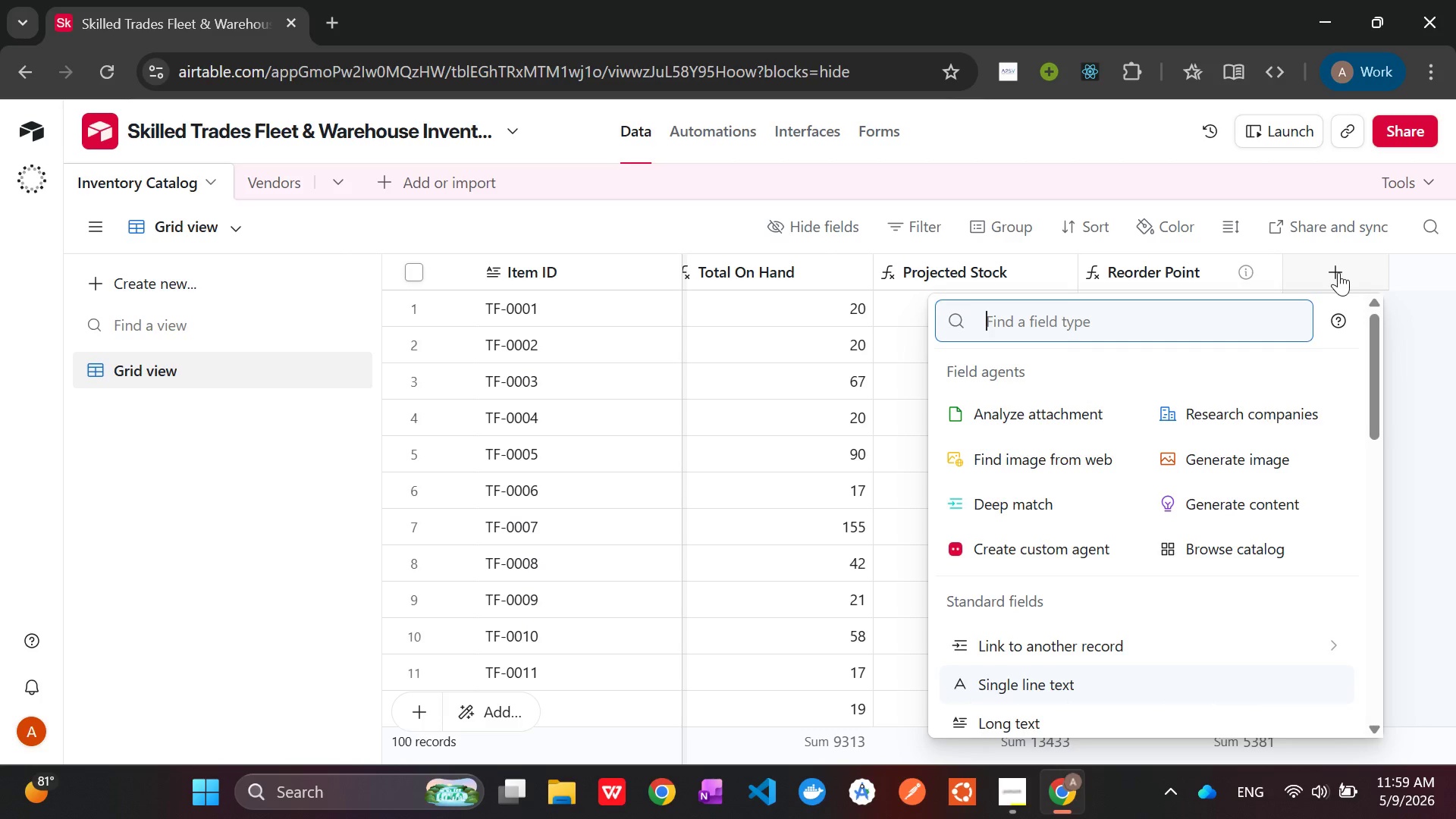 
wait(39.0)
 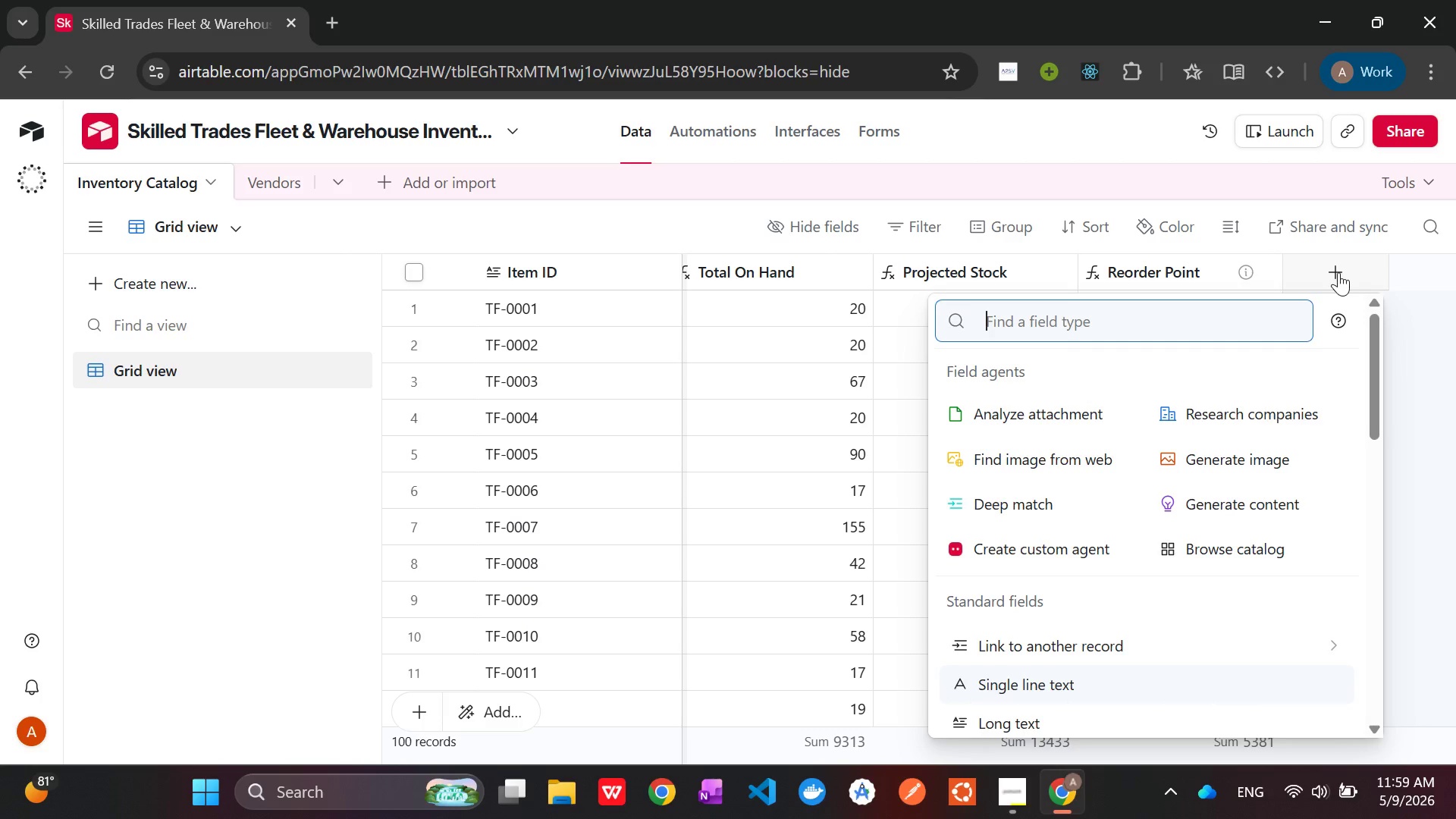 
type(for)
 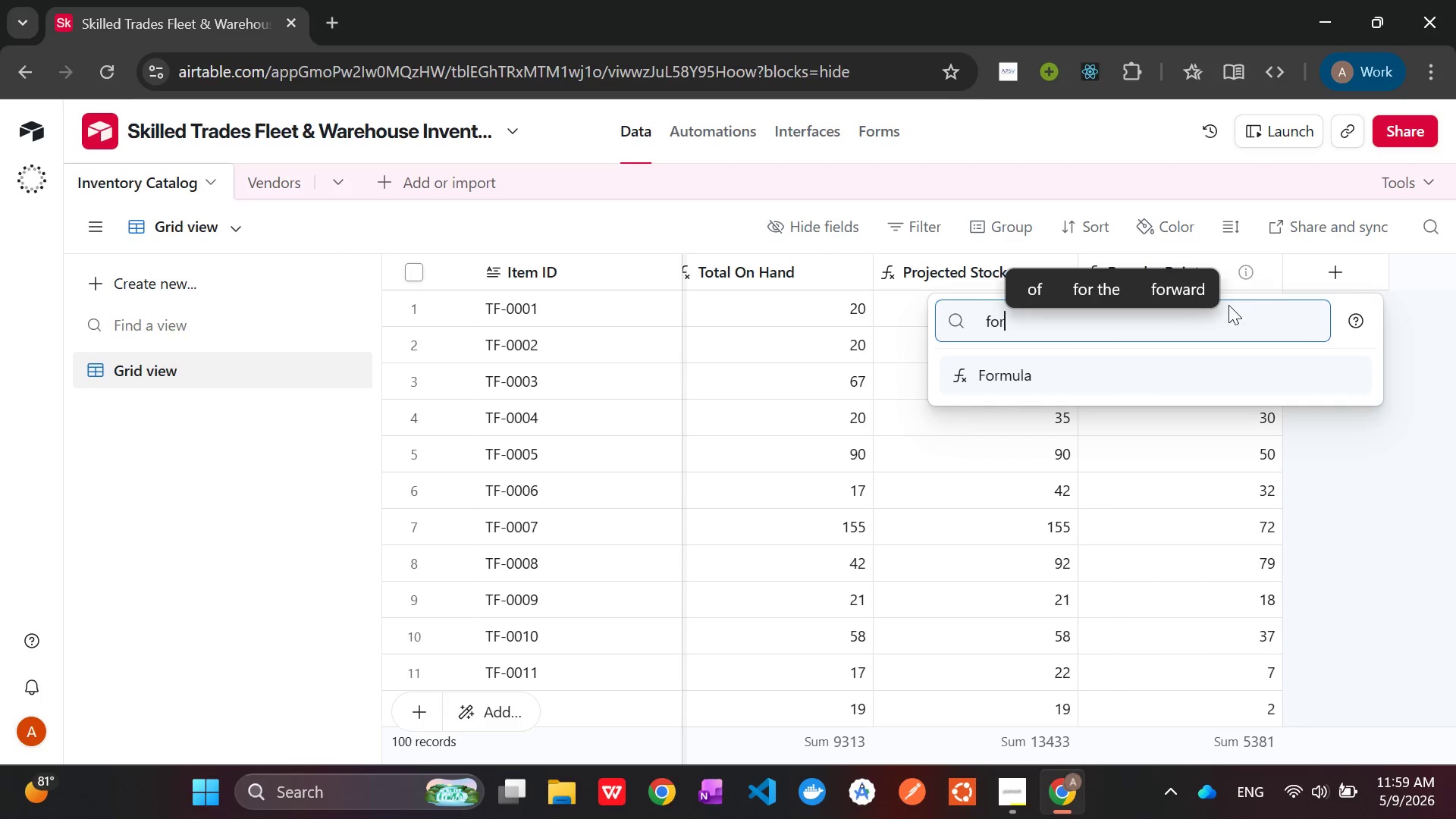 
left_click([1103, 377])
 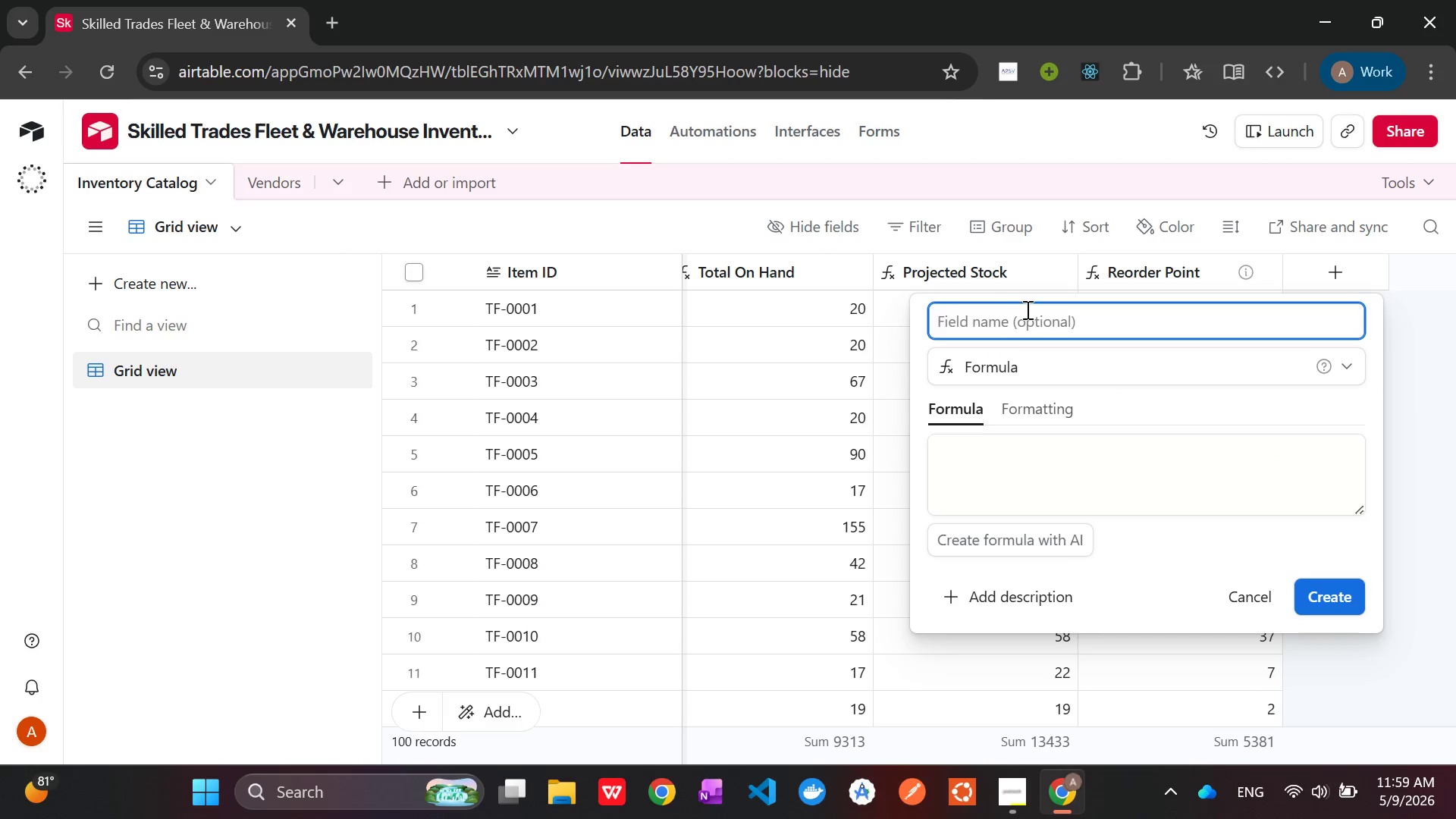 
key(Shift+S)
 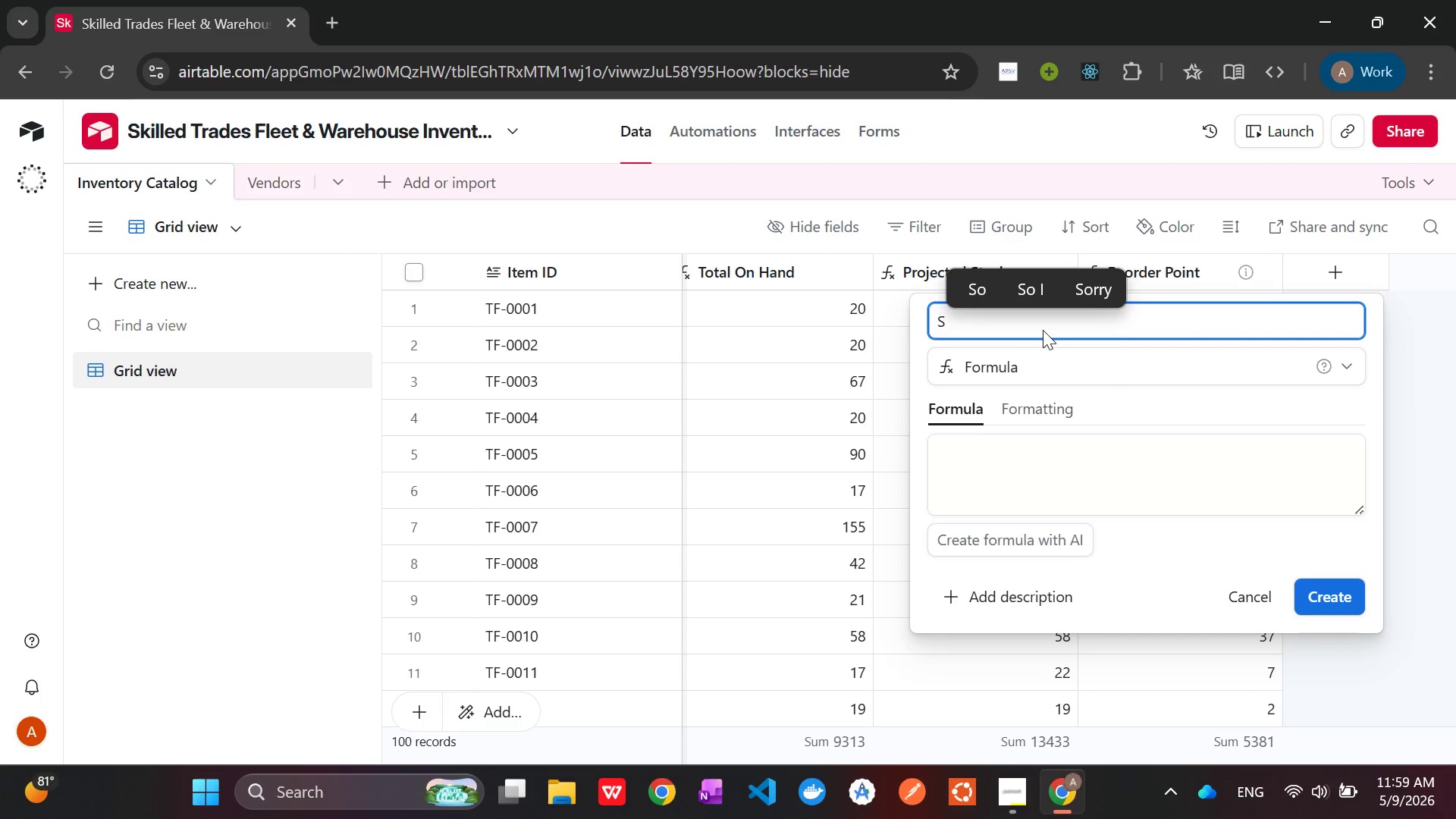 
wait(8.61)
 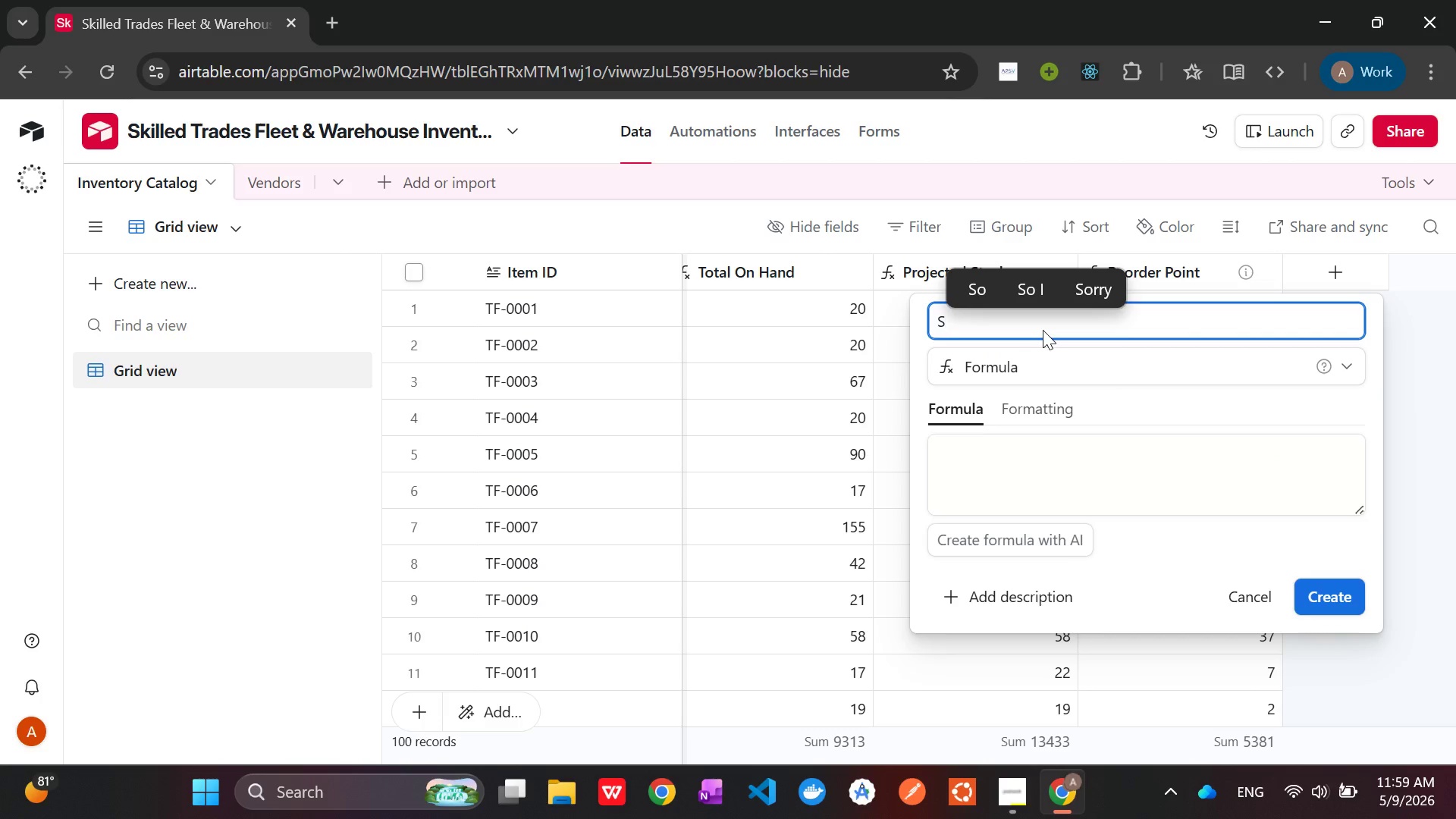 
type(tock)
 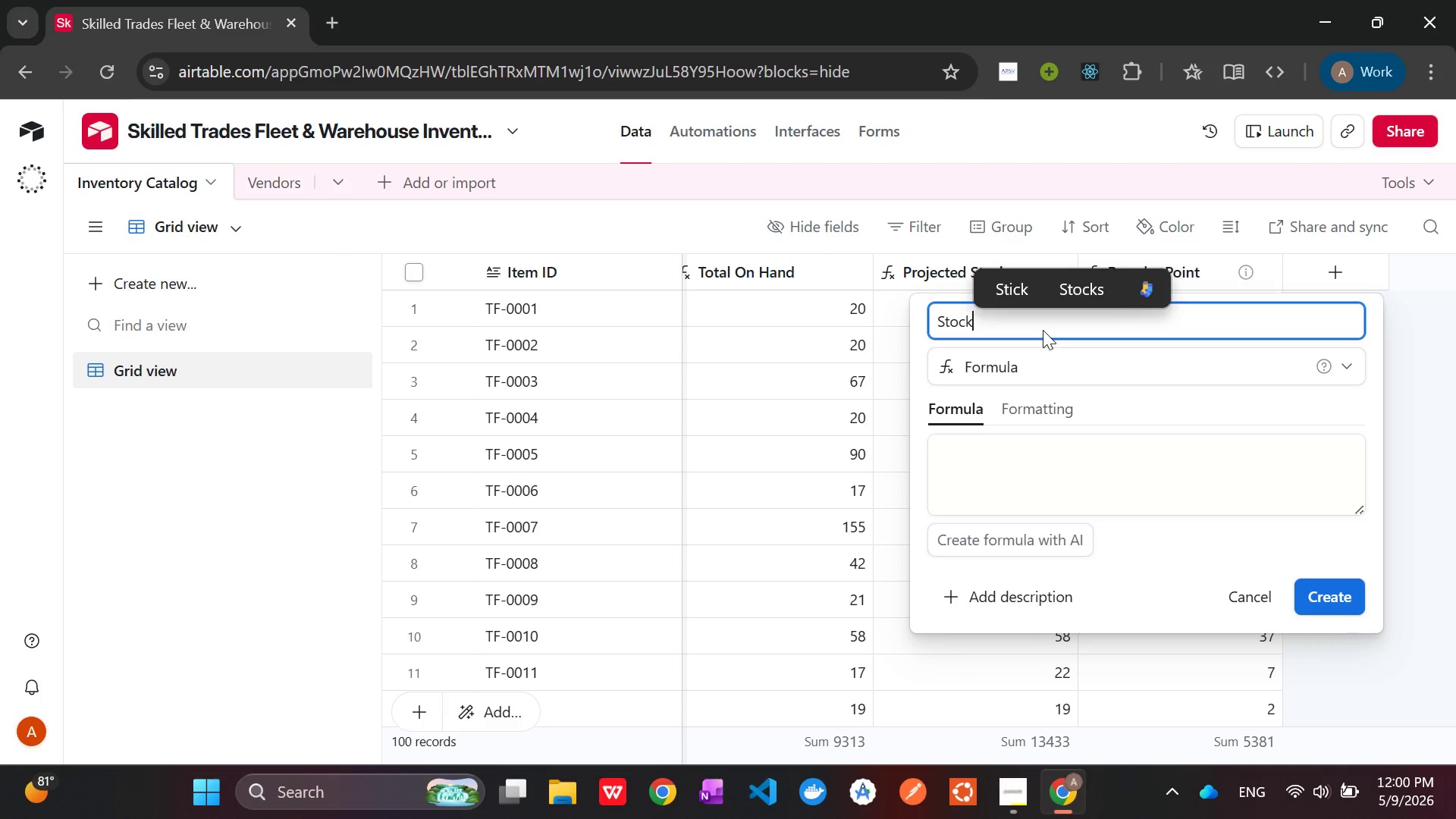 
wait(8.31)
 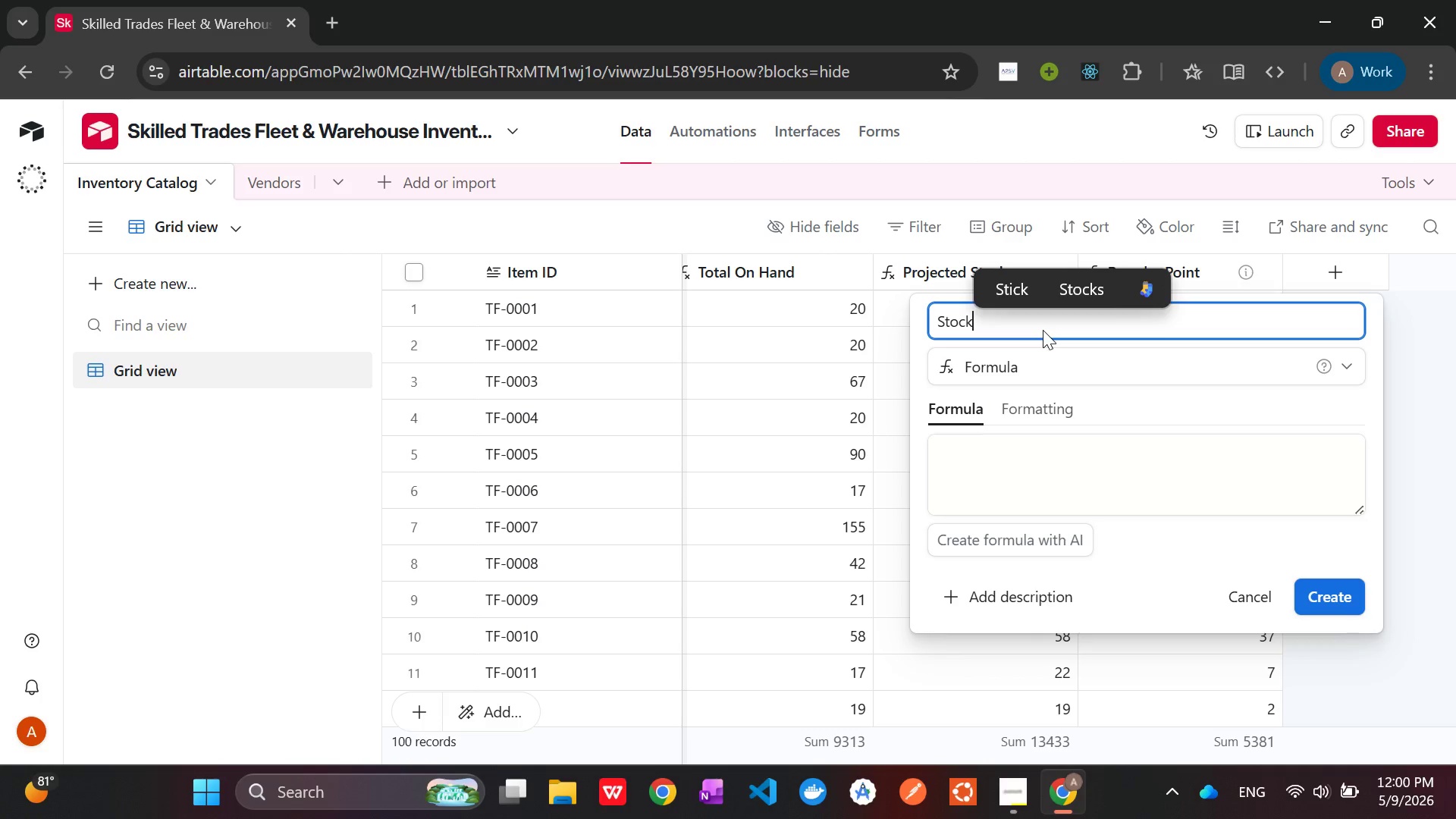 
type( Status)
 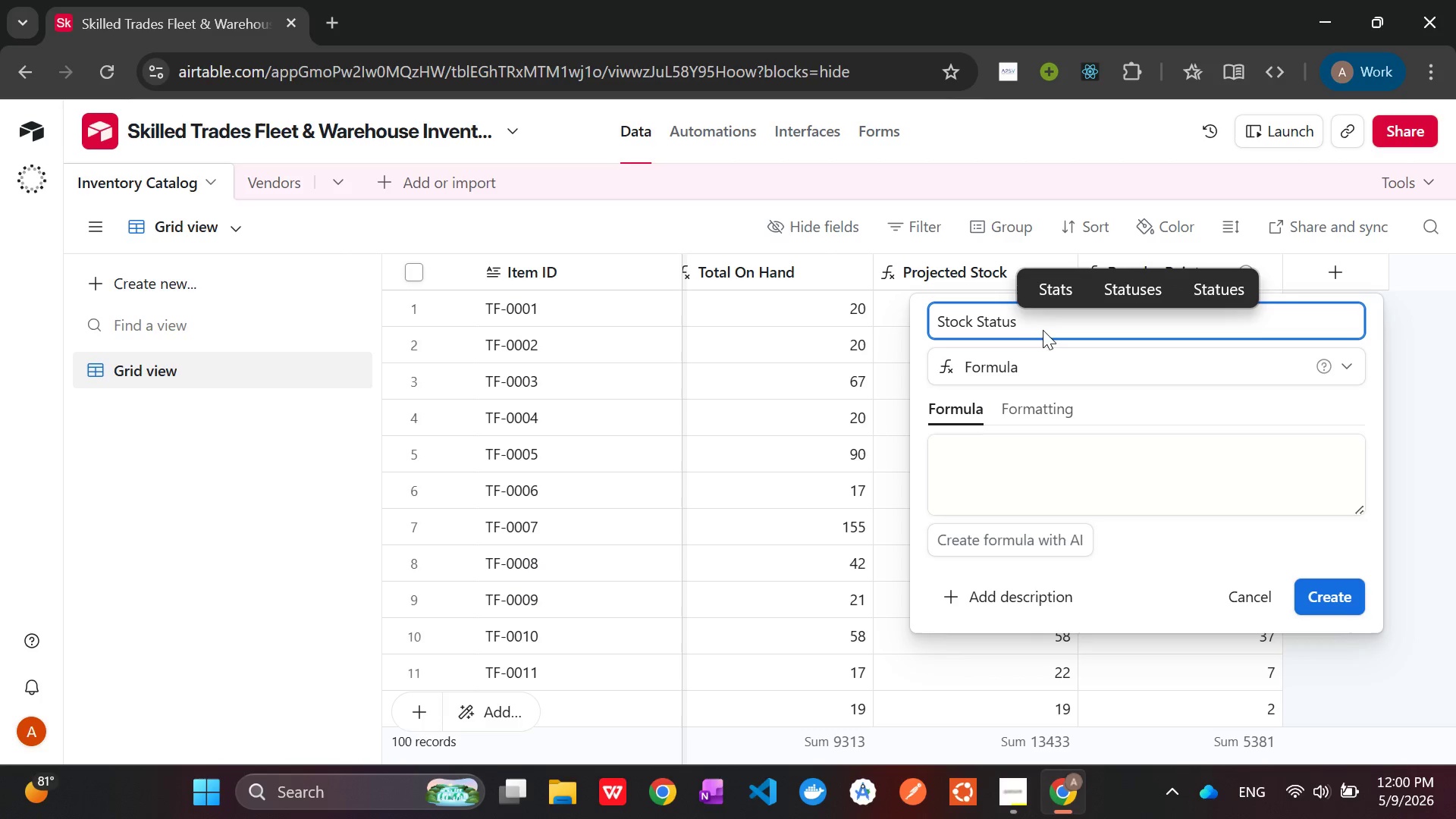 
wait(10.72)
 